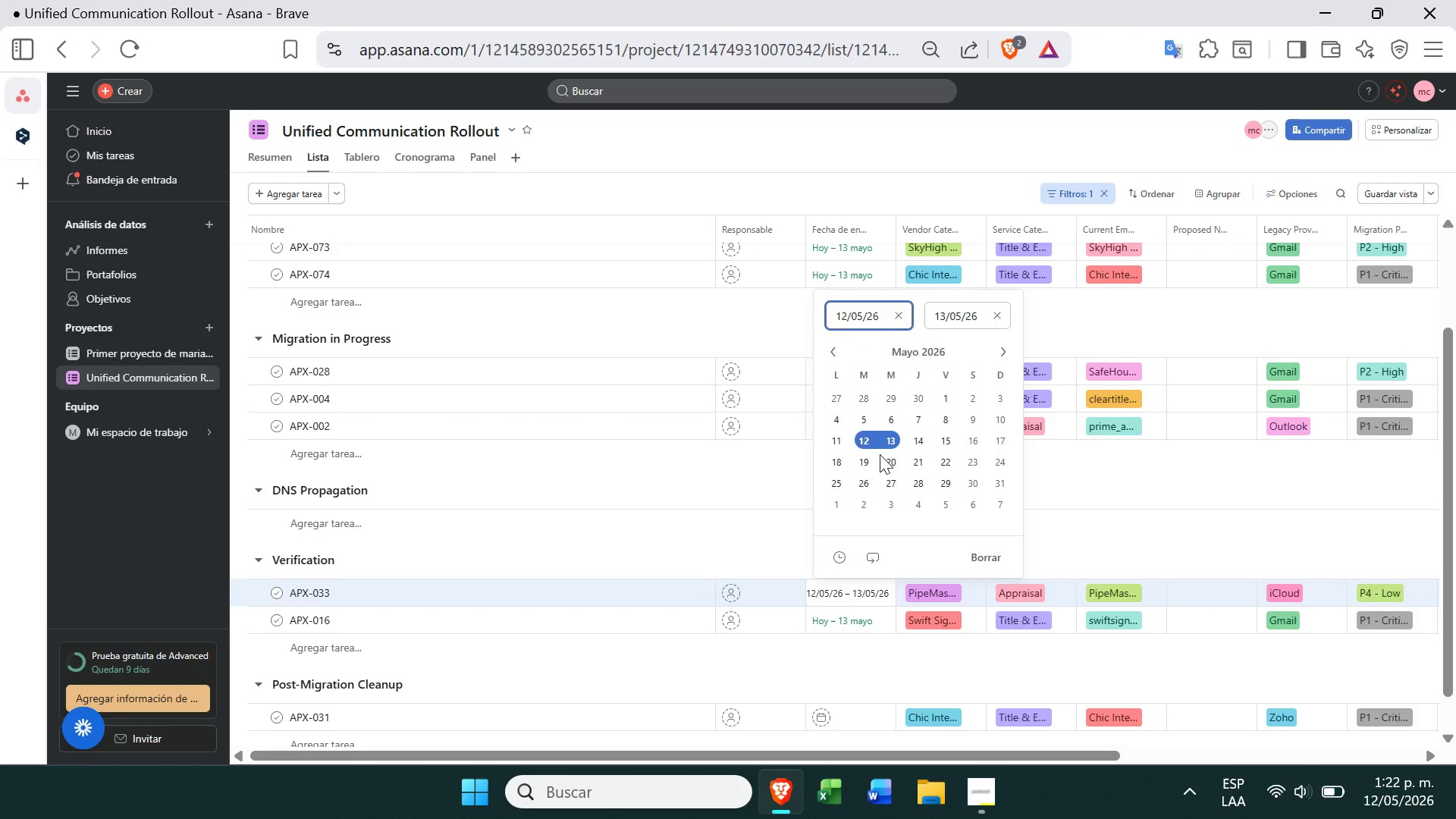 
left_click([884, 438])
 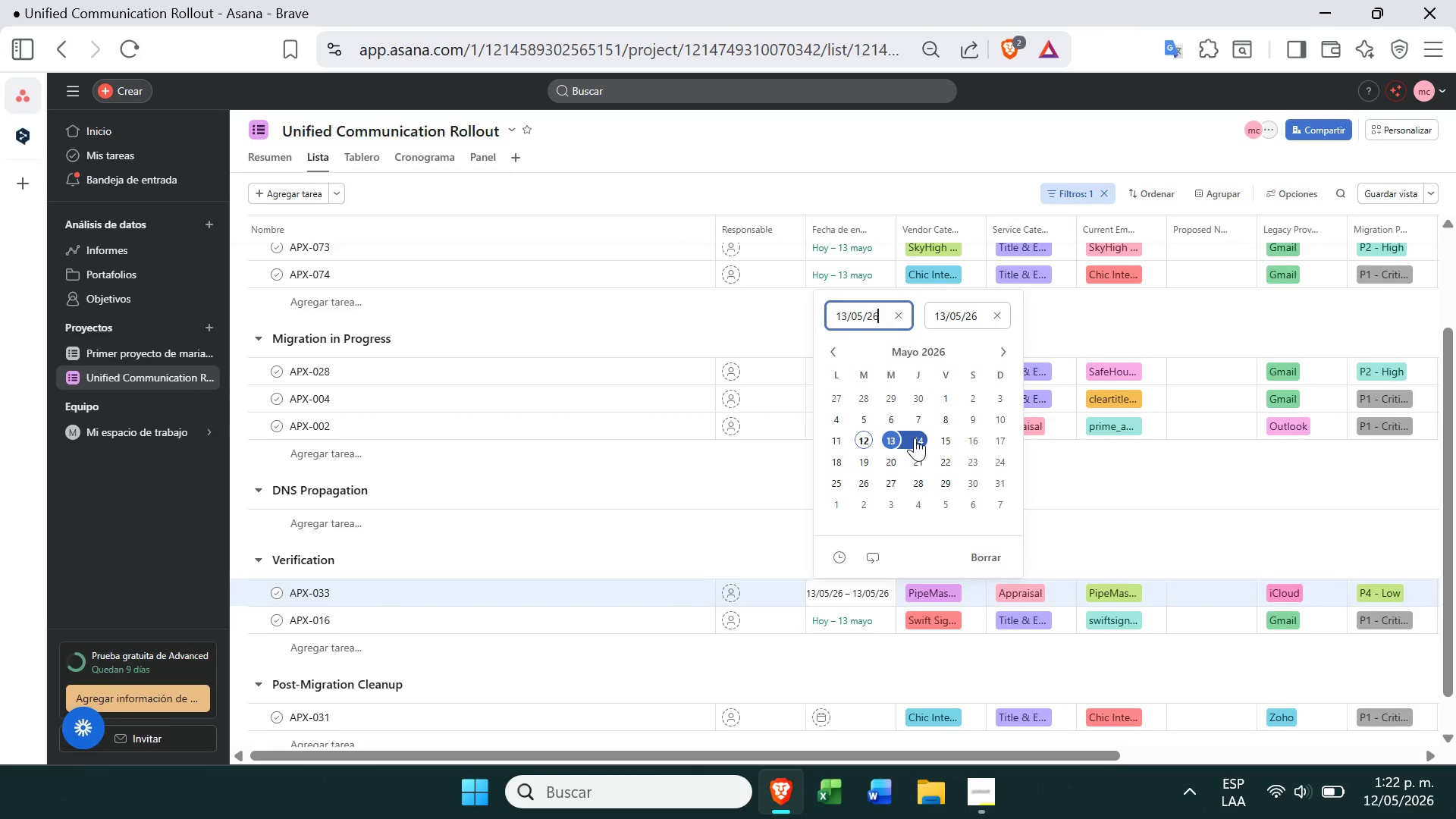 
left_click([917, 438])
 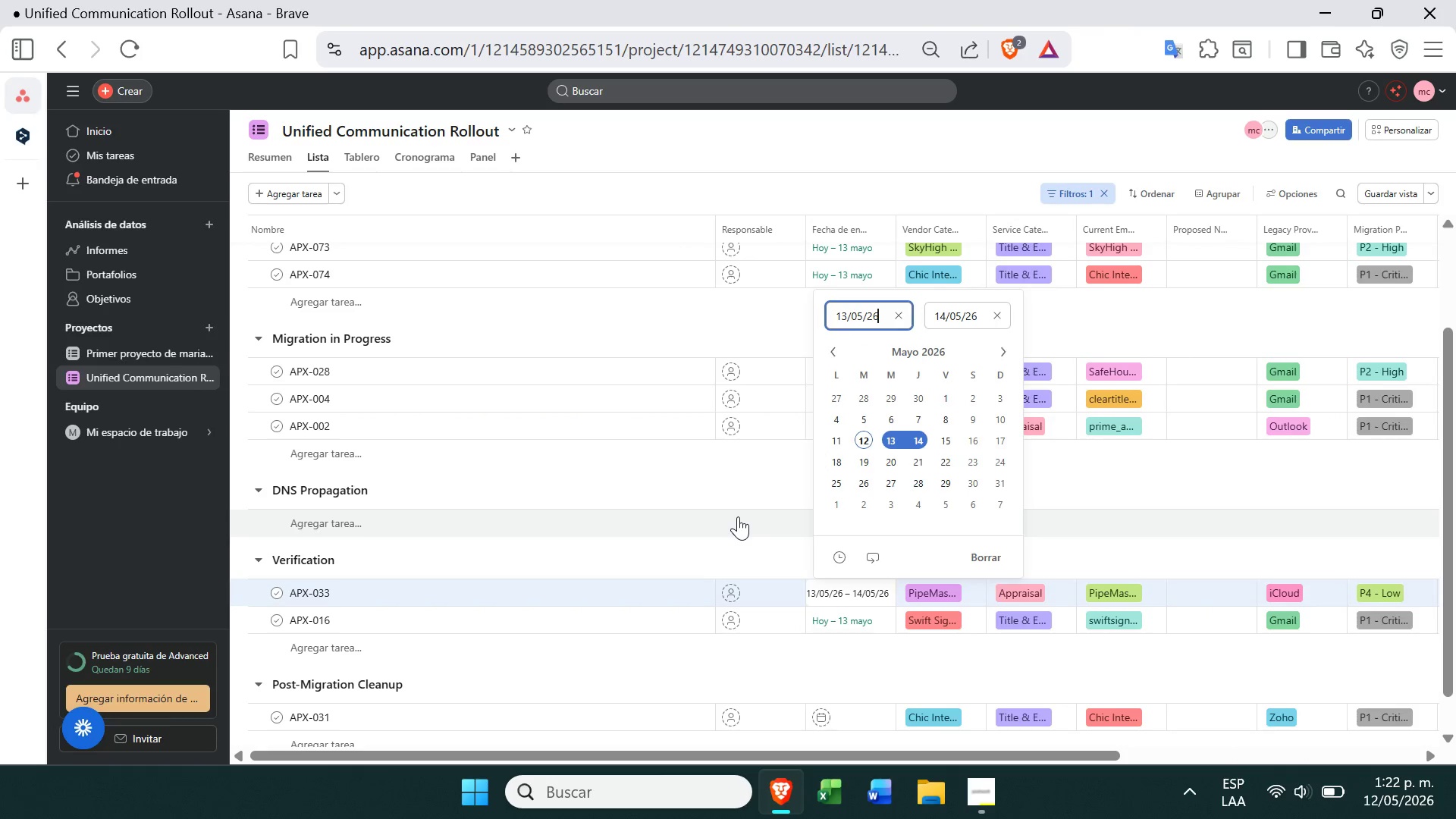 
left_click([737, 516])
 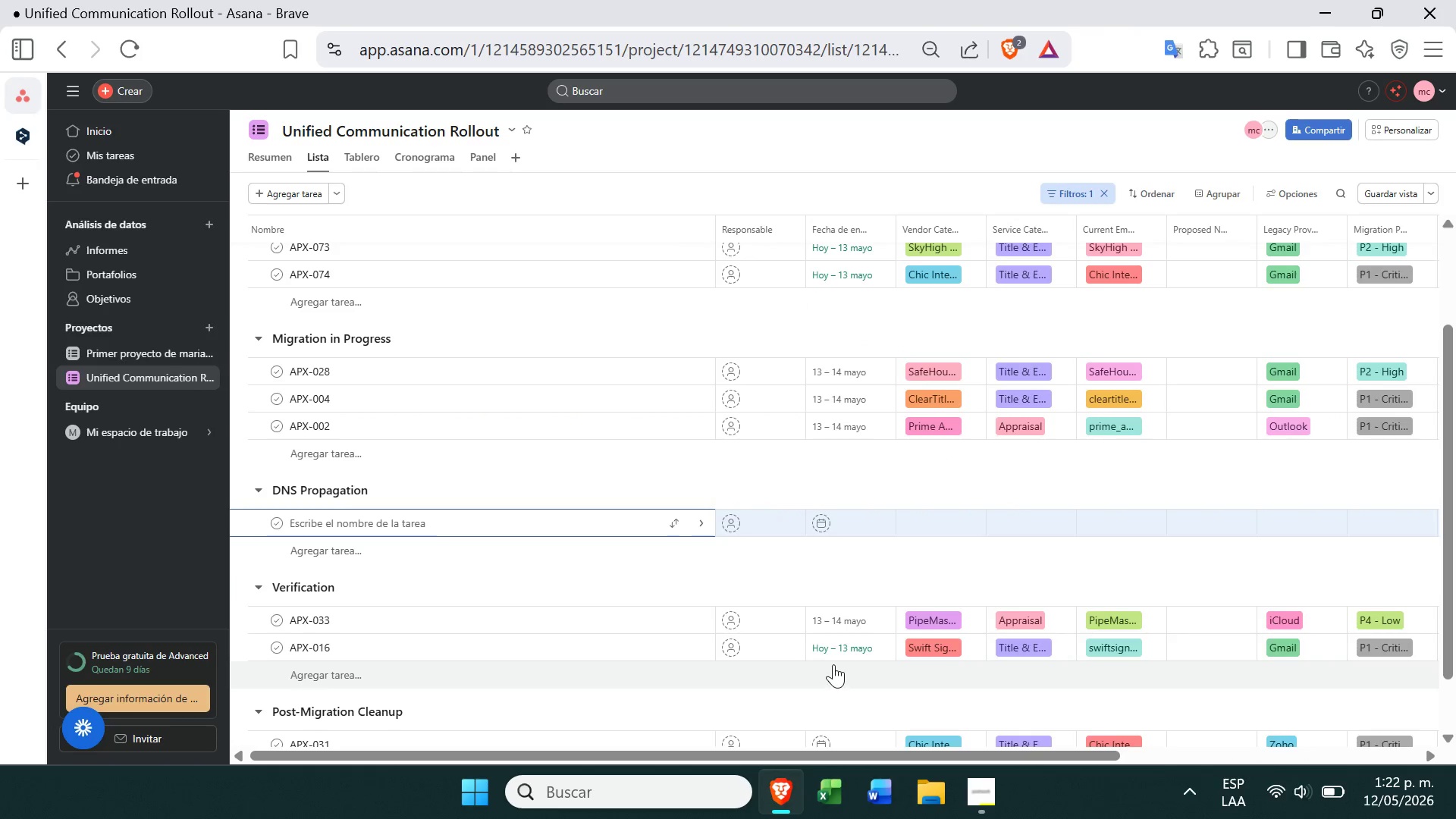 
left_click([833, 643])
 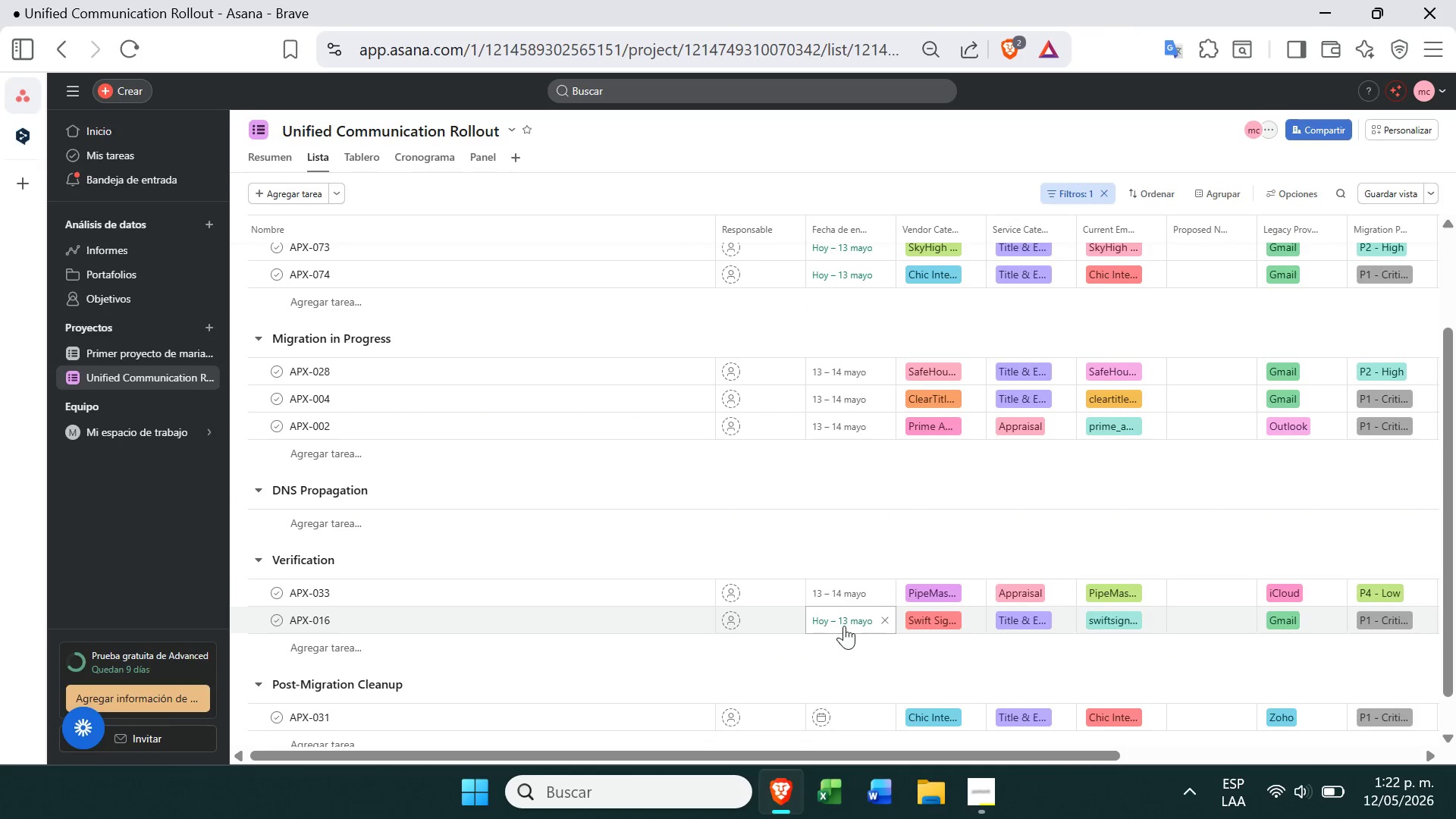 
left_click([846, 625])
 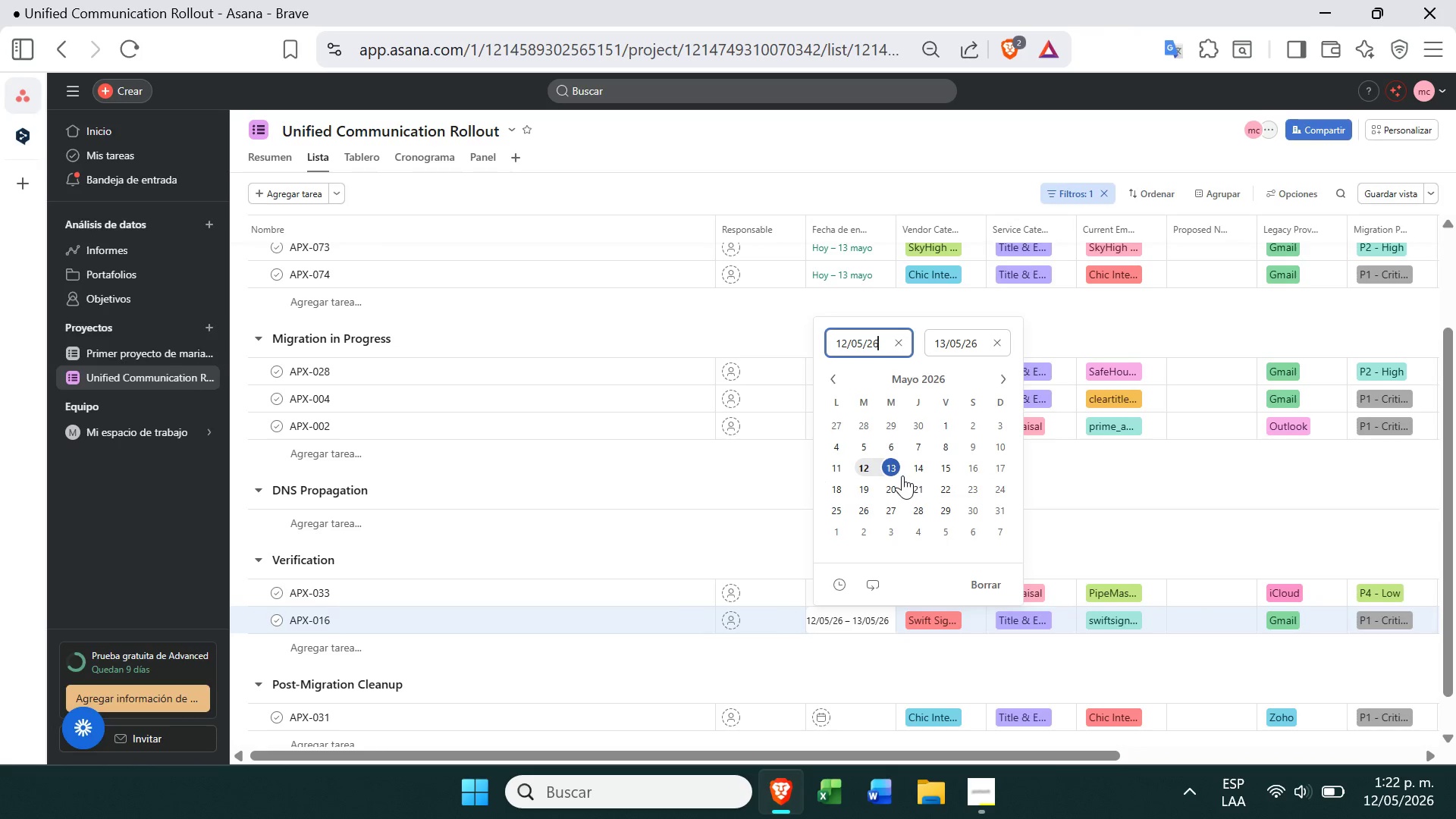 
left_click([916, 471])
 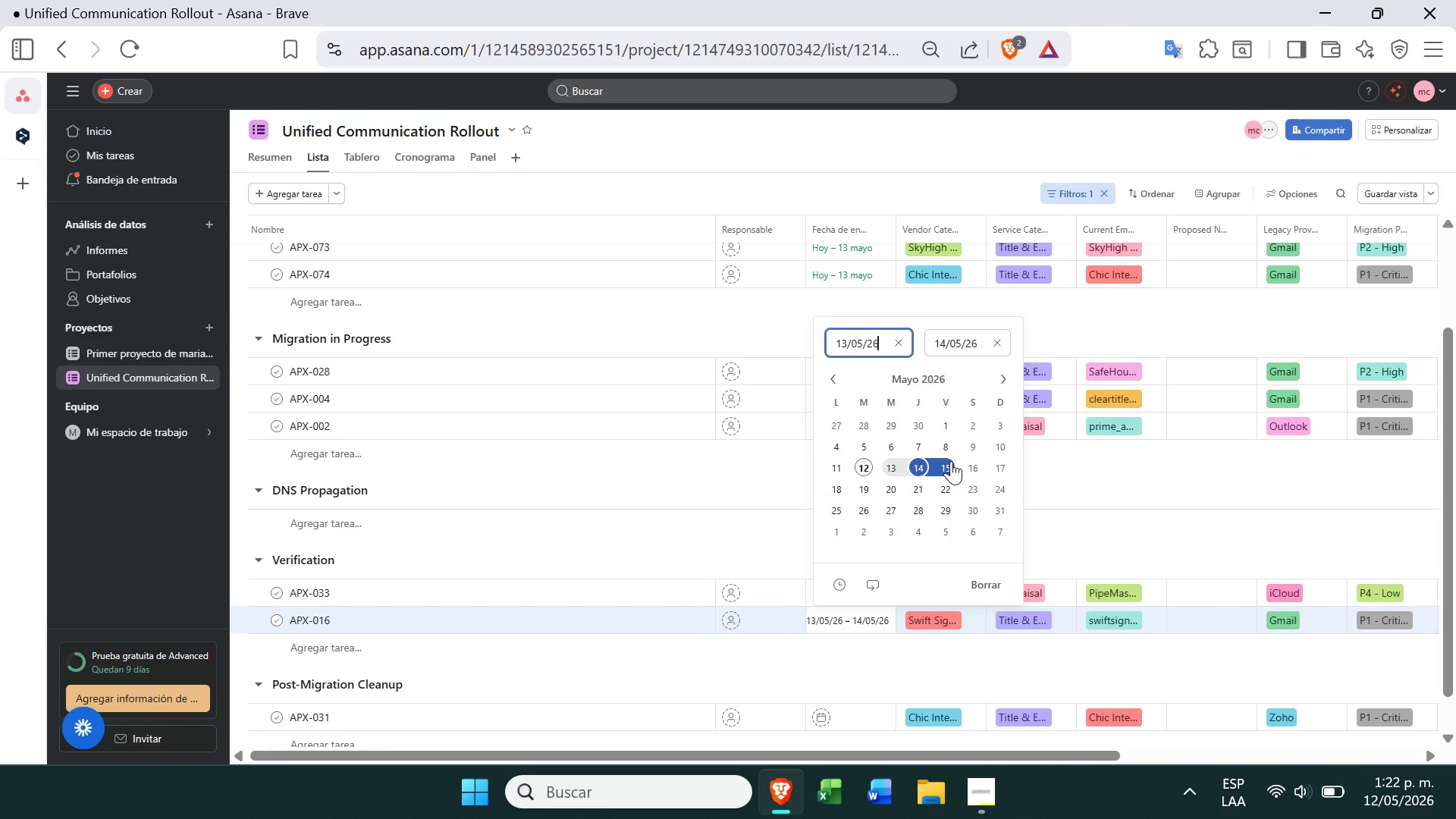 
left_click([951, 461])
 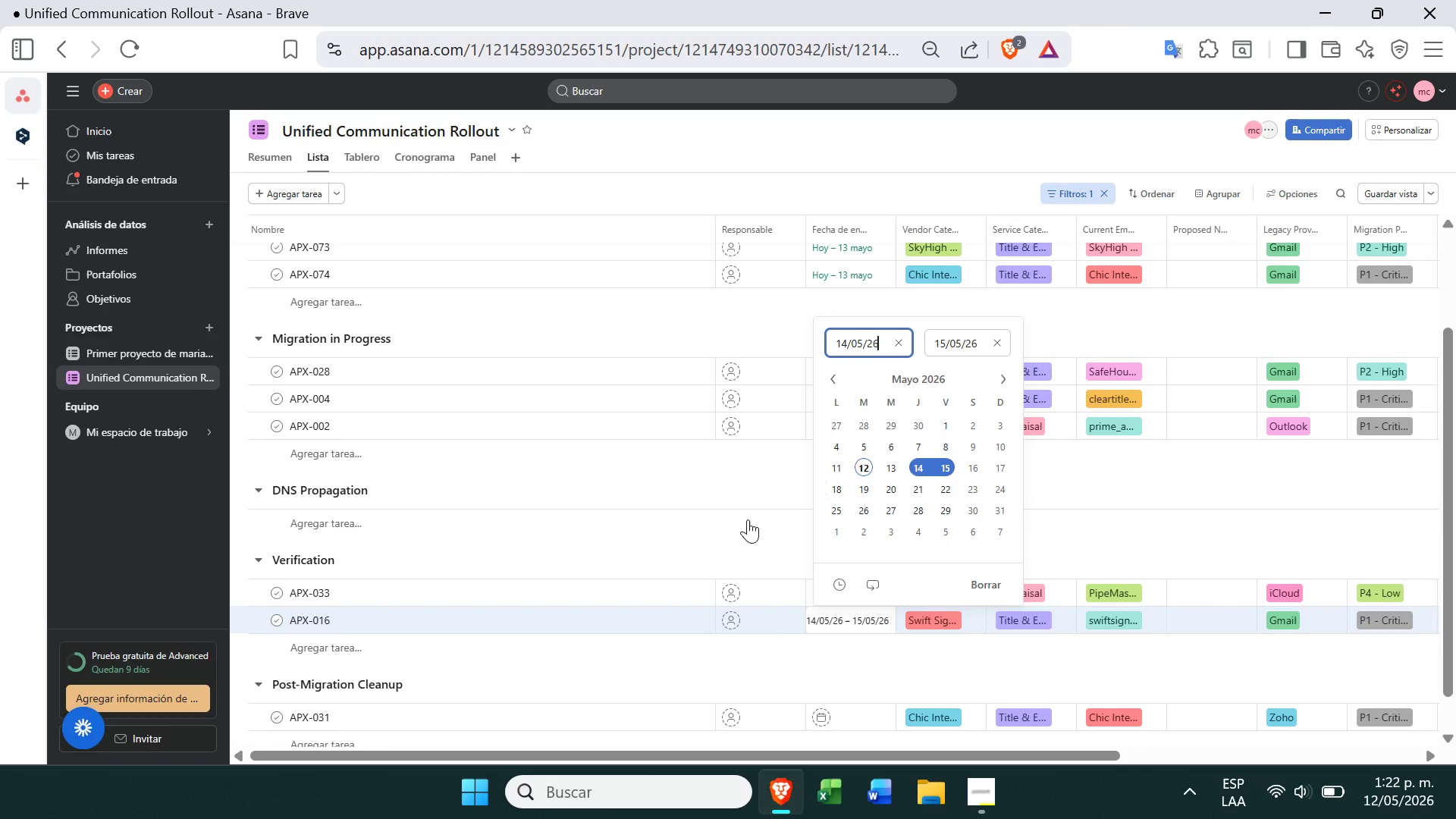 
left_click([736, 522])
 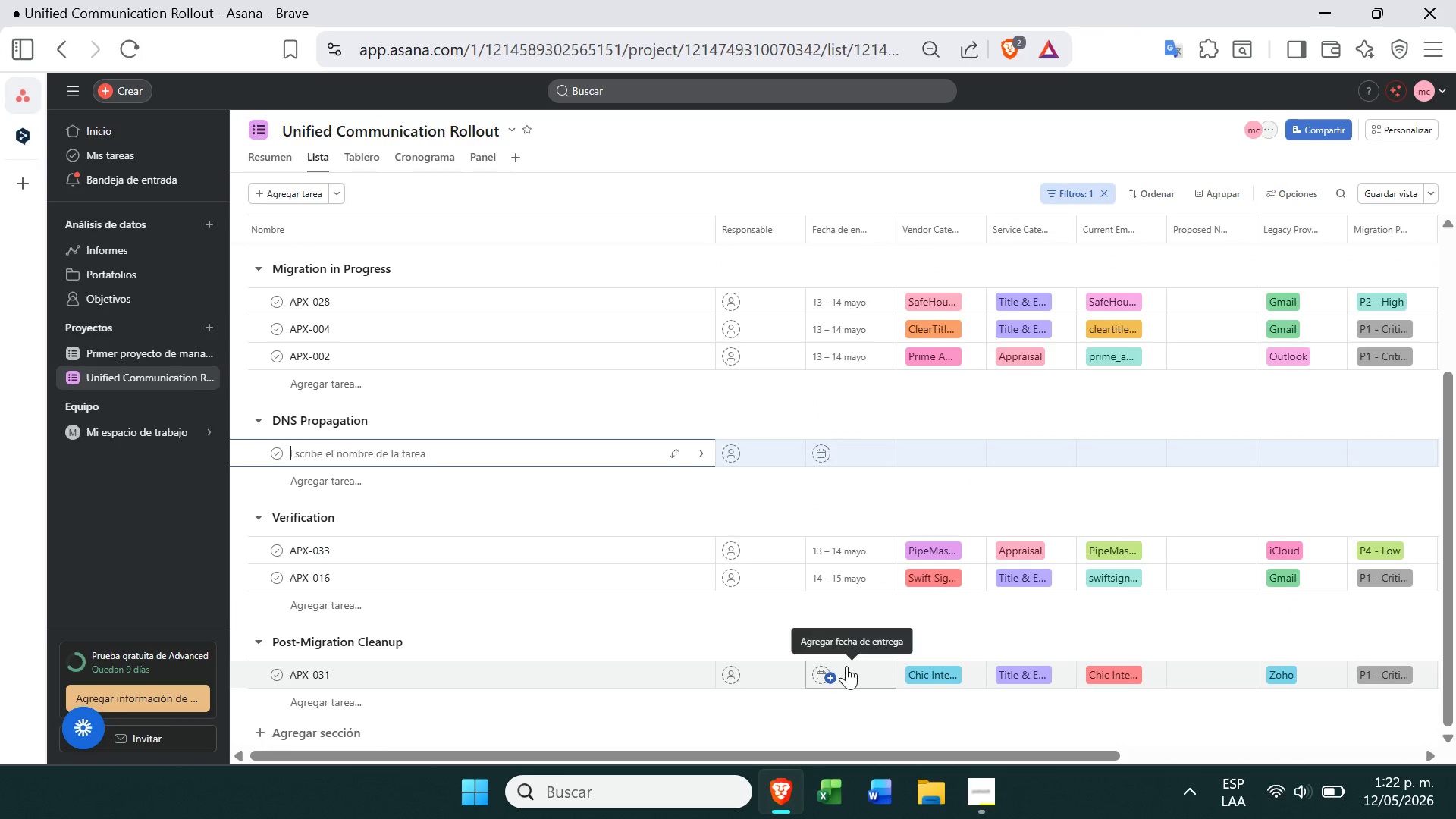 
left_click([820, 670])
 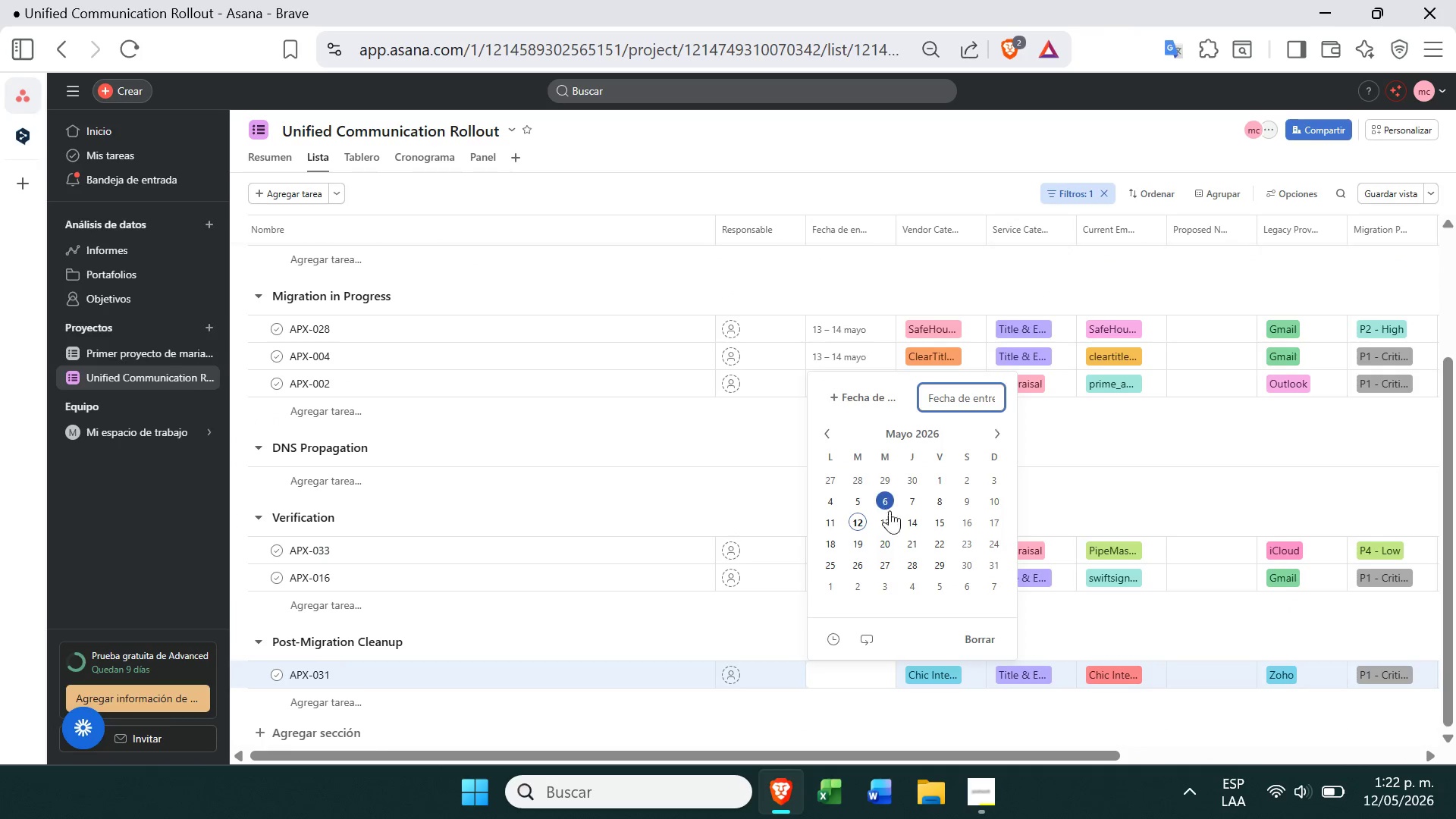 
left_click([912, 522])
 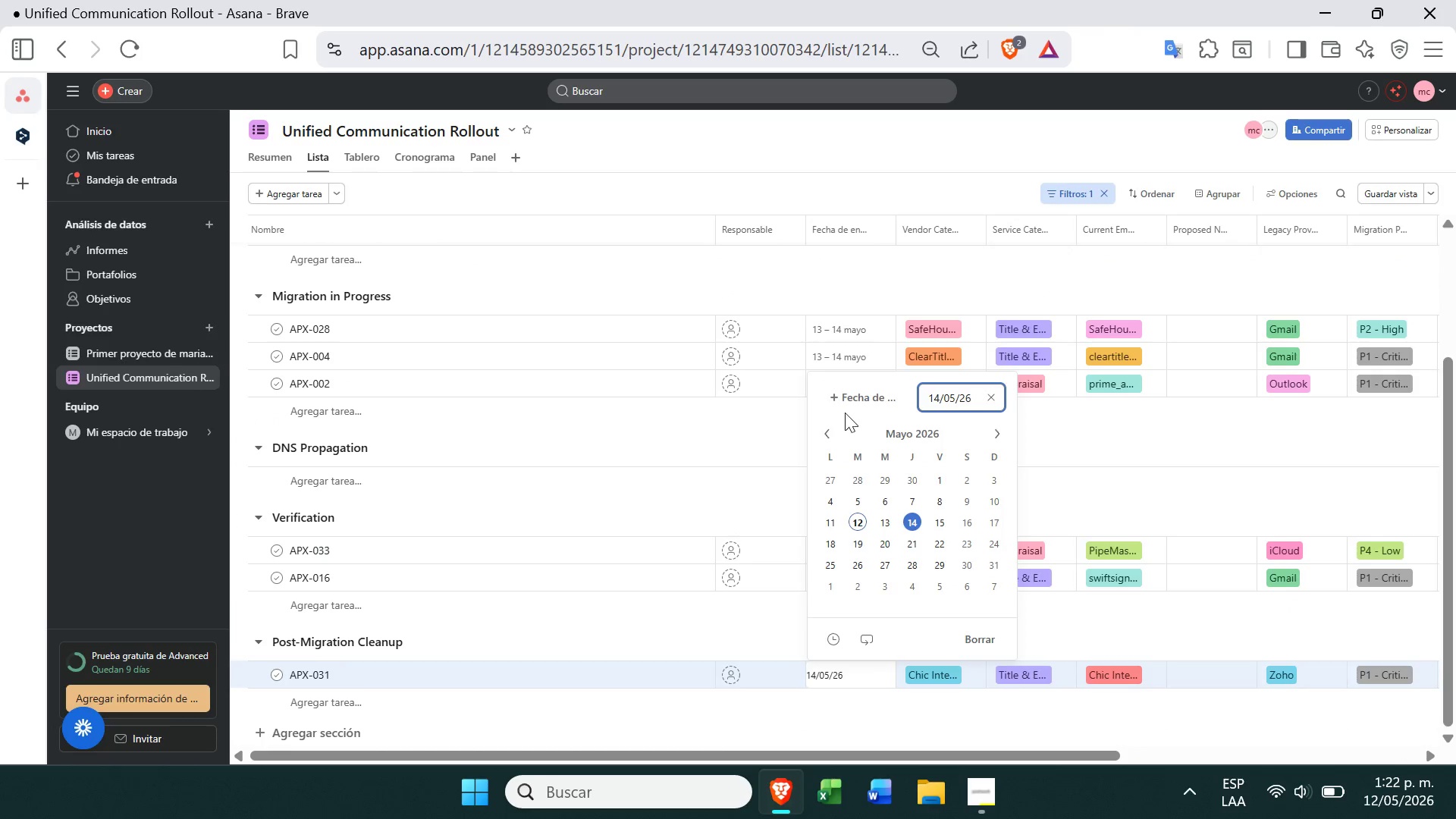 
left_click([839, 391])
 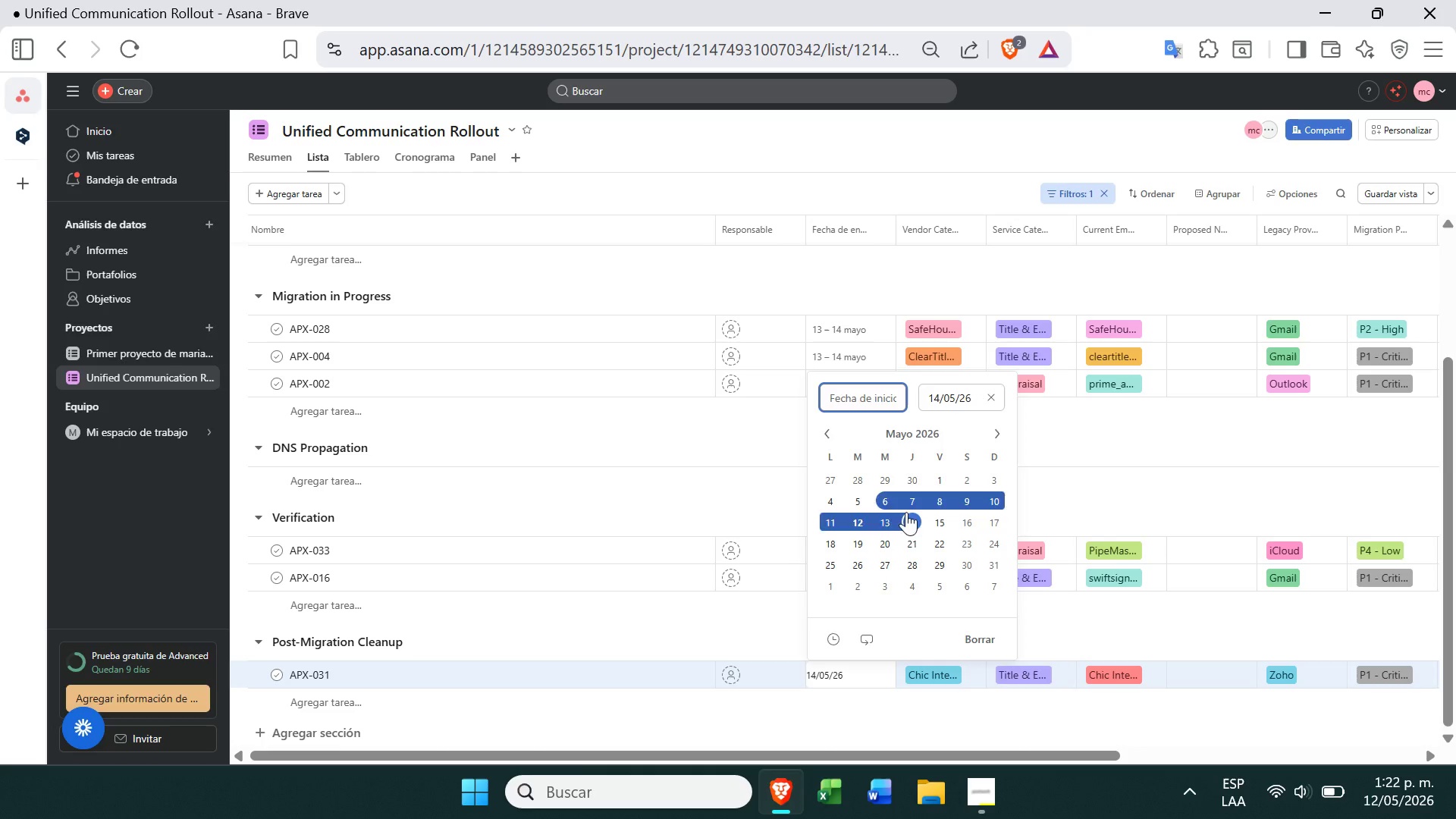 
left_click([912, 521])
 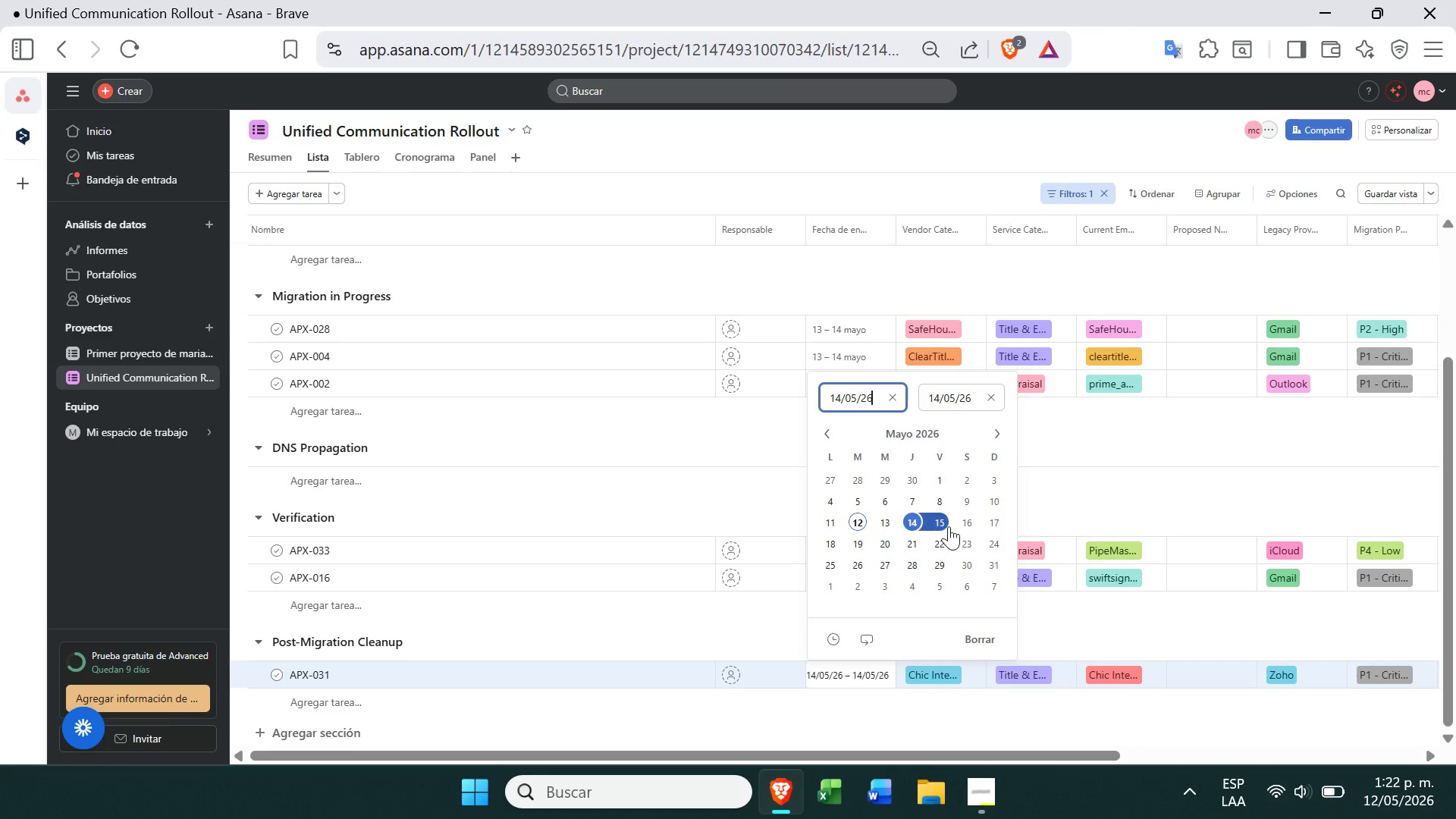 
left_click([949, 526])
 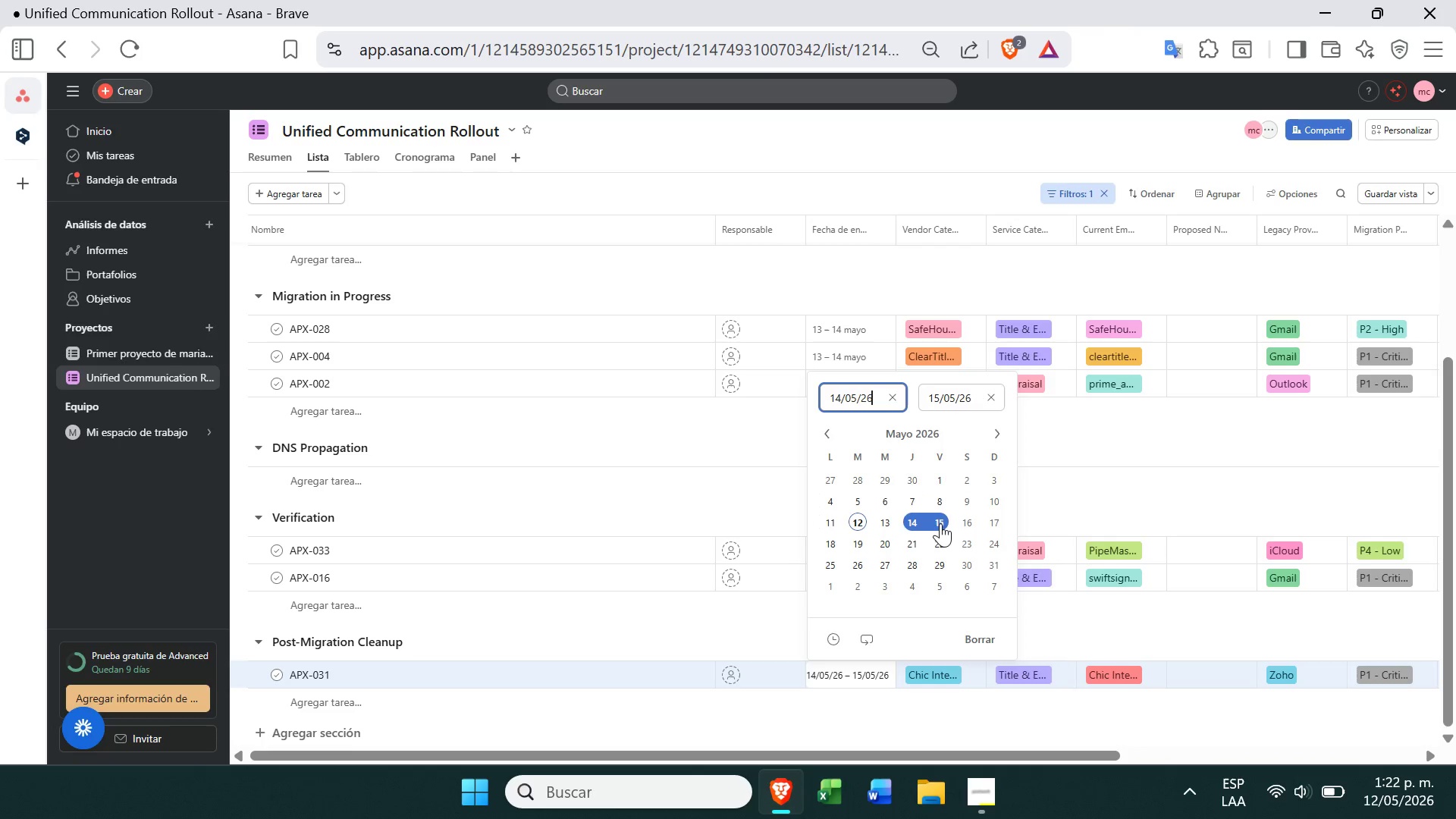 
left_click([941, 522])
 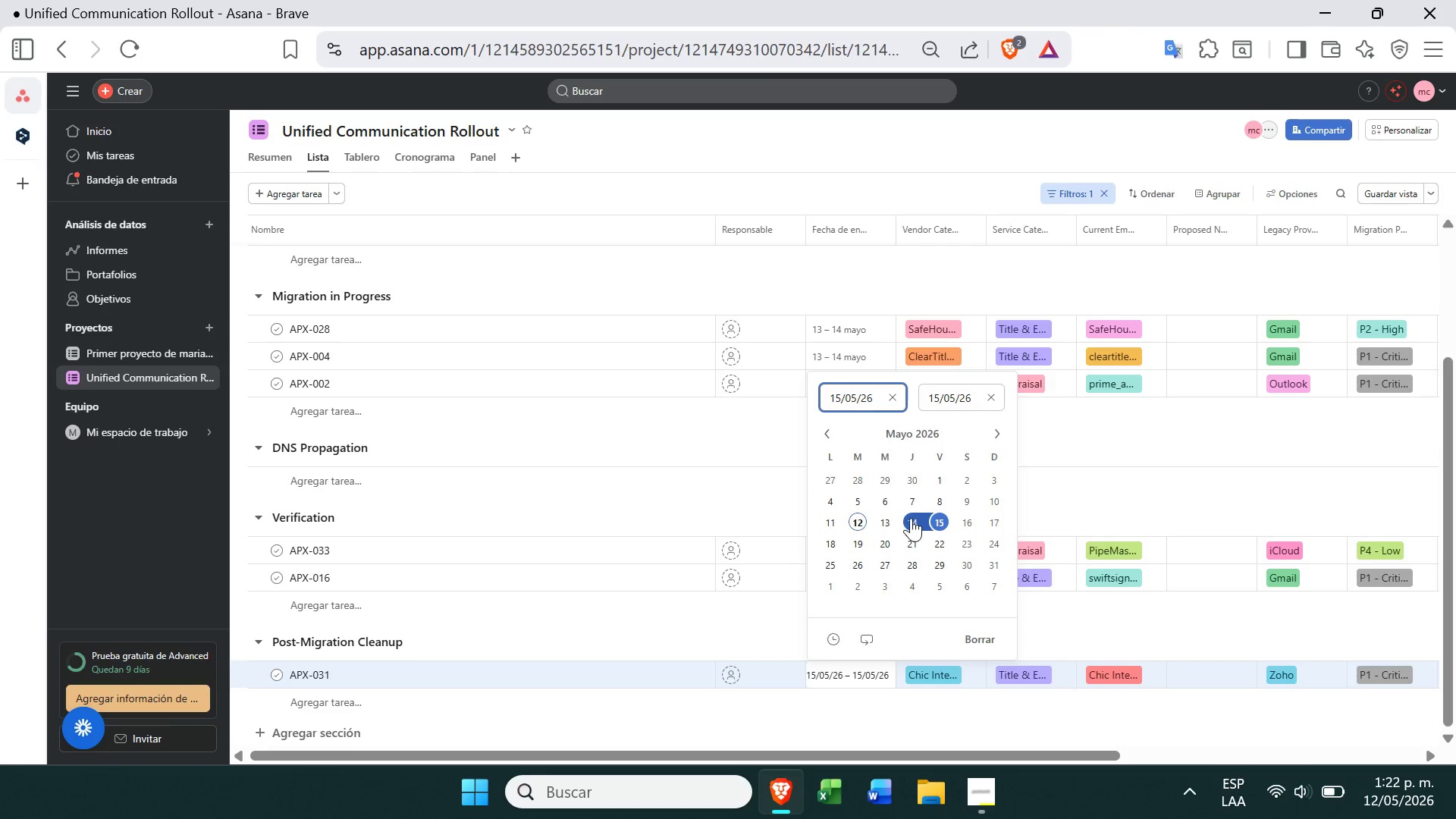 
left_click([909, 518])
 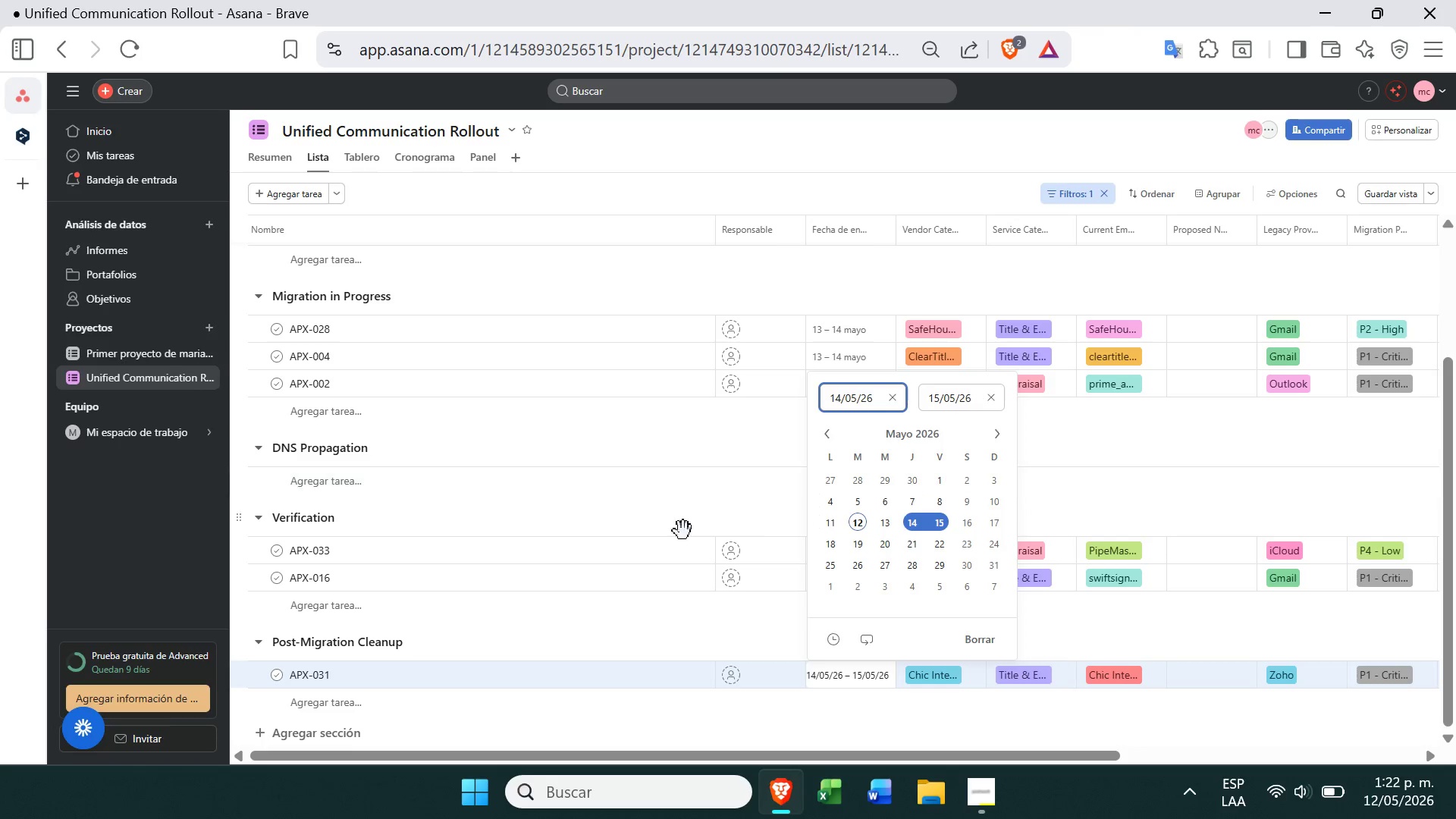 
left_click([688, 532])
 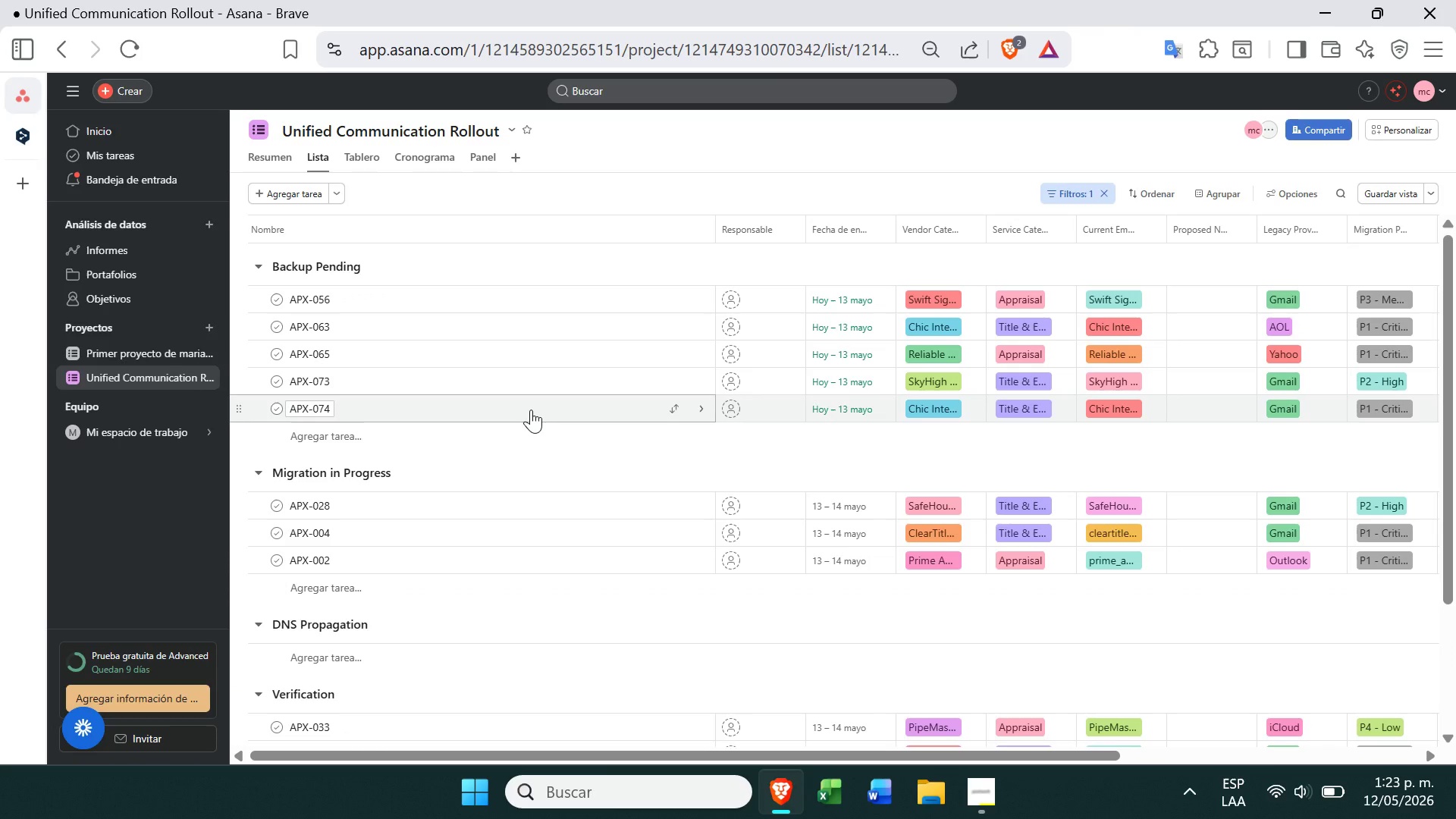 
wait(56.62)
 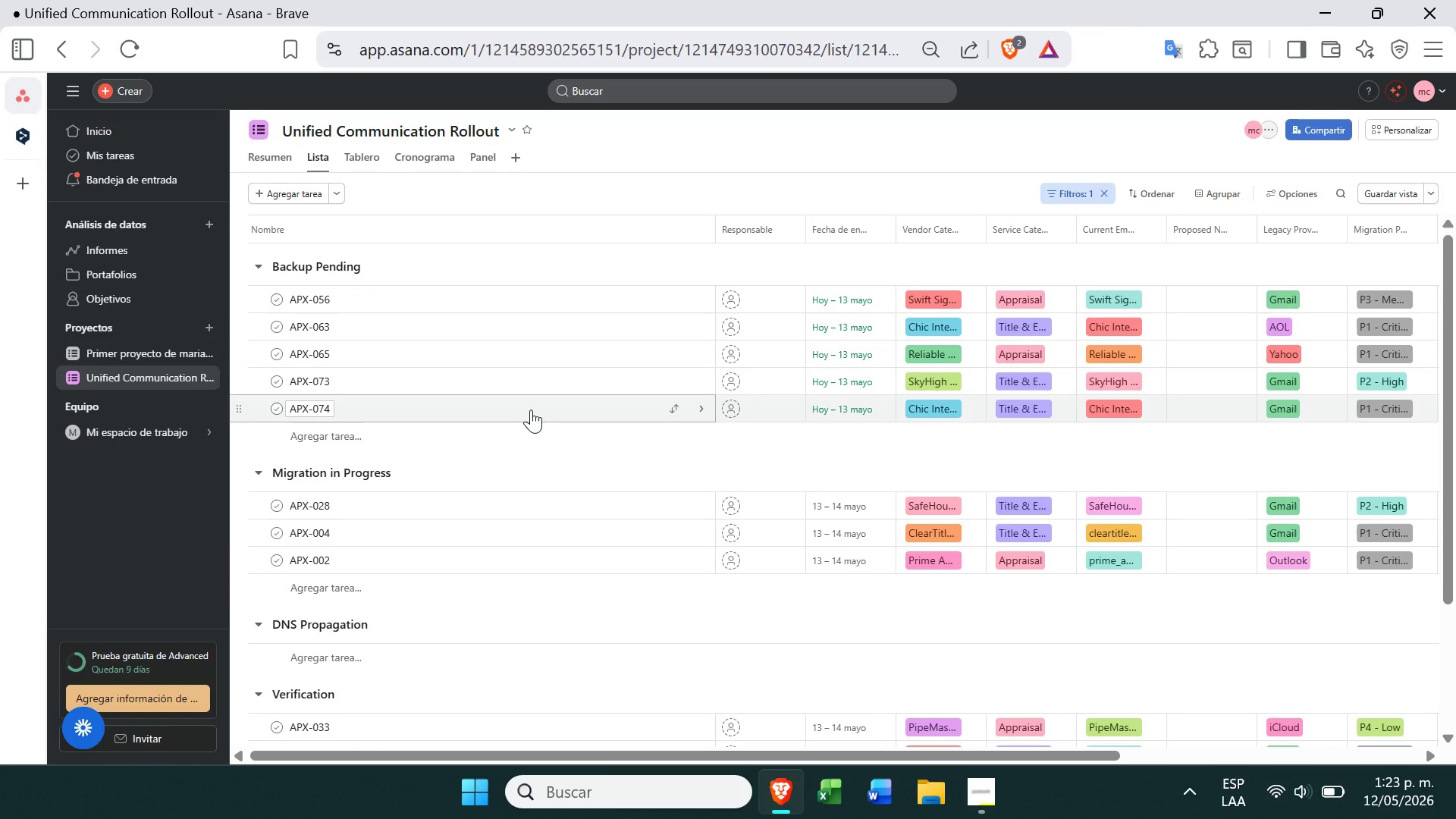 
left_click([1090, 193])
 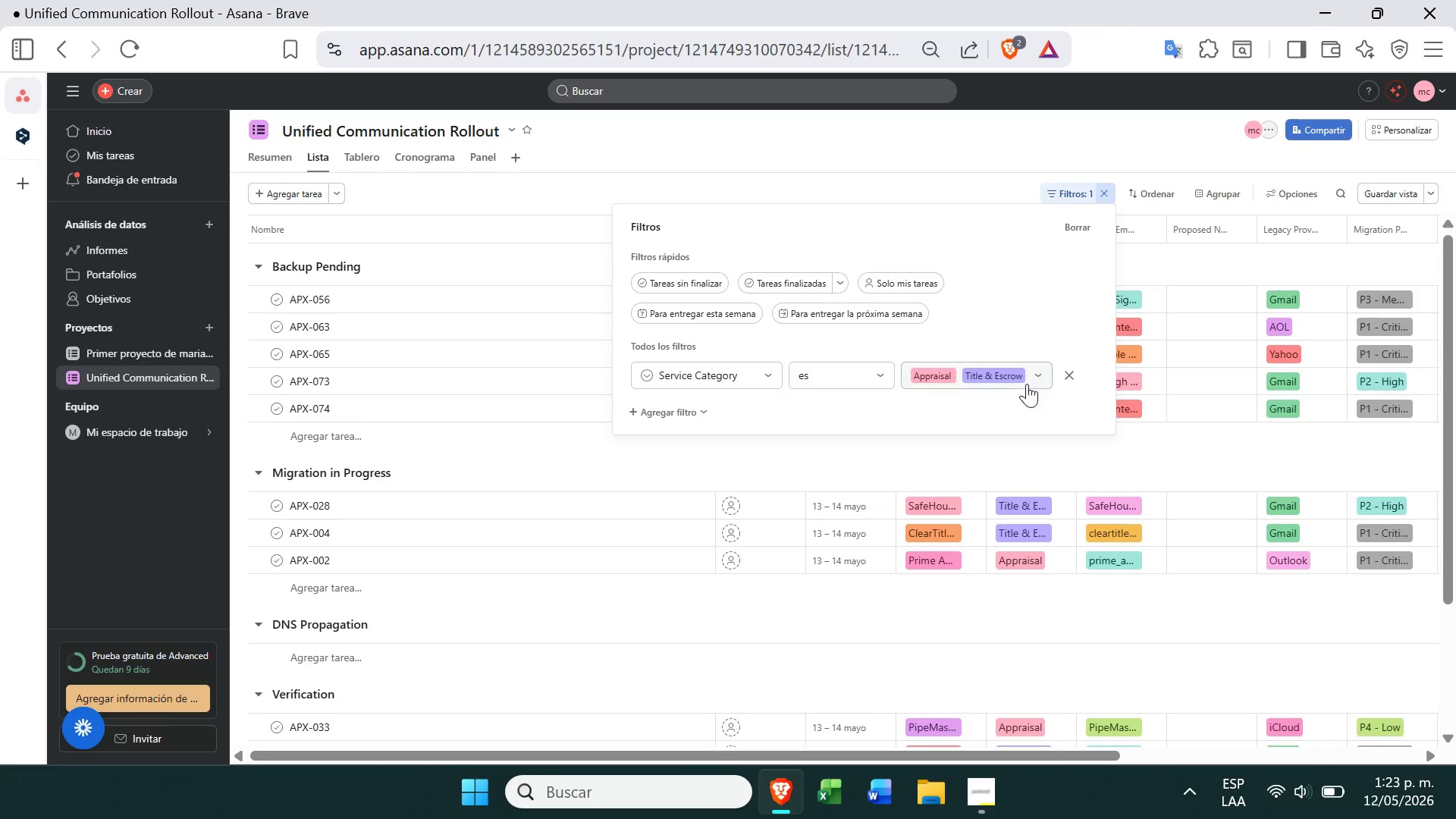 
left_click([1041, 371])
 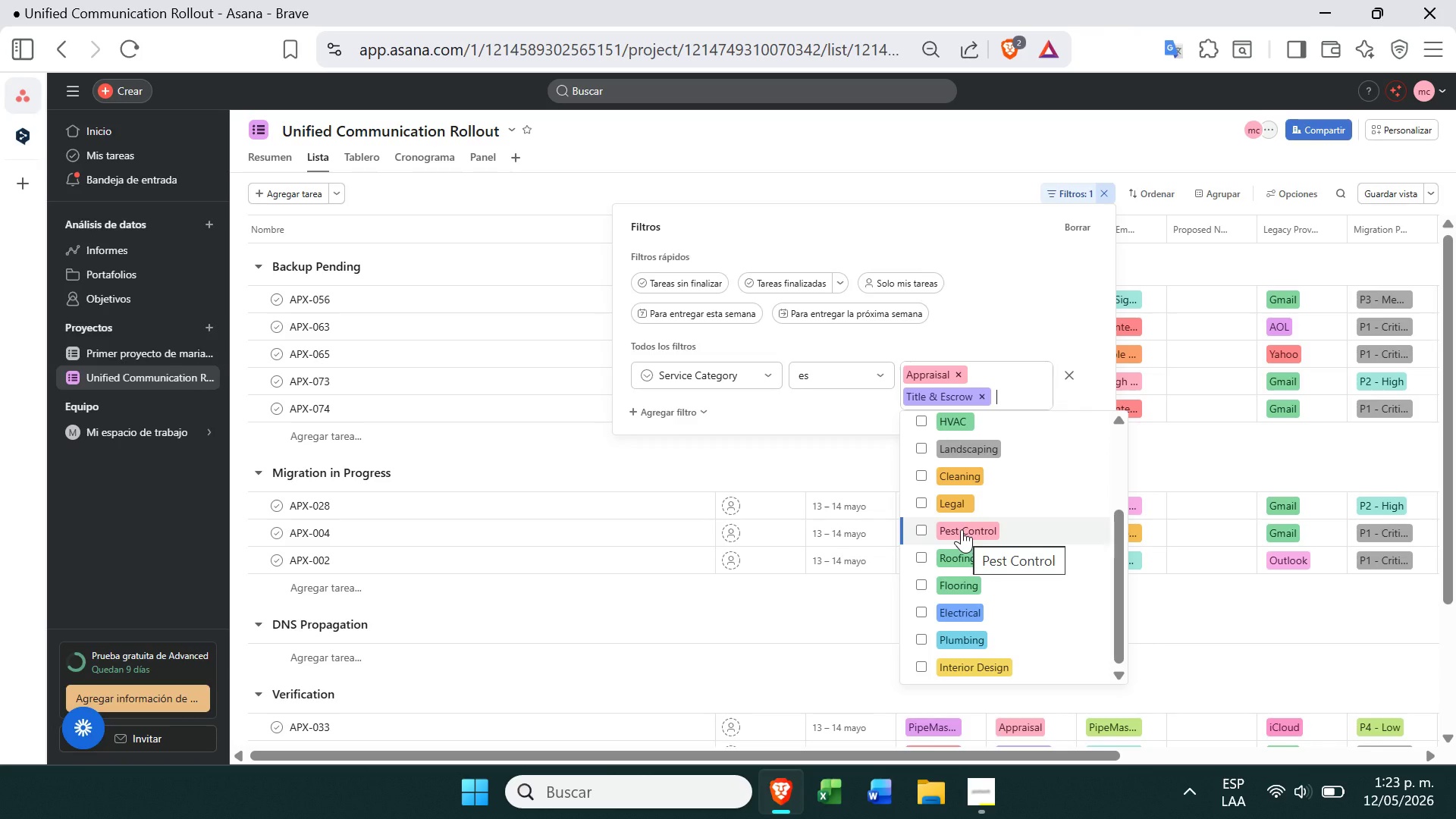 
wait(6.17)
 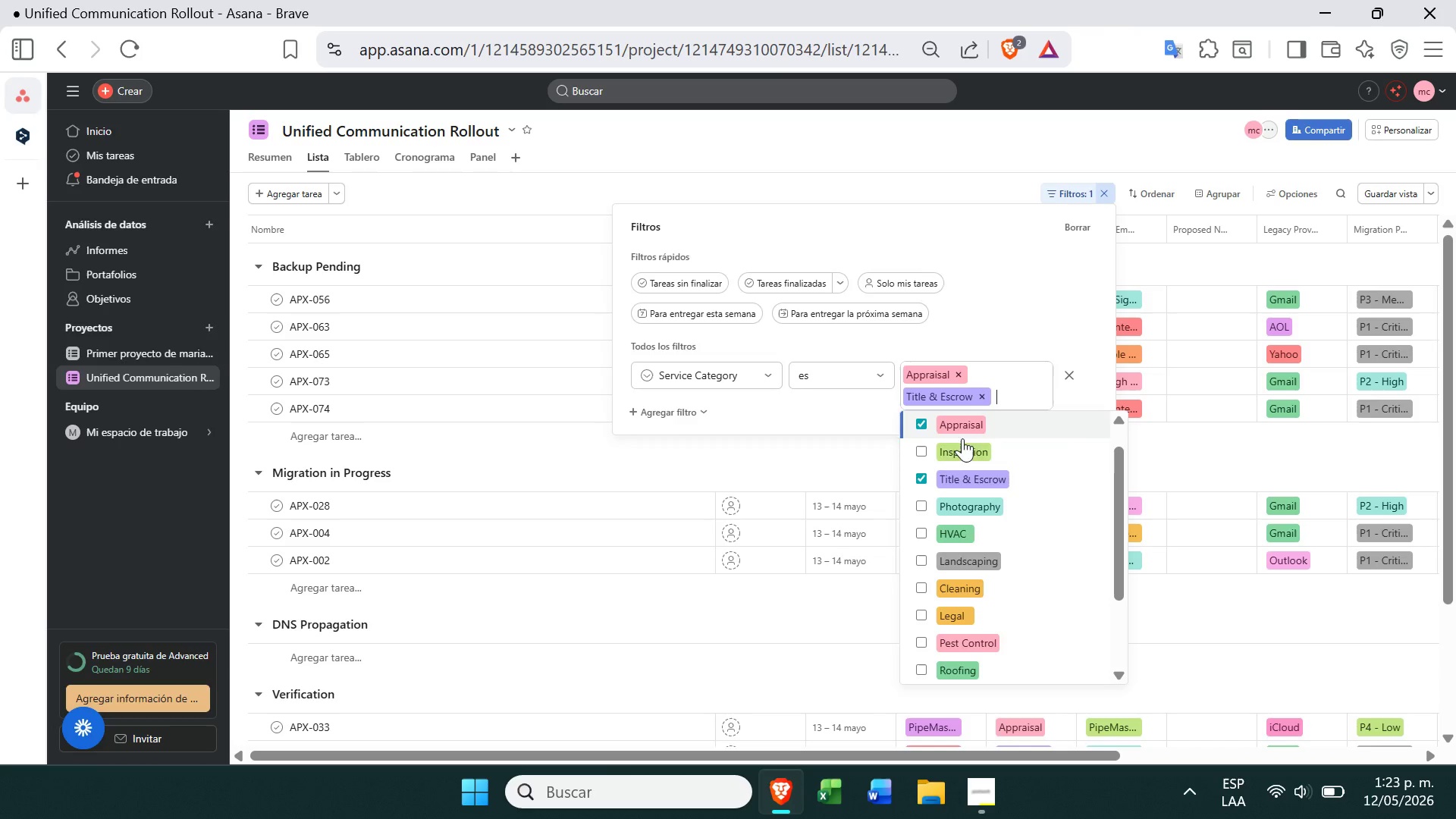 
left_click([946, 513])
 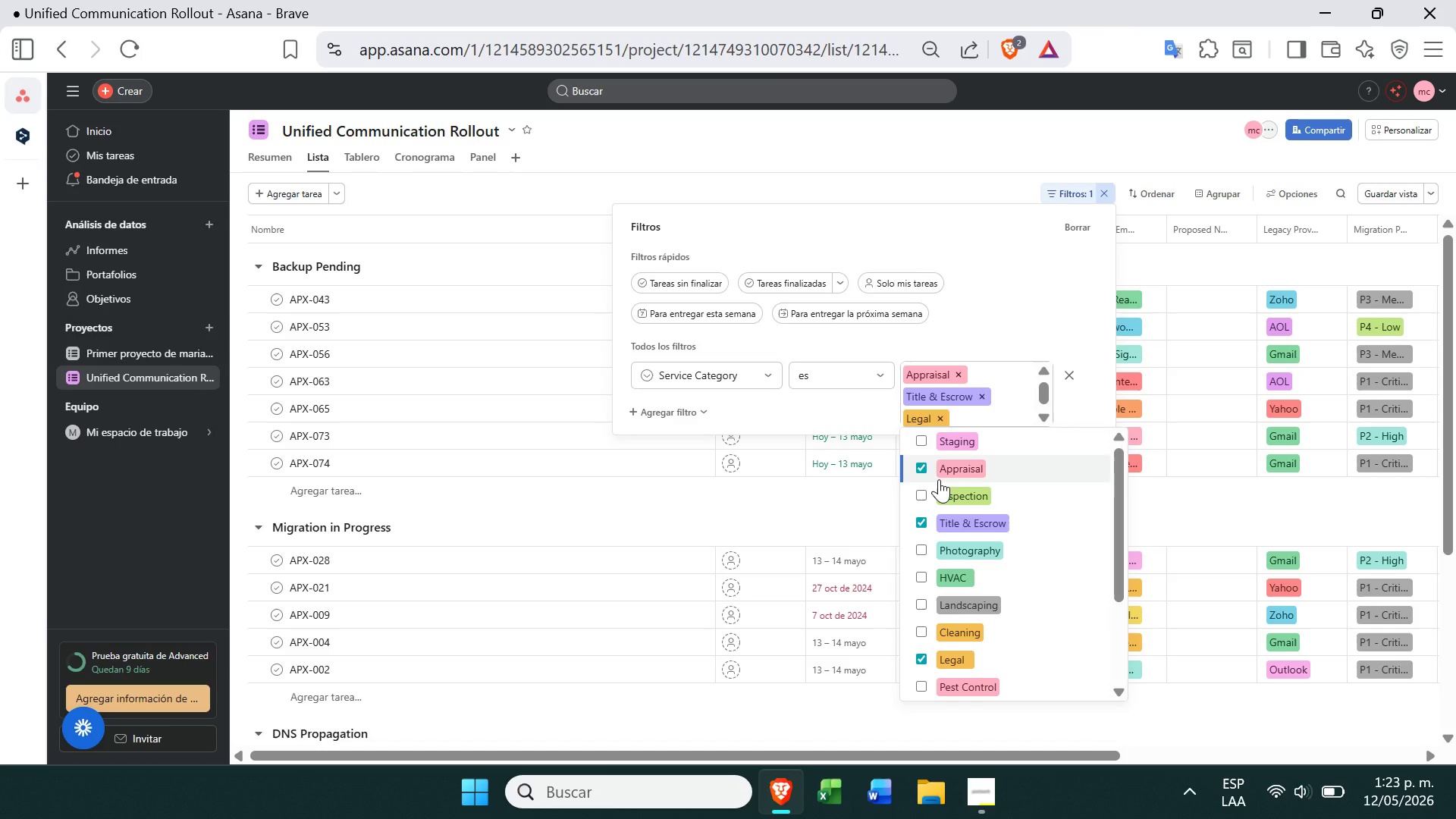 
wait(7.94)
 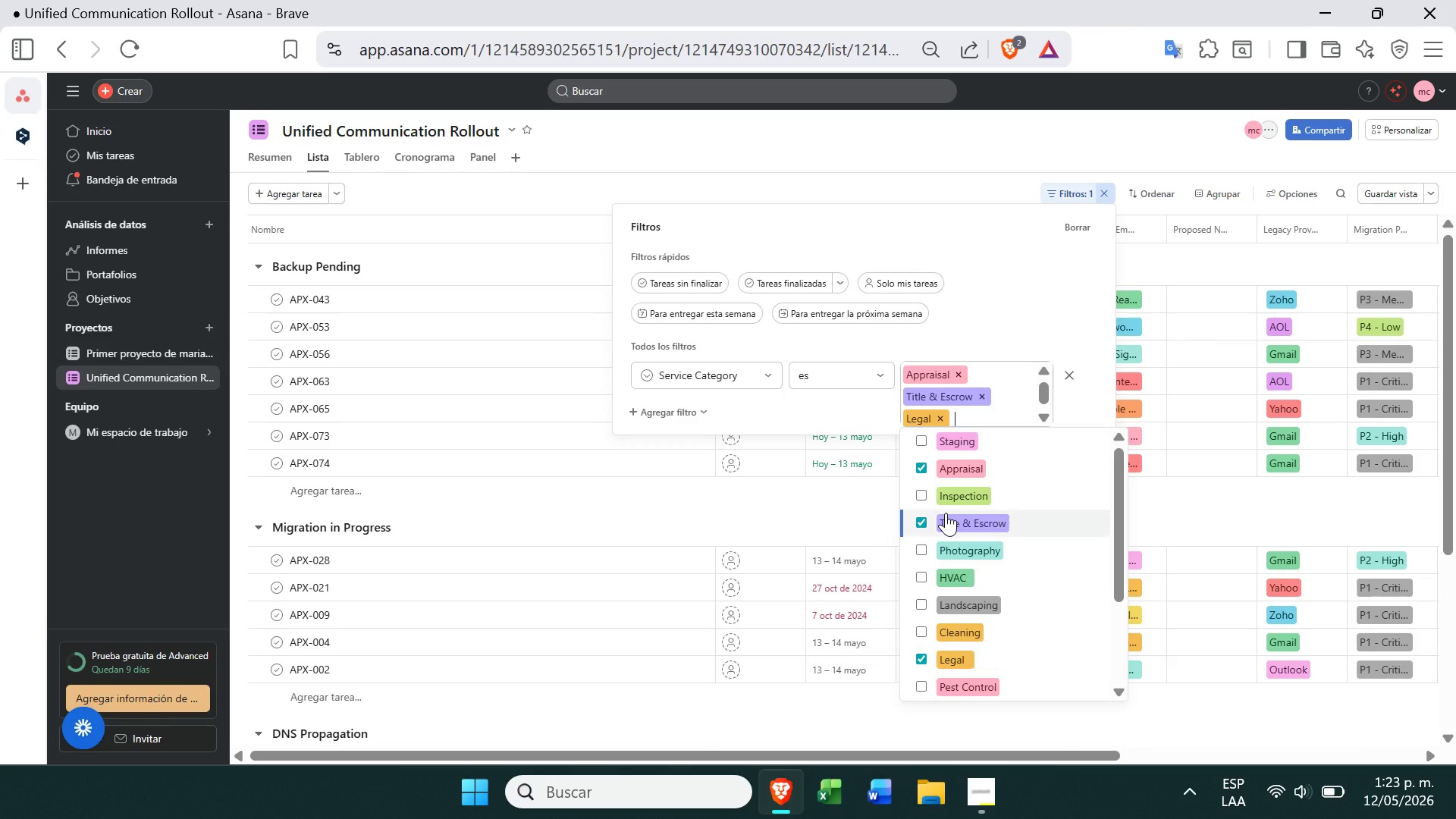 
left_click([940, 496])
 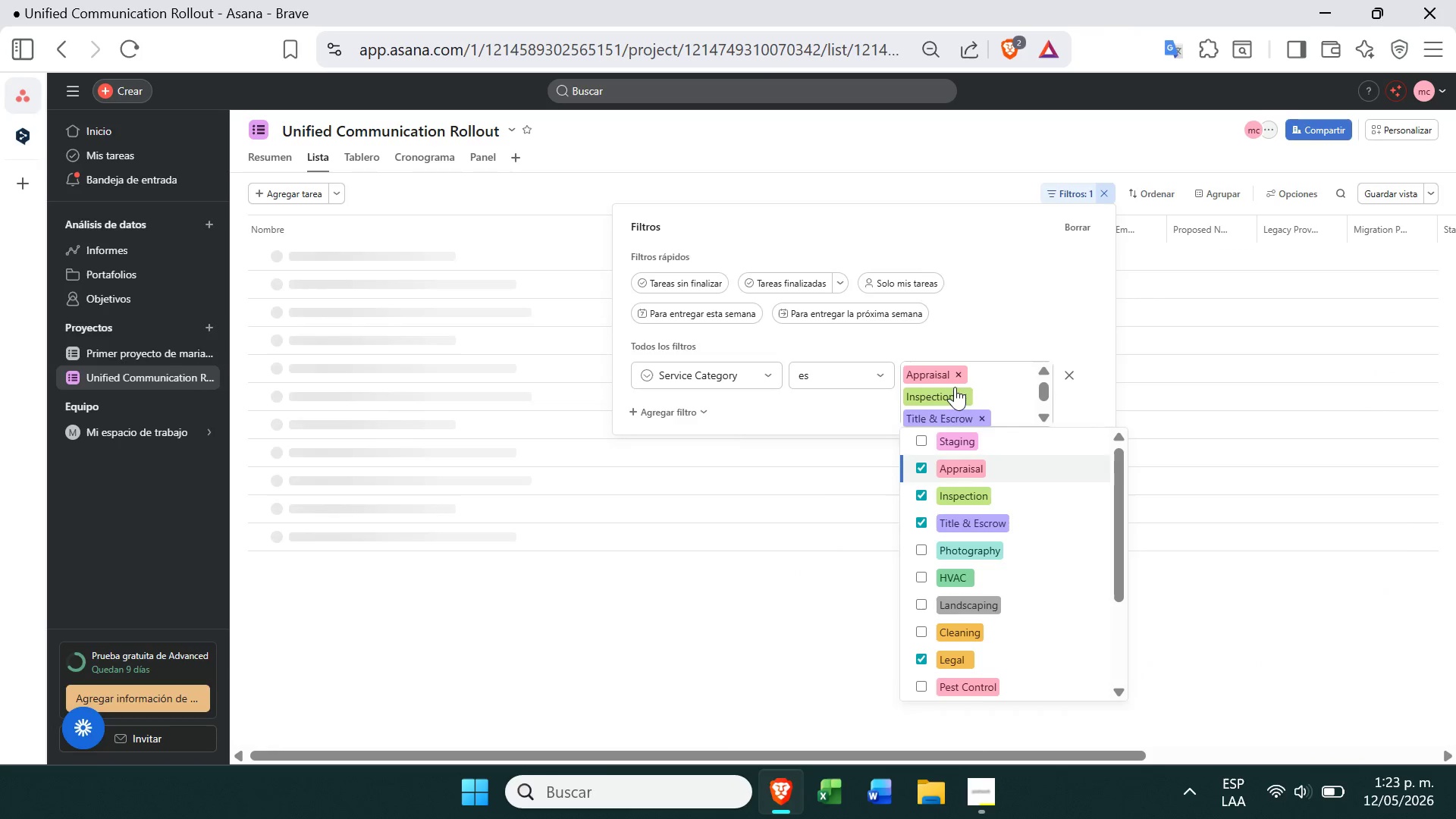 
left_click([959, 373])
 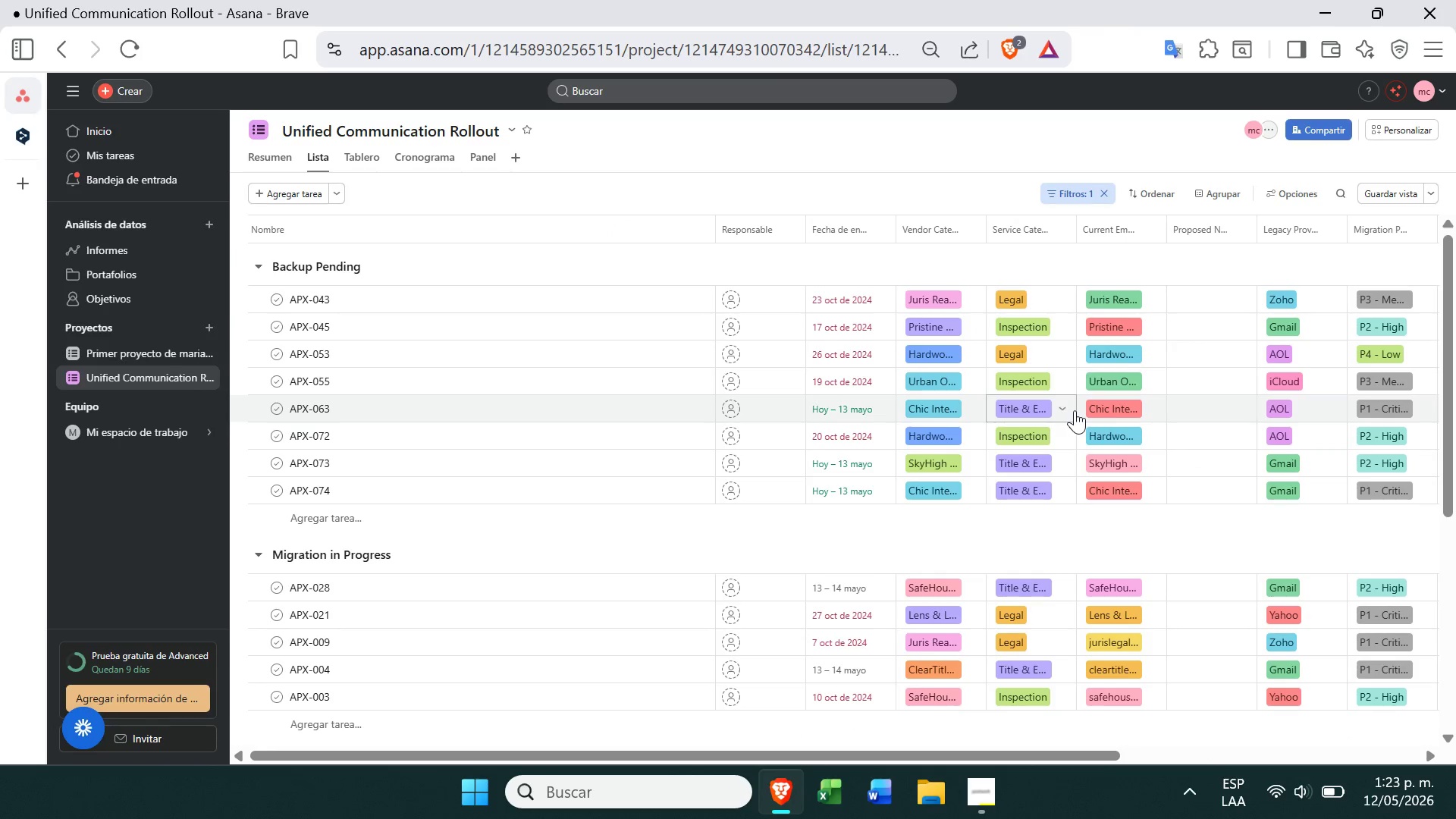 
left_click([1072, 193])
 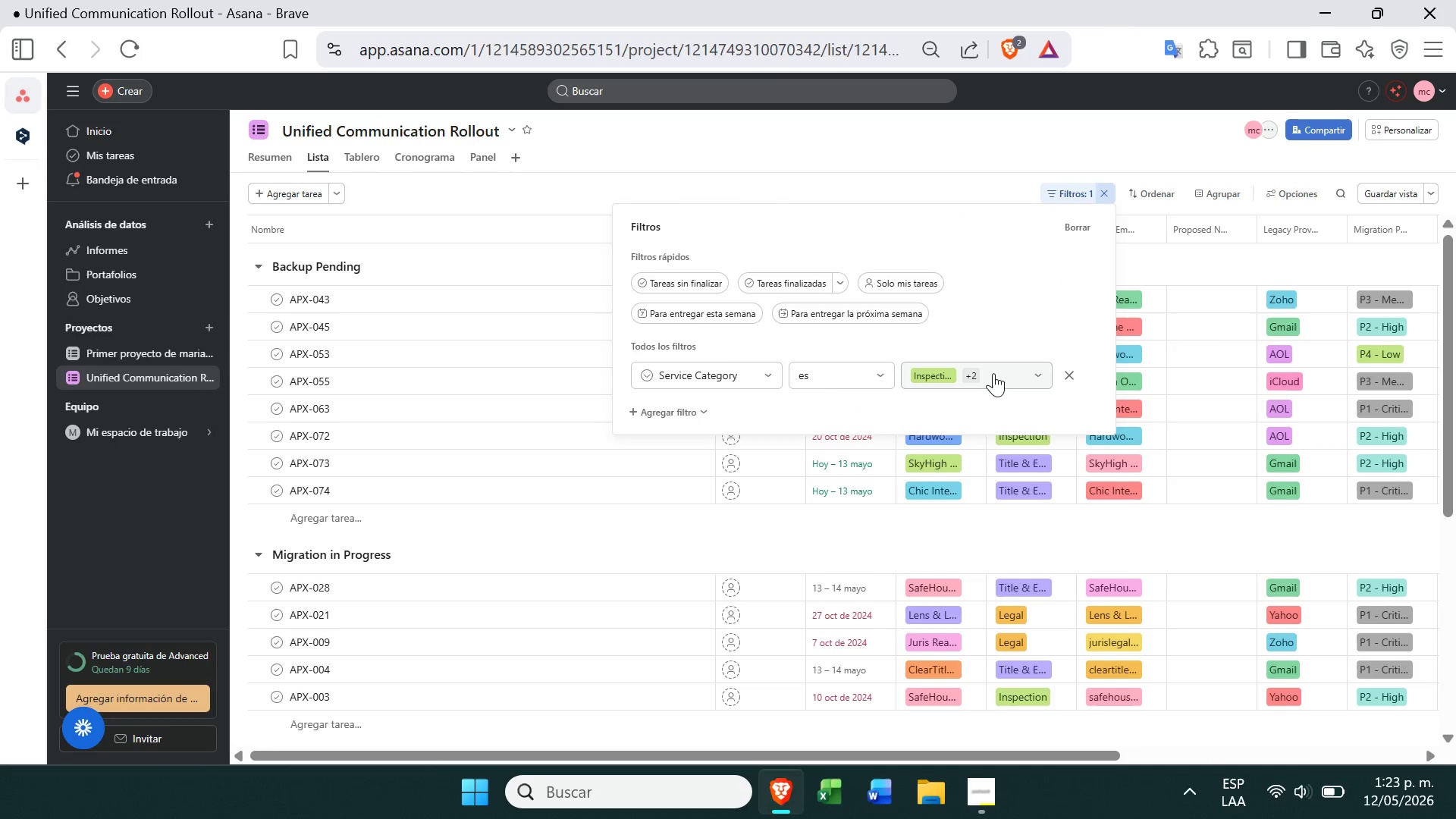 
left_click([1017, 362])
 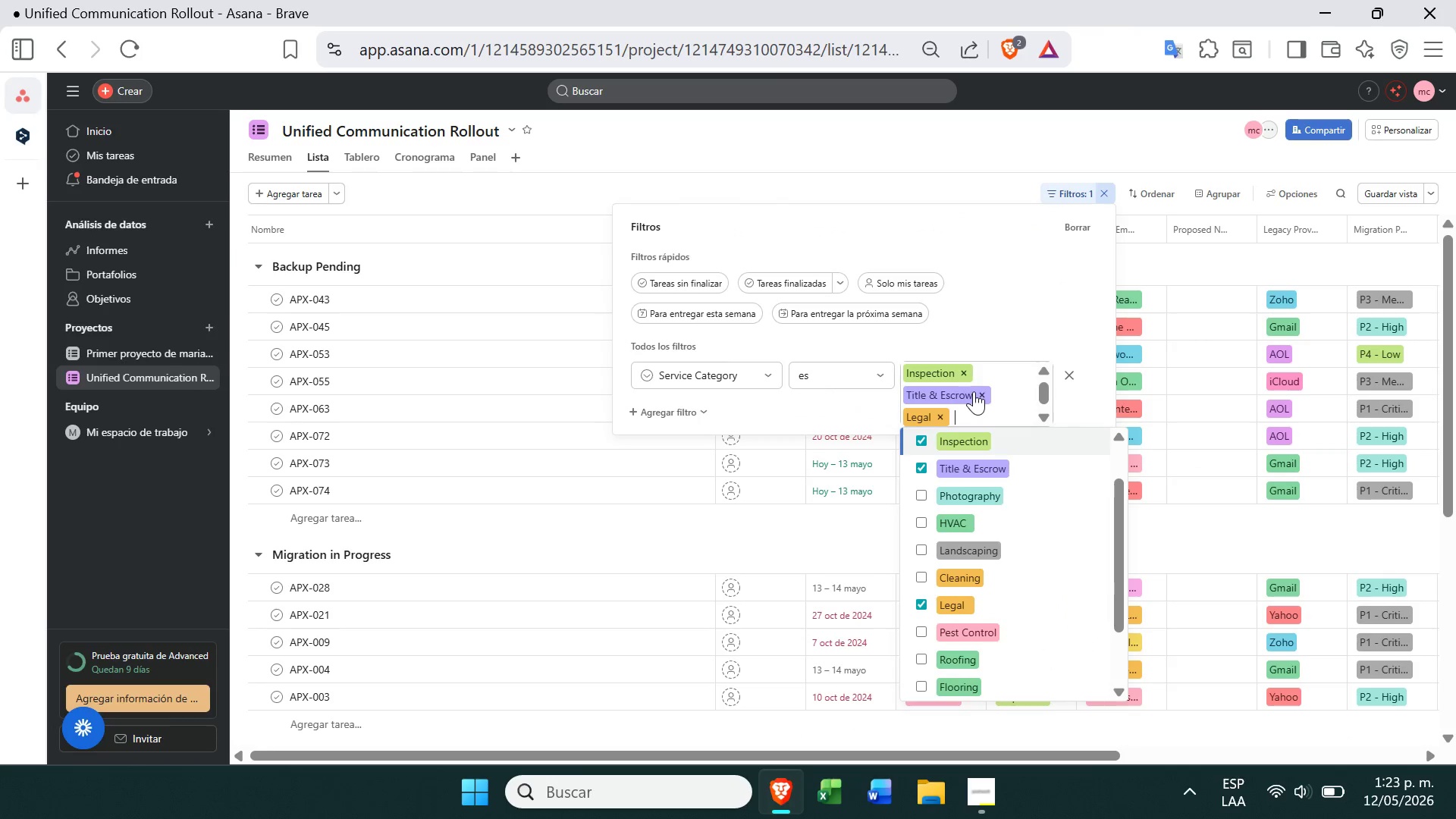 
left_click([981, 391])
 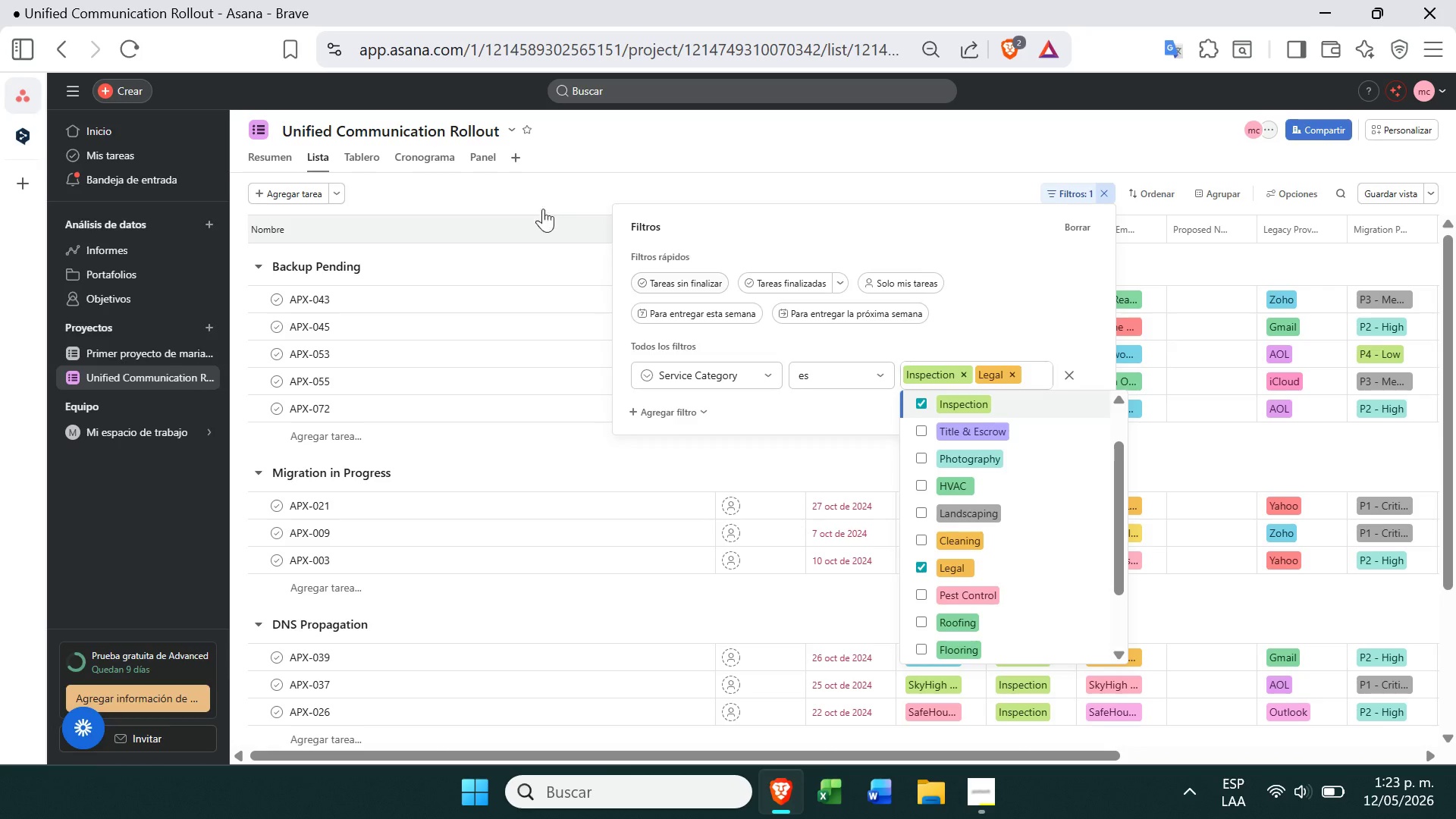 
left_click([560, 197])
 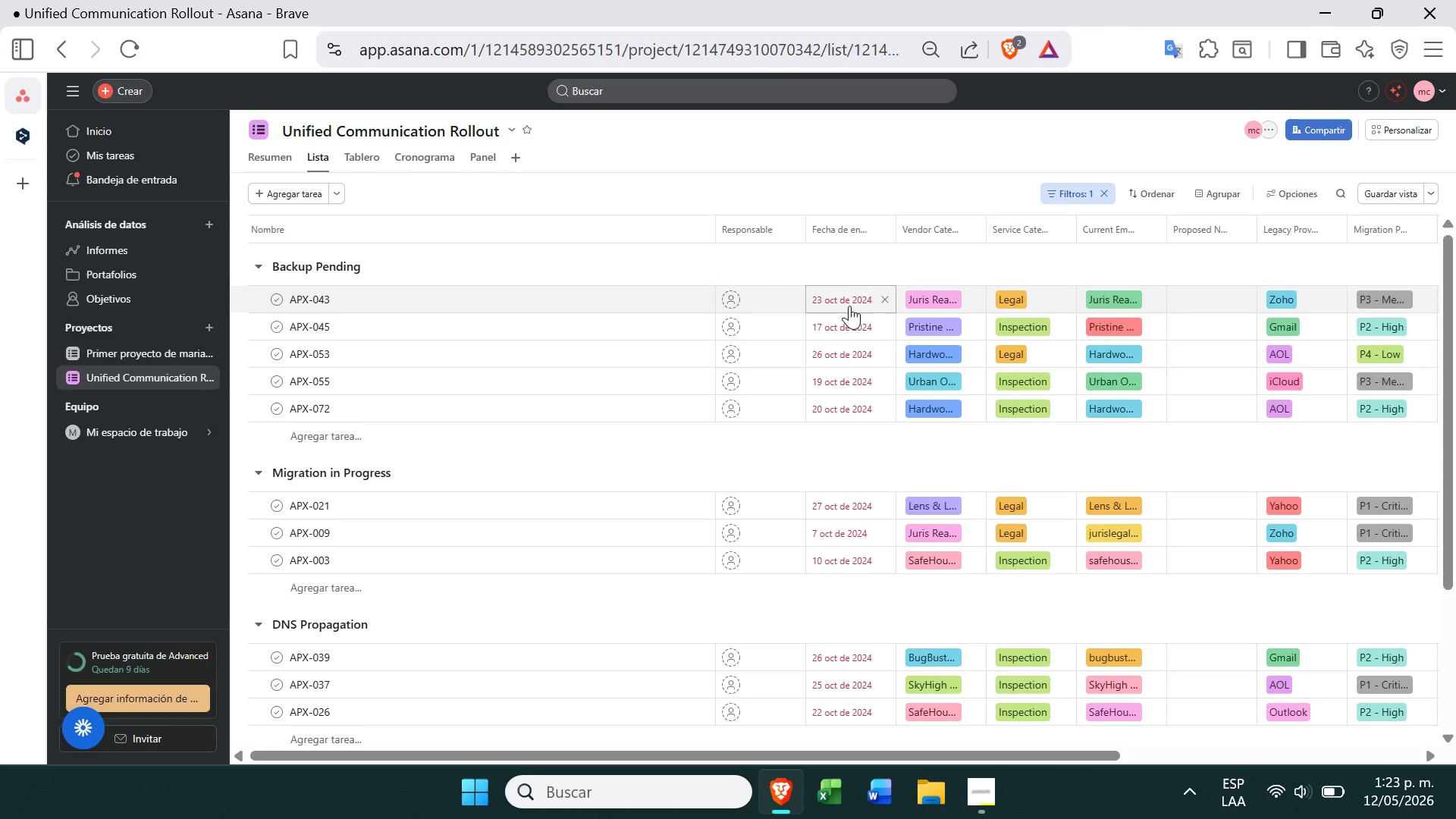 
left_click([880, 301])
 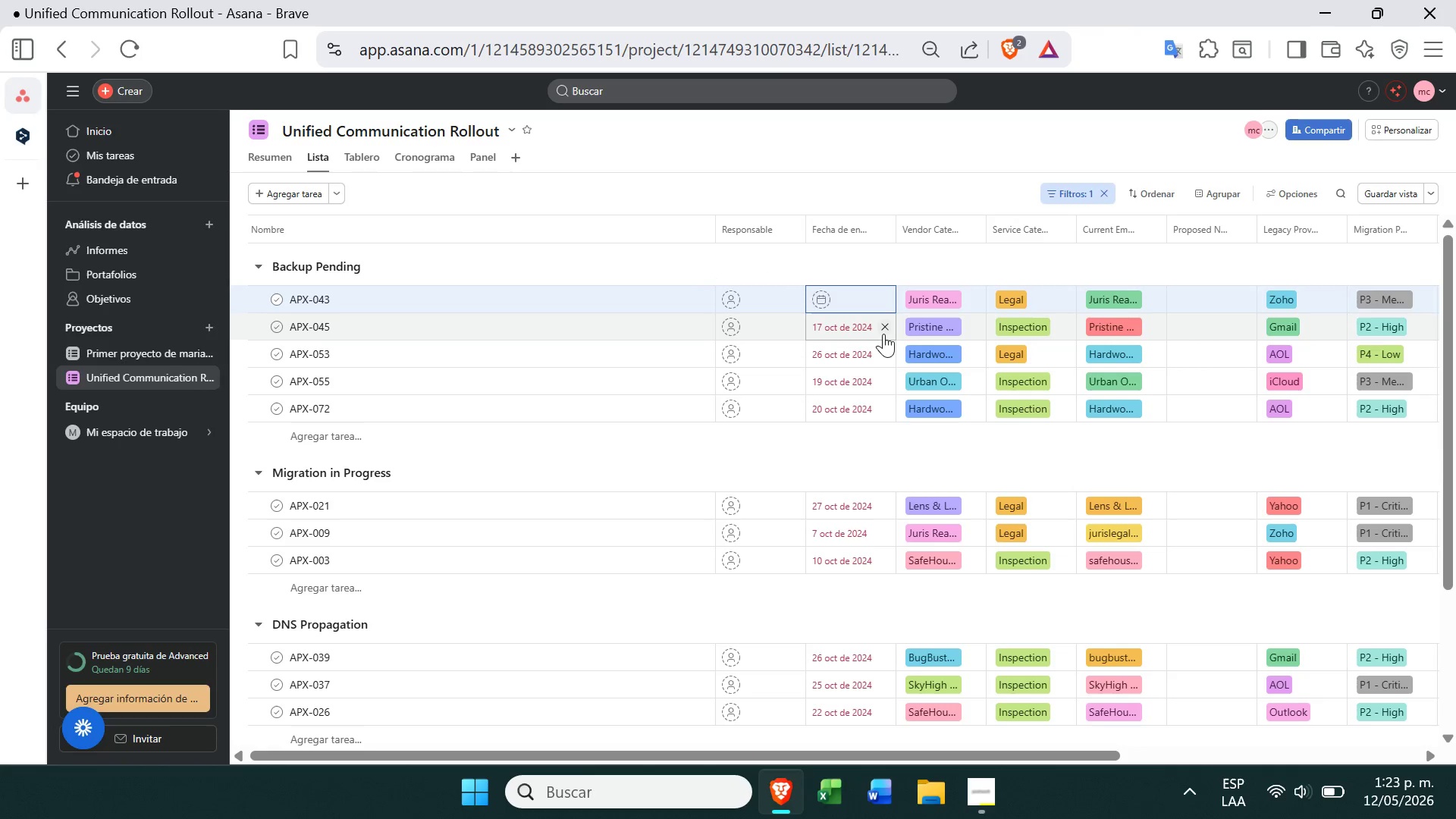 
left_click([883, 331])
 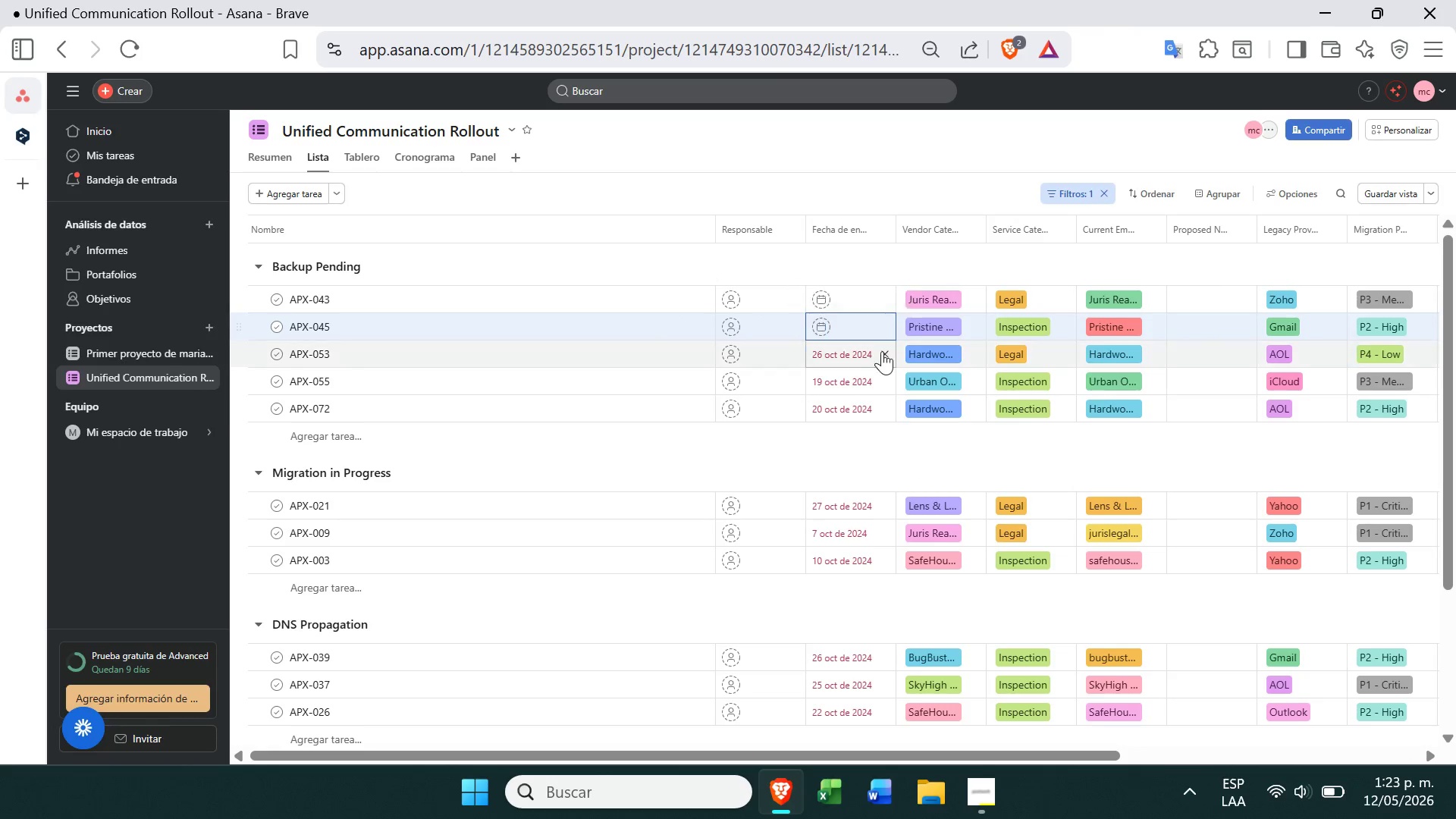 
left_click([883, 355])
 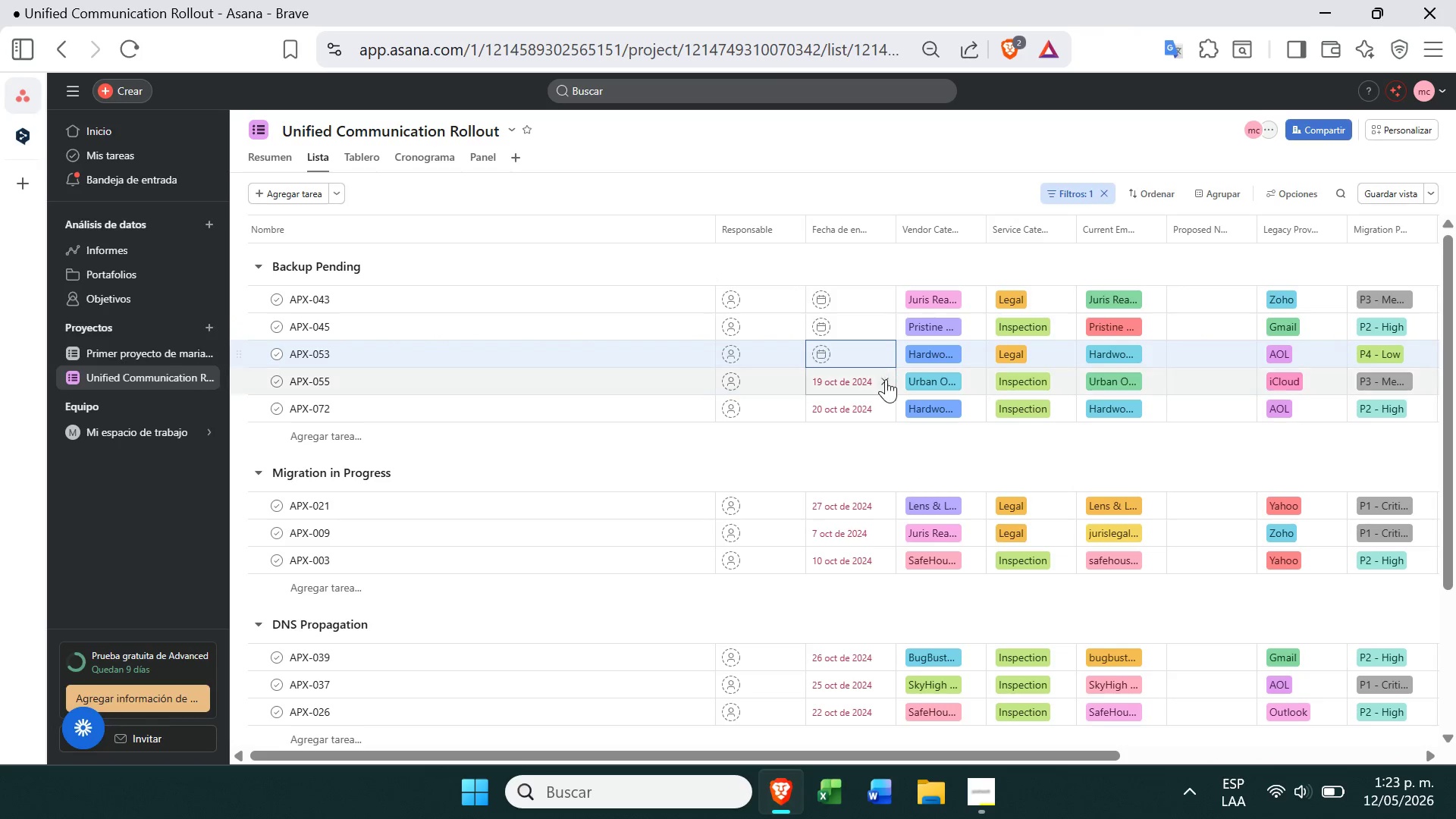 
left_click([884, 383])
 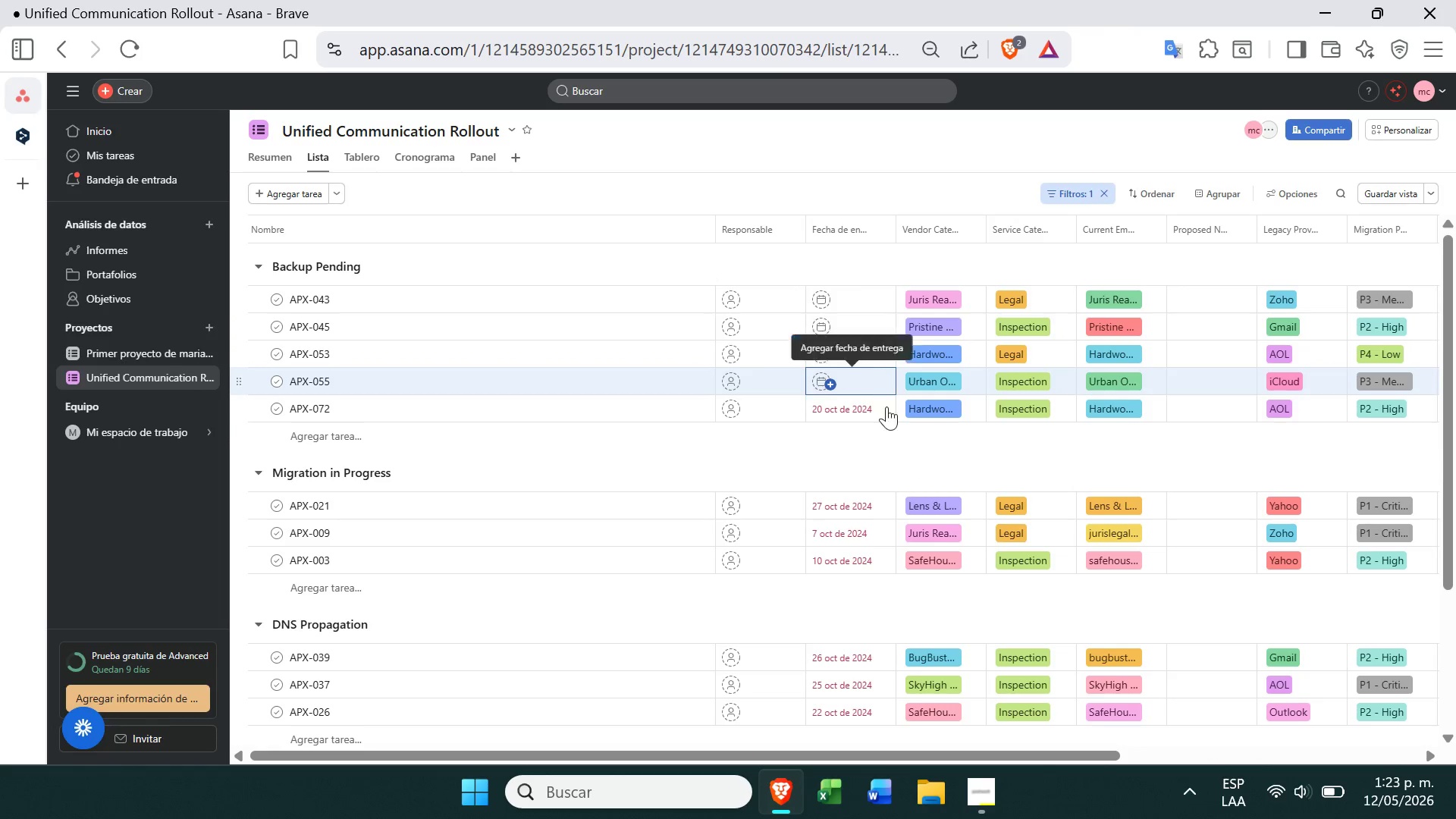 
left_click([890, 418])
 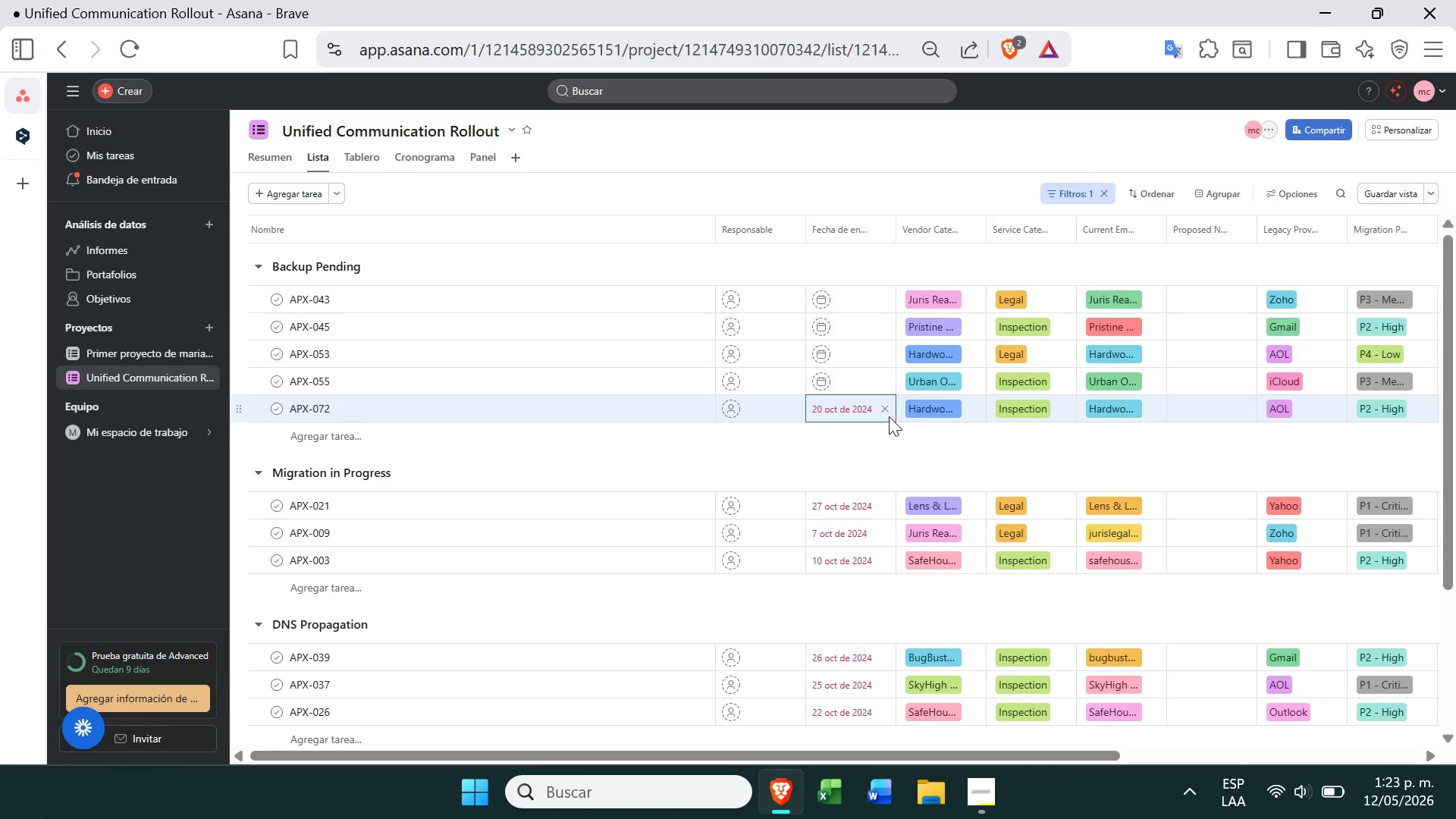 
left_click([887, 408])
 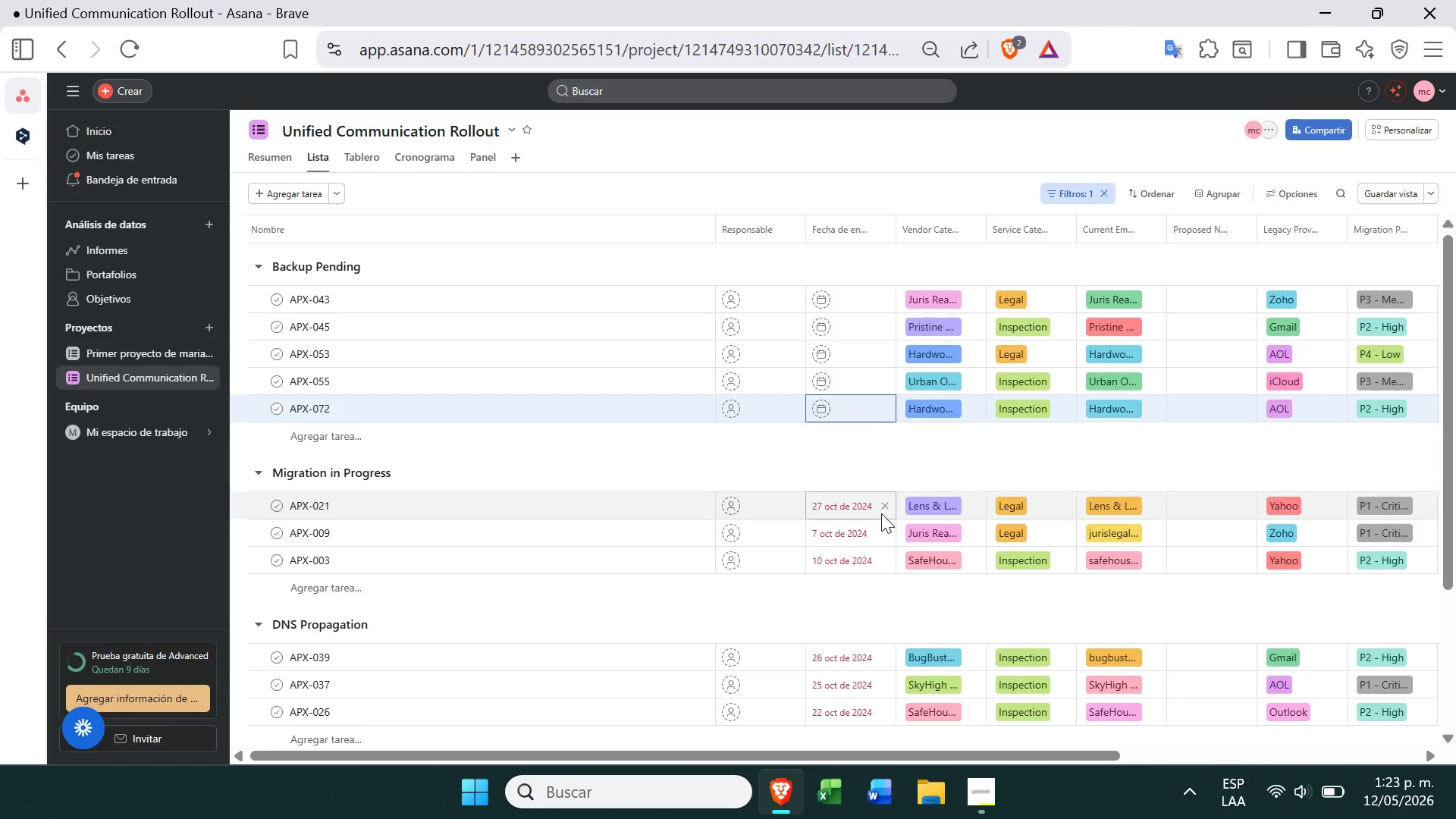 
left_click([882, 504])
 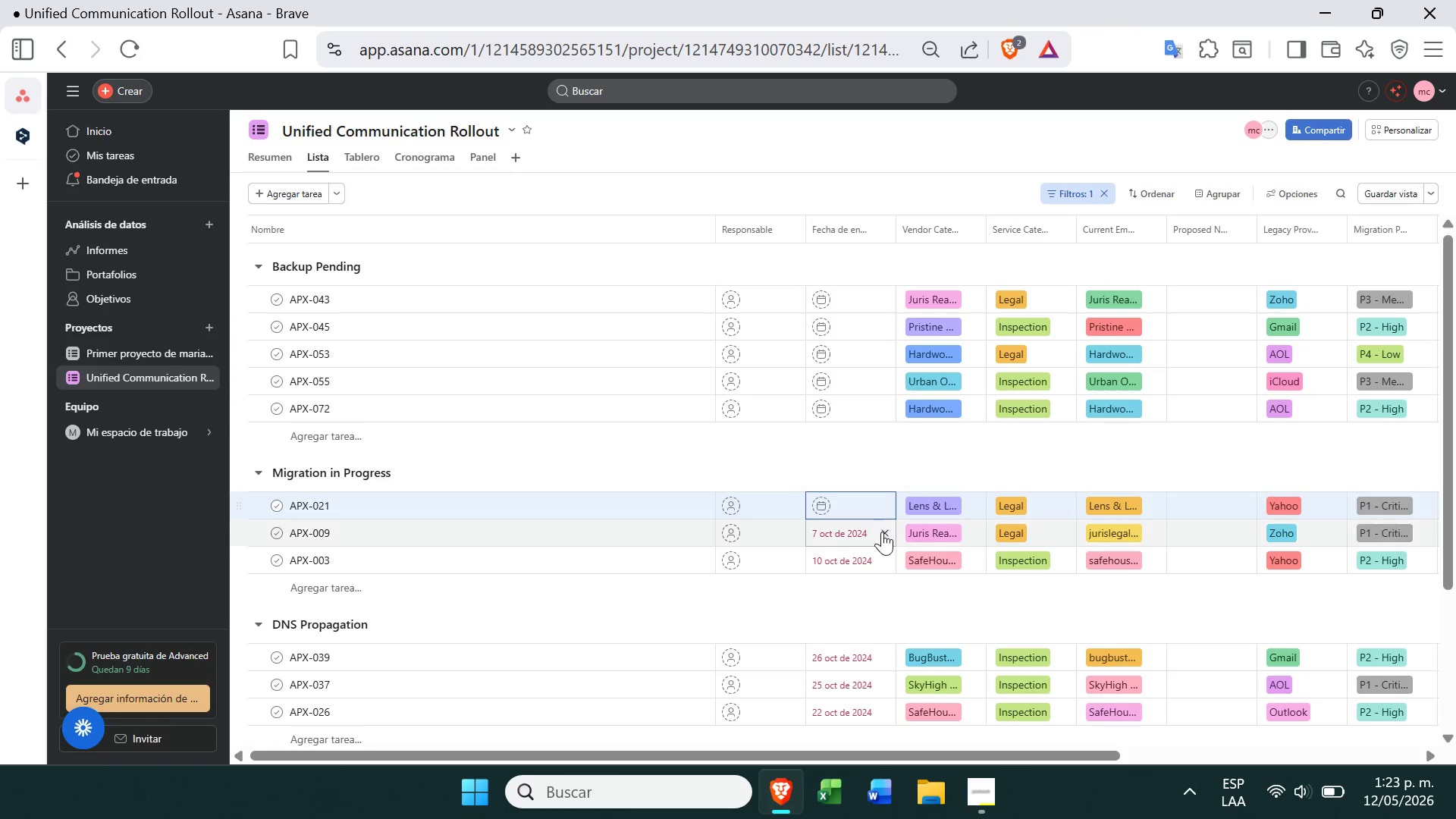 
left_click([882, 532])
 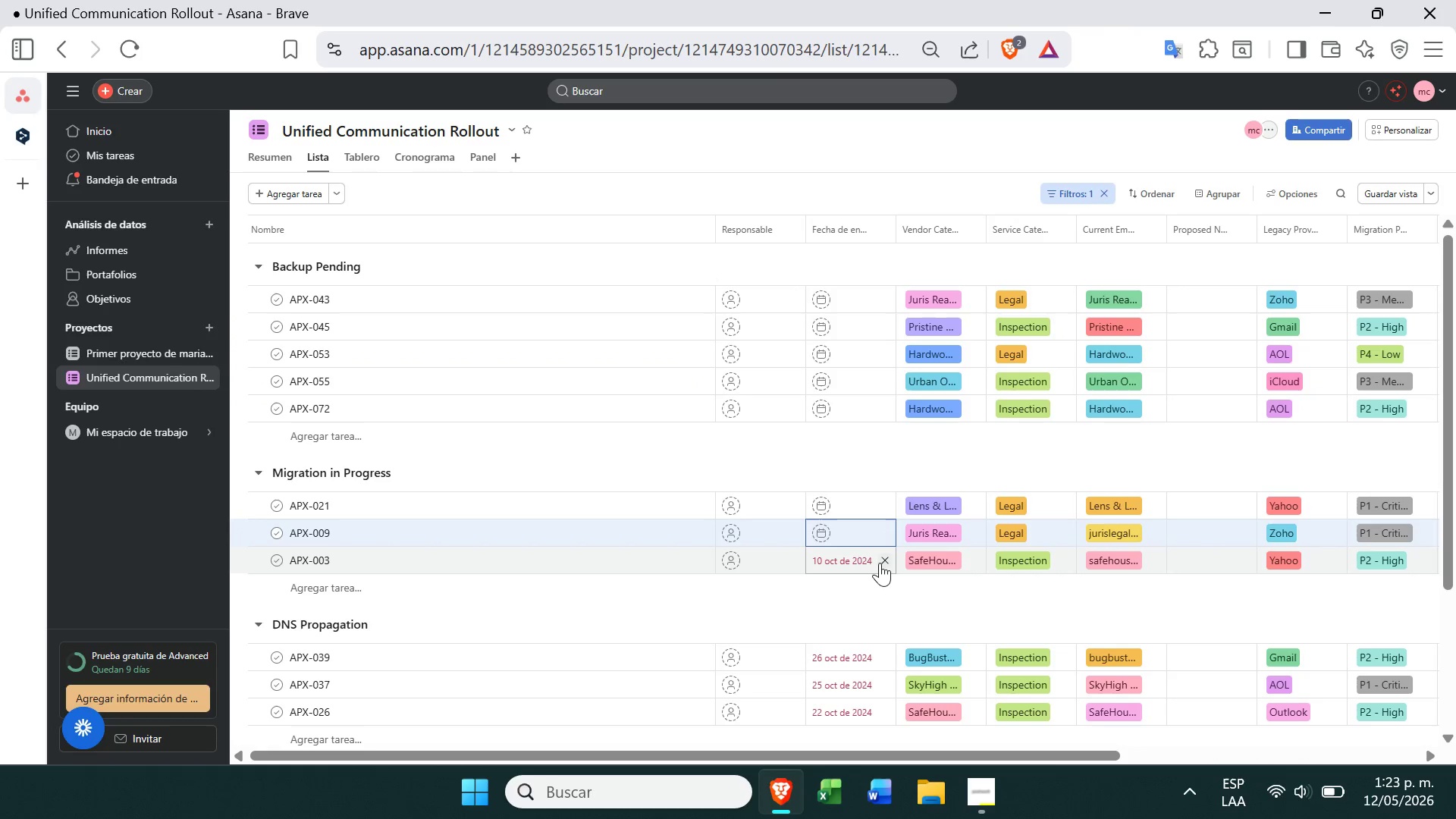 
left_click([883, 560])
 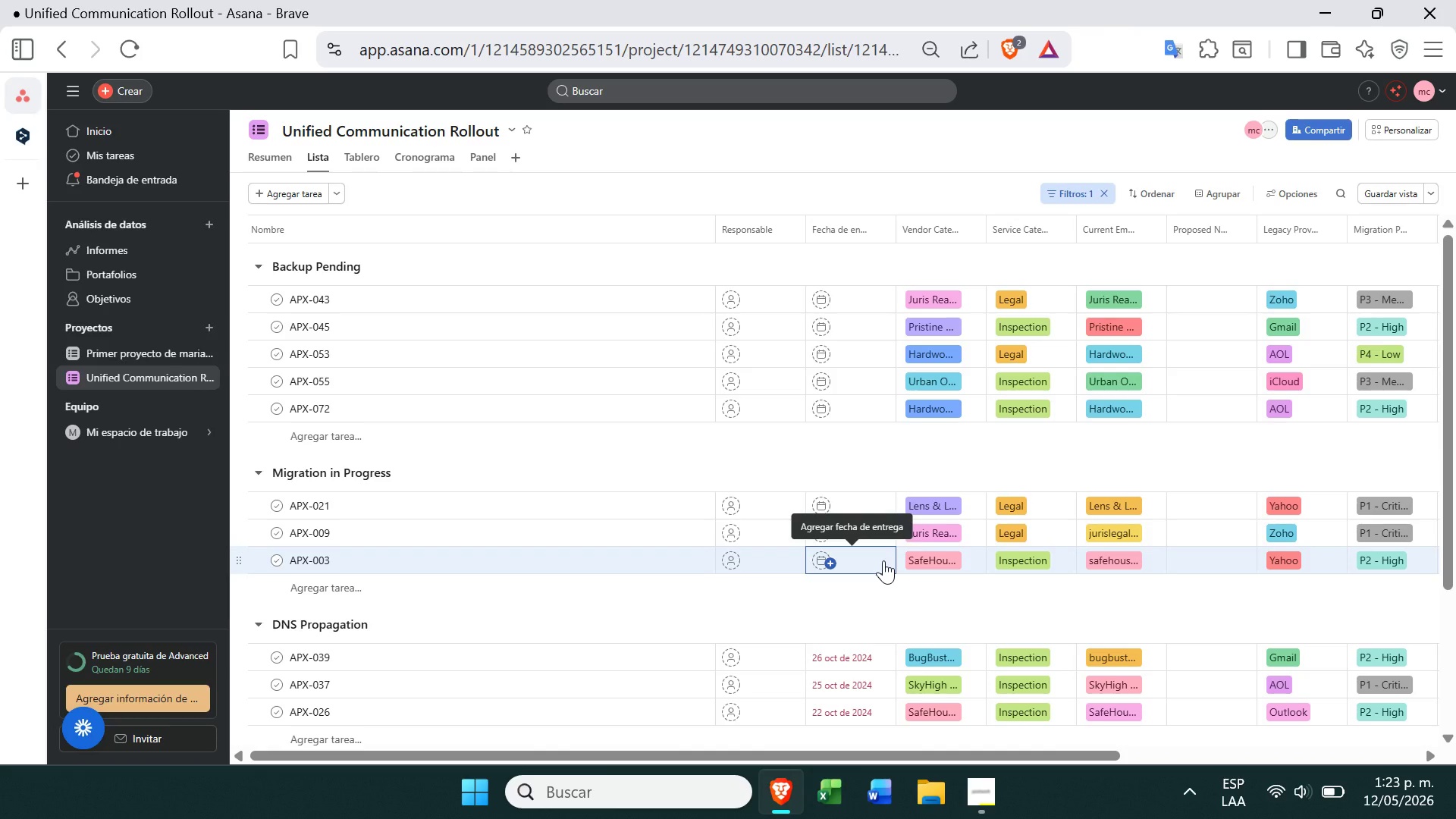 
wait(7.53)
 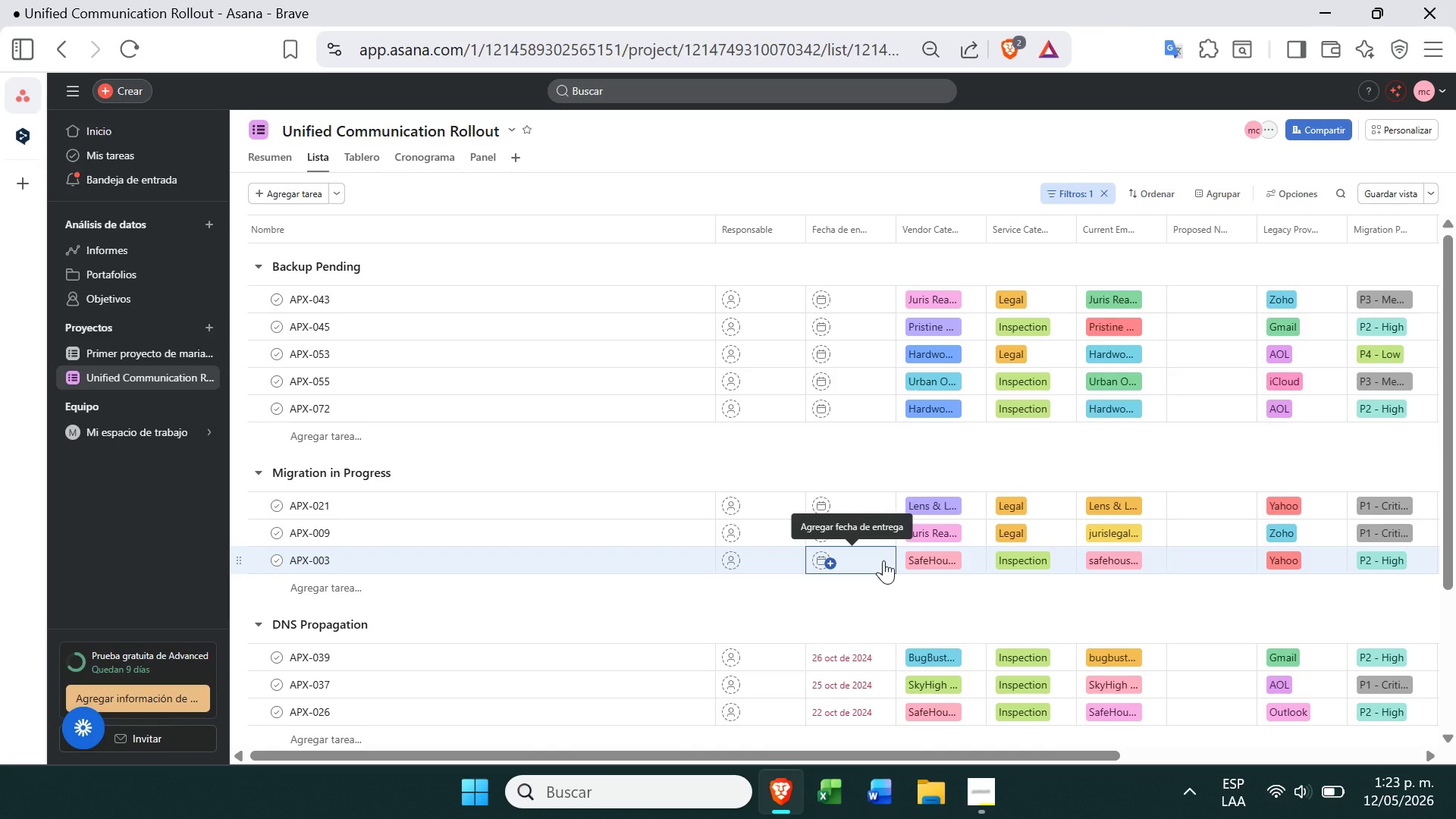 
left_click([817, 298])
 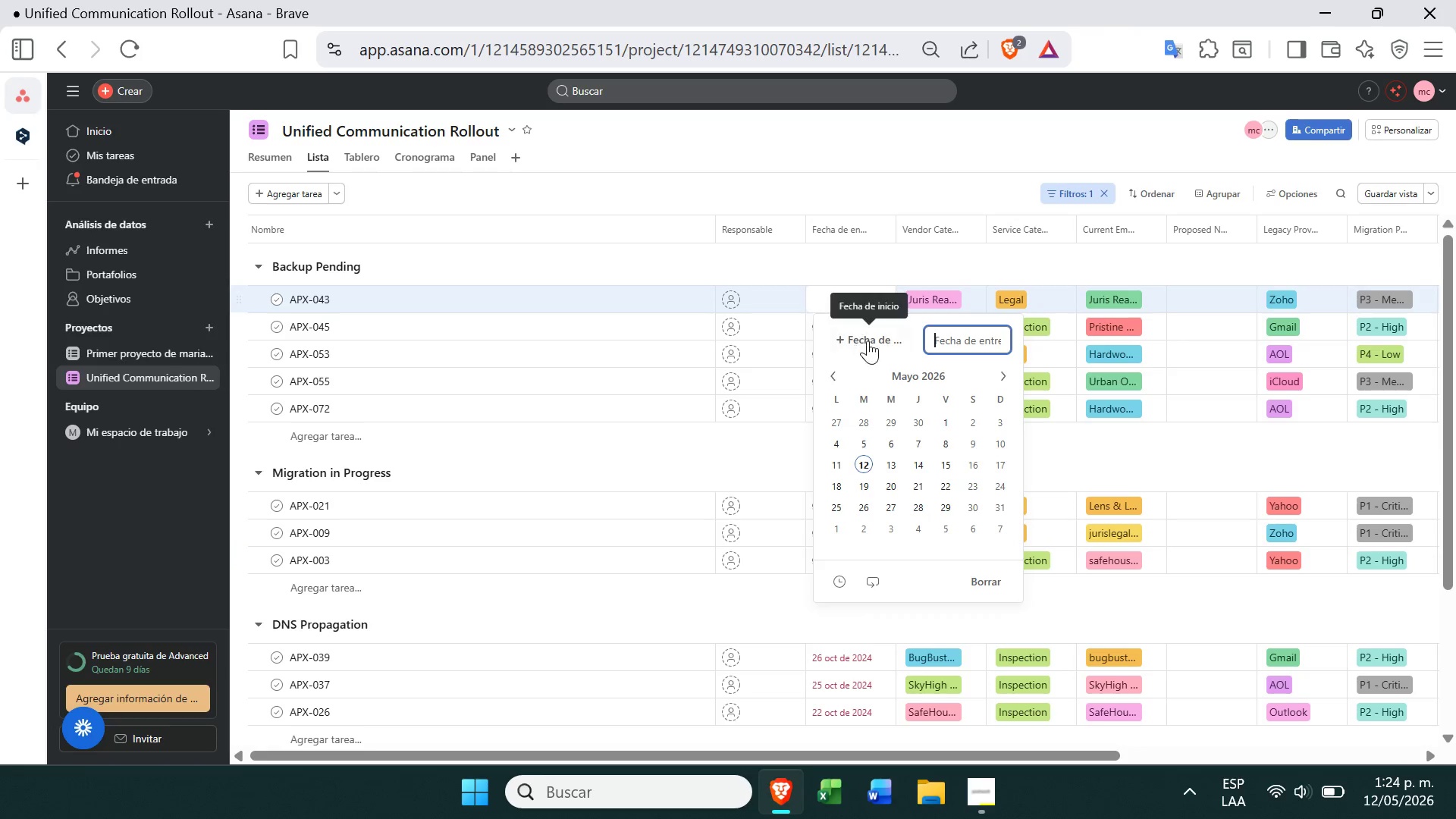 
left_click([866, 342])
 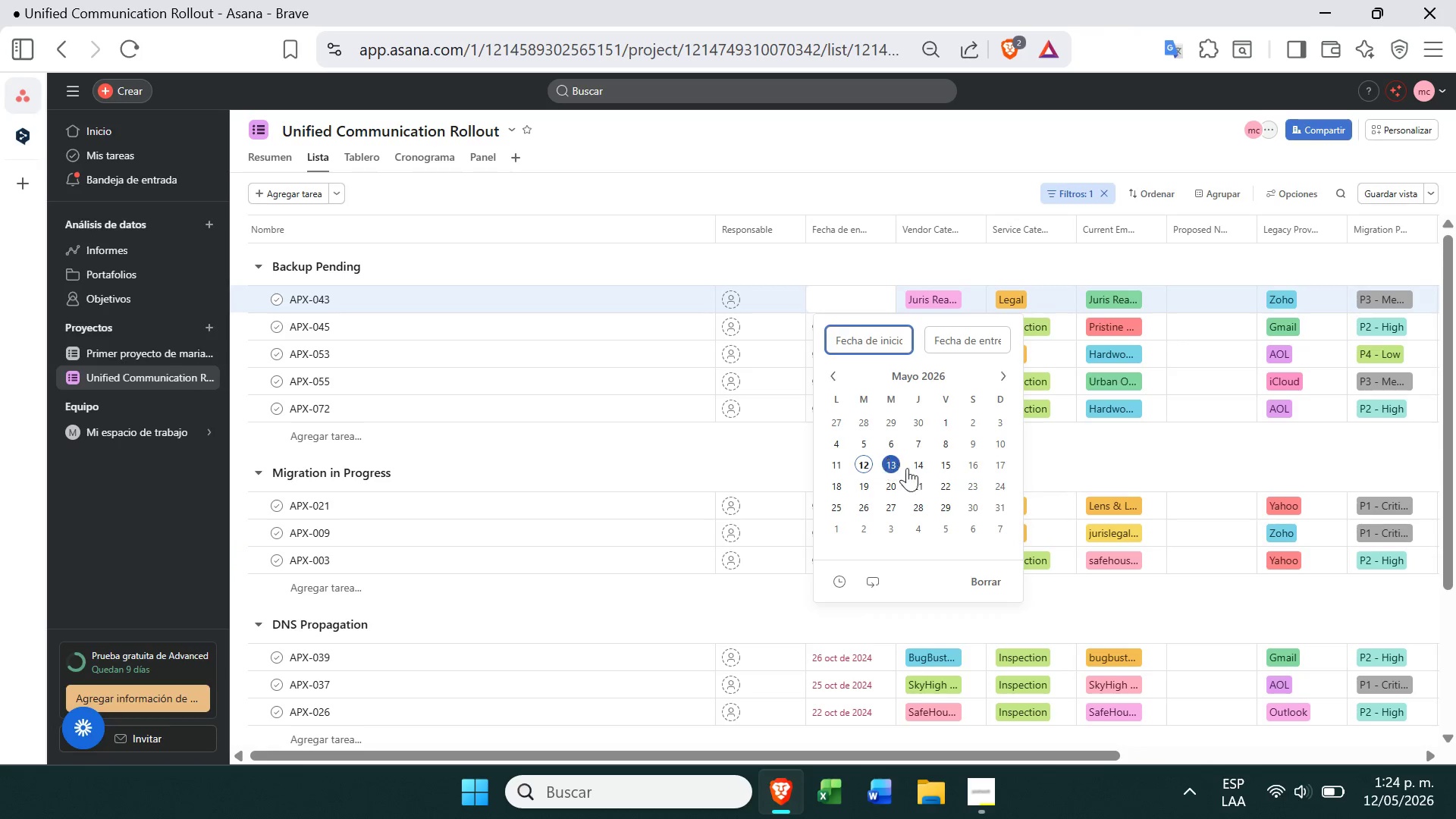 
left_click([920, 464])
 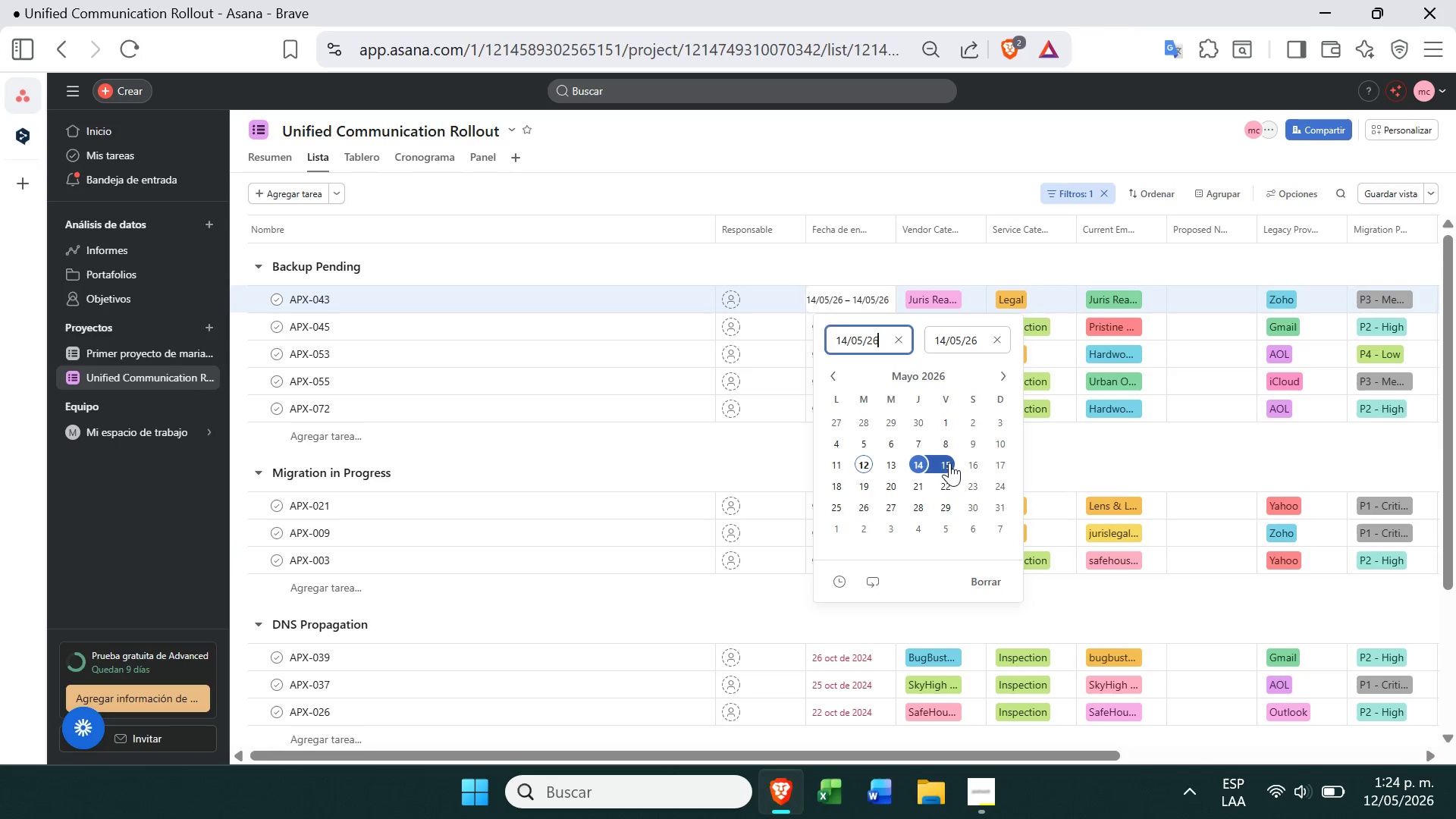 
left_click([956, 463])
 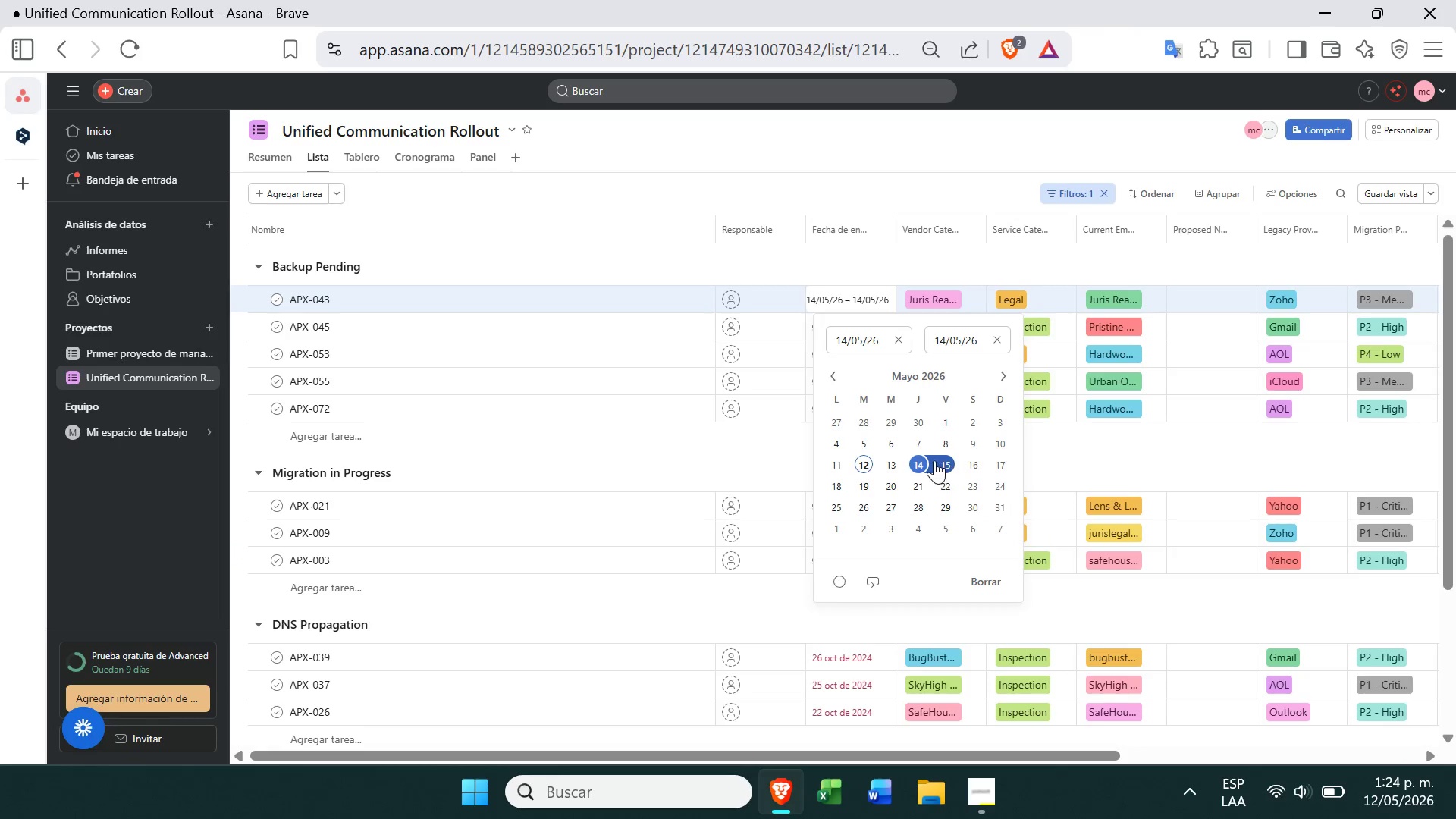 
left_click([934, 463])
 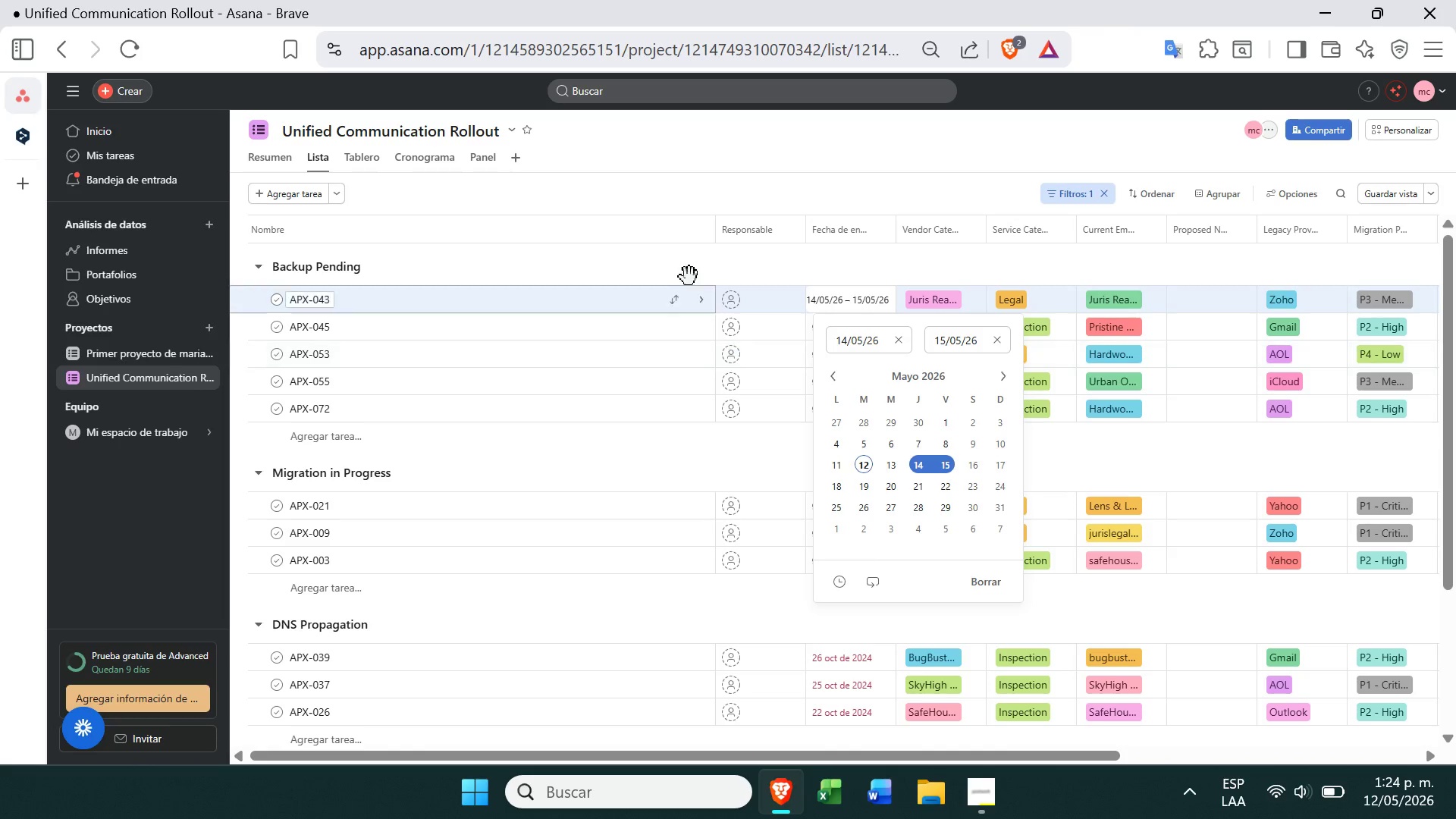 
left_click([762, 251])
 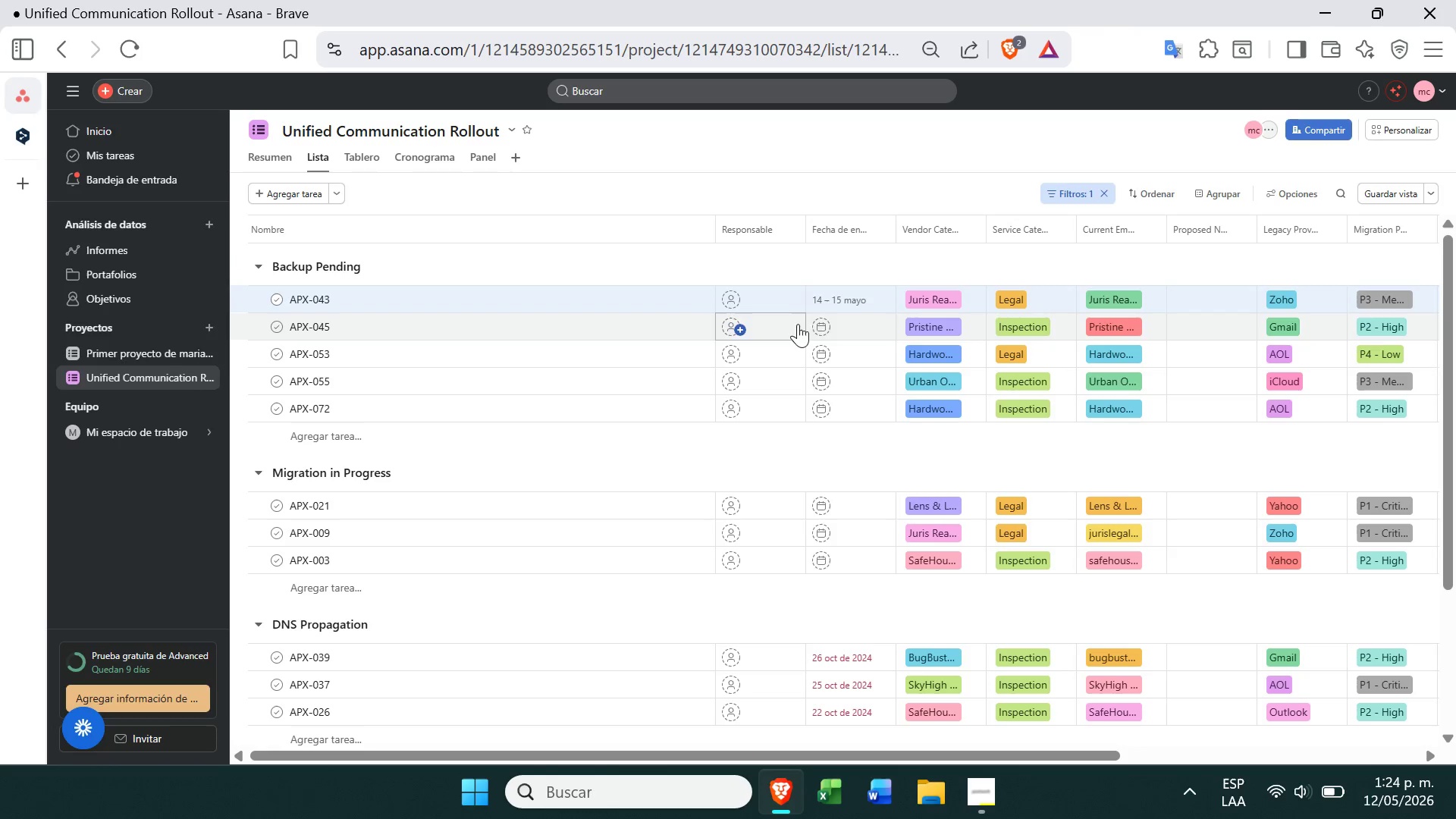 
left_click([813, 322])
 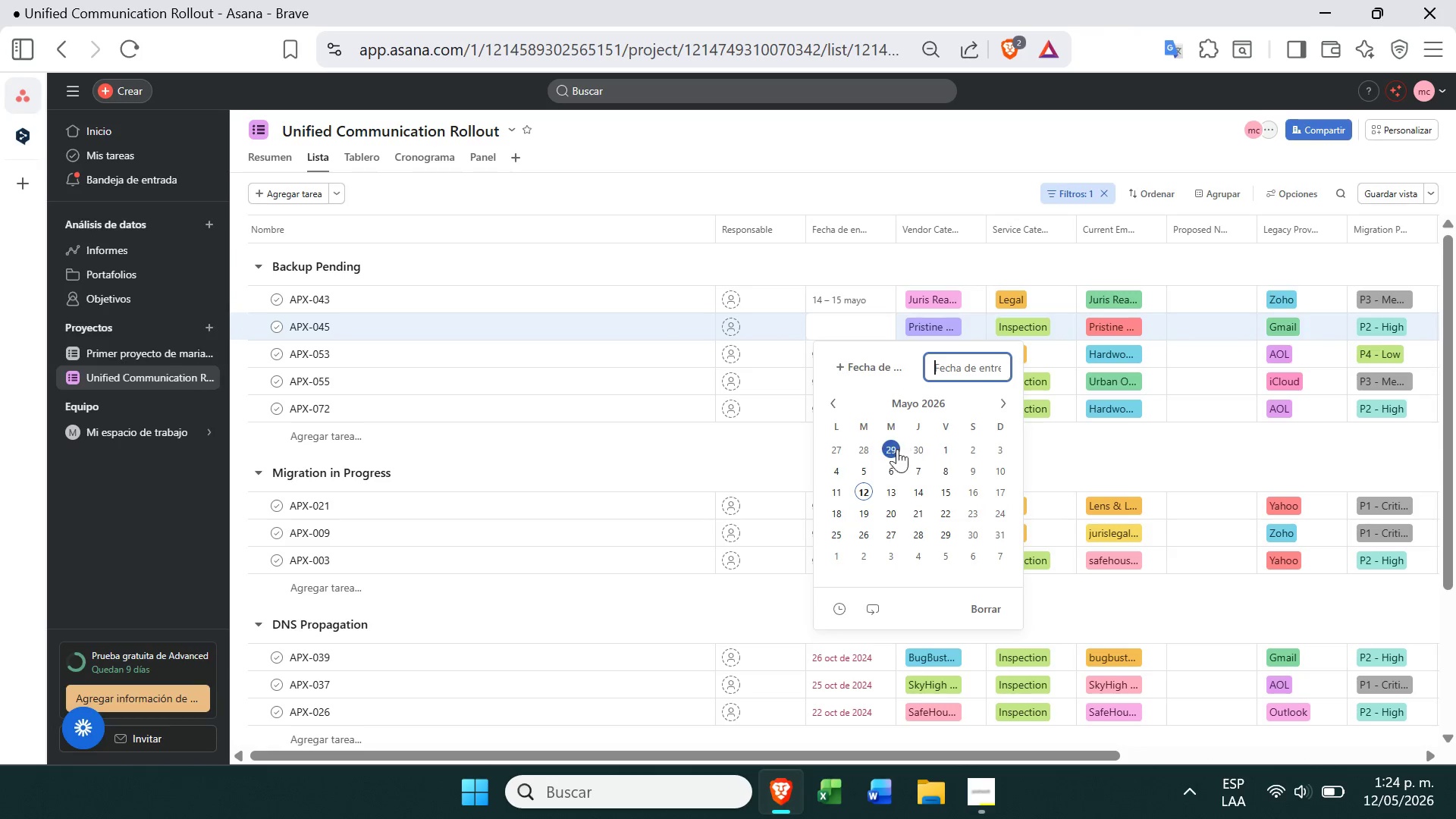 
left_click([918, 487])
 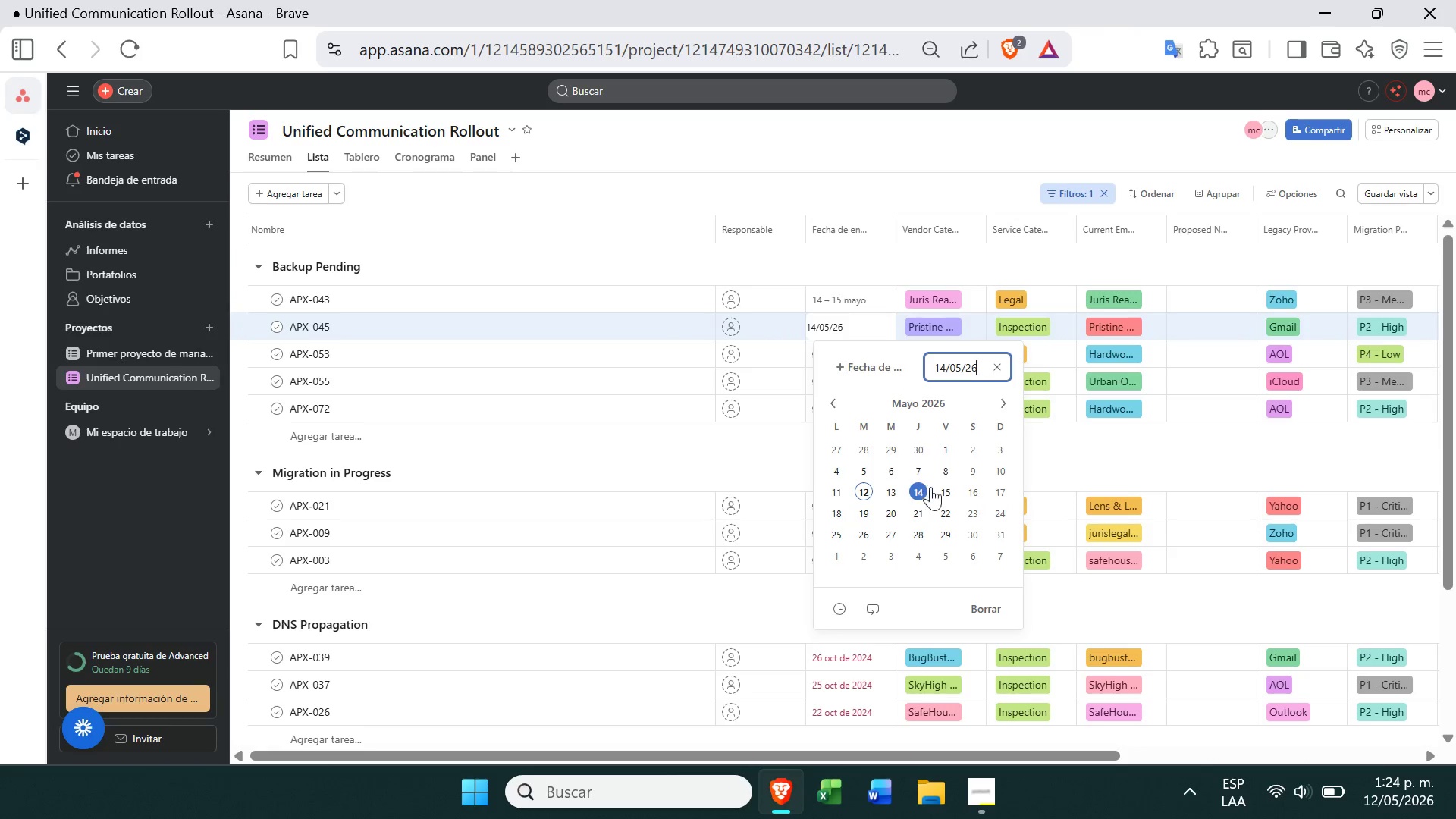 
left_click([940, 490])
 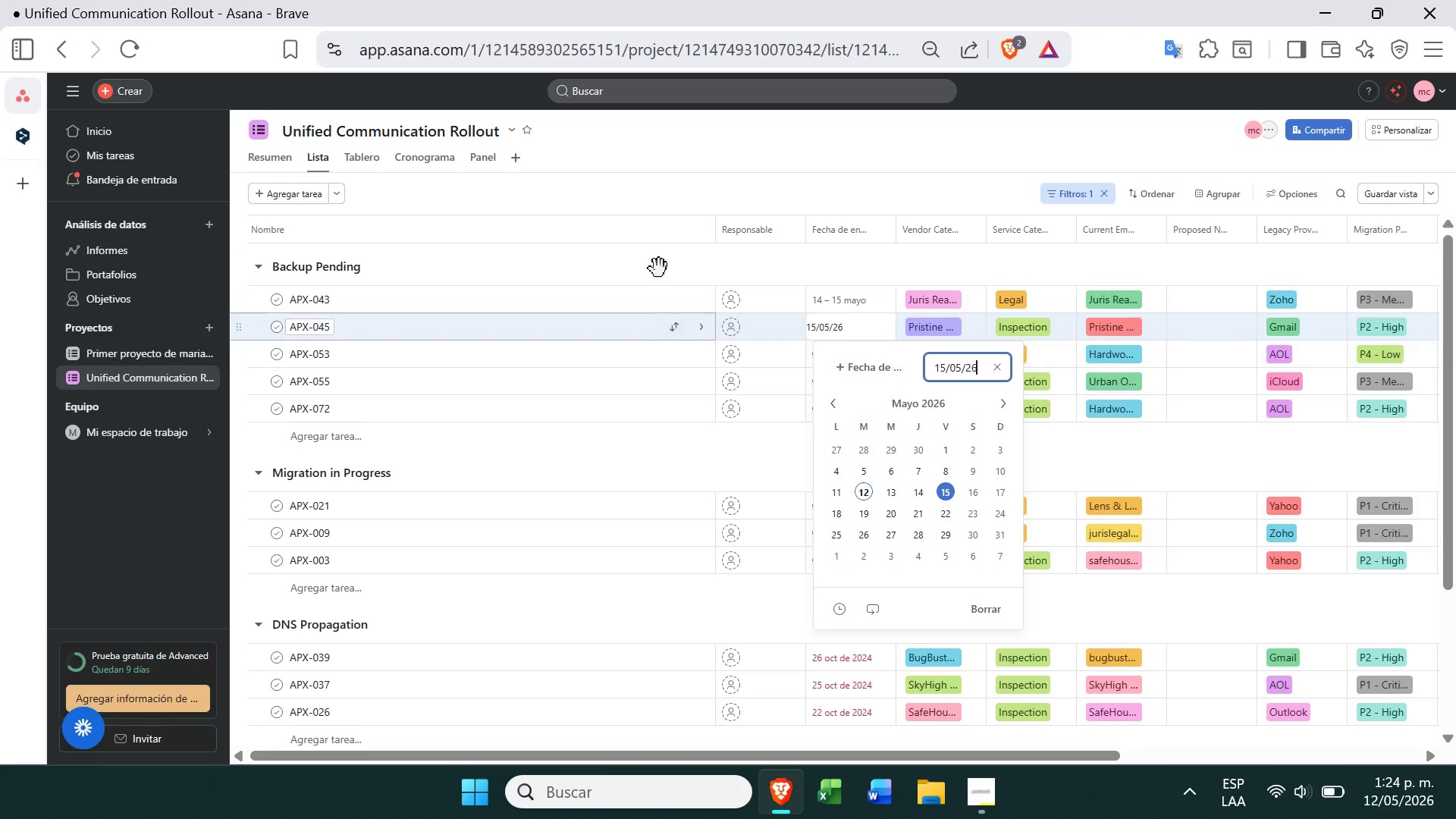 
left_click([666, 279])
 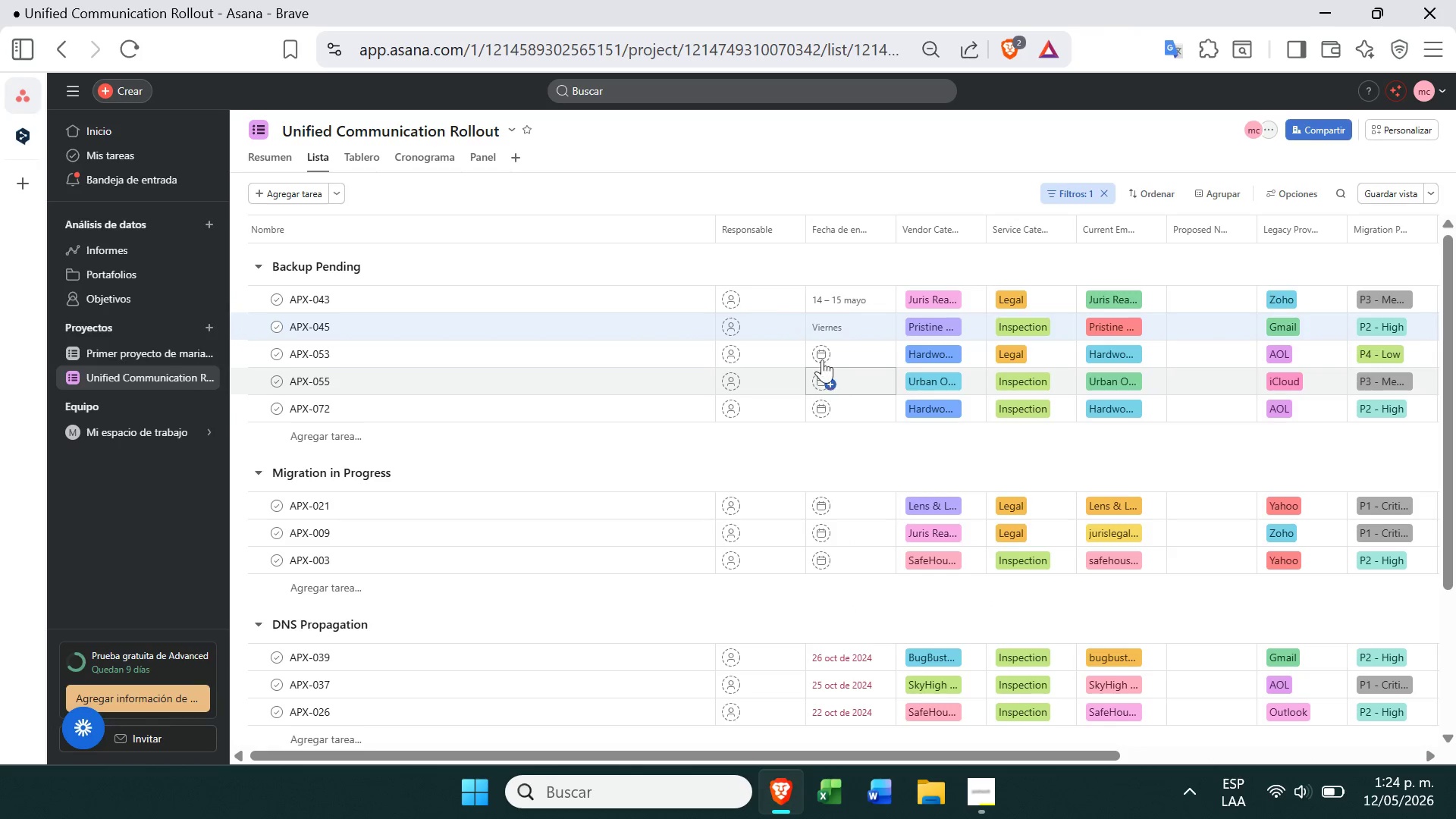 
left_click([825, 321])
 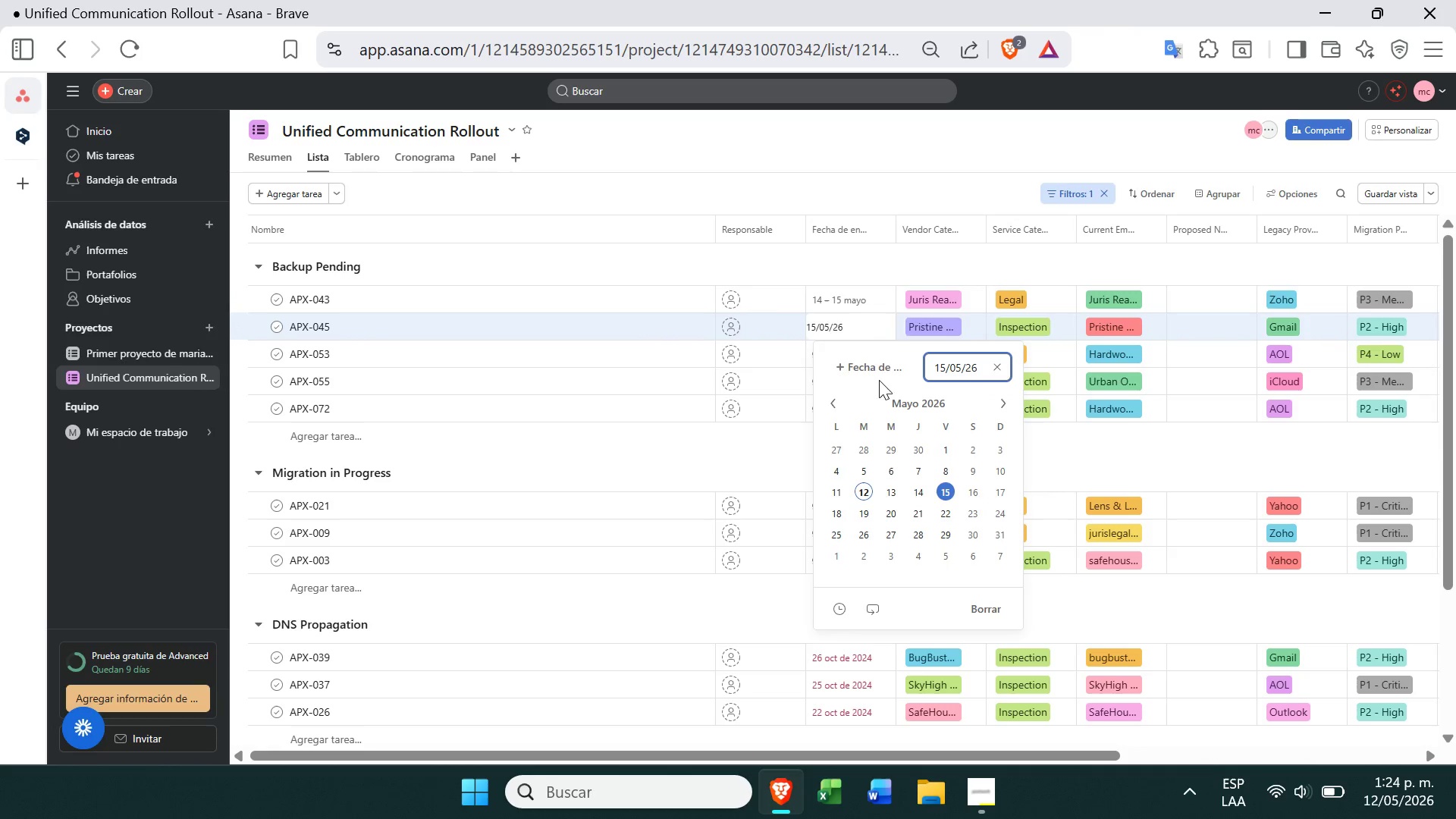 
left_click([856, 347])
 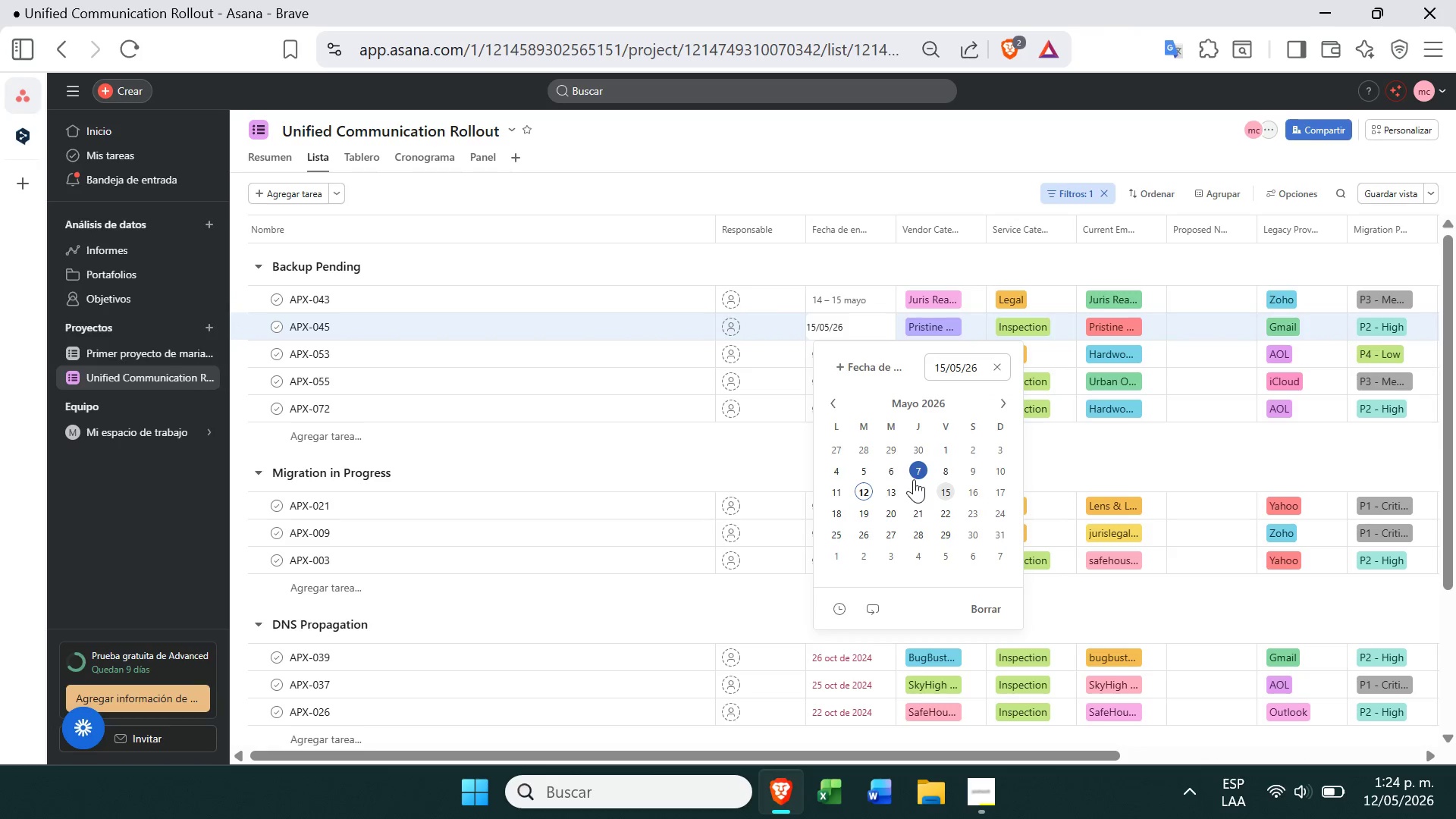 
left_click([915, 482])
 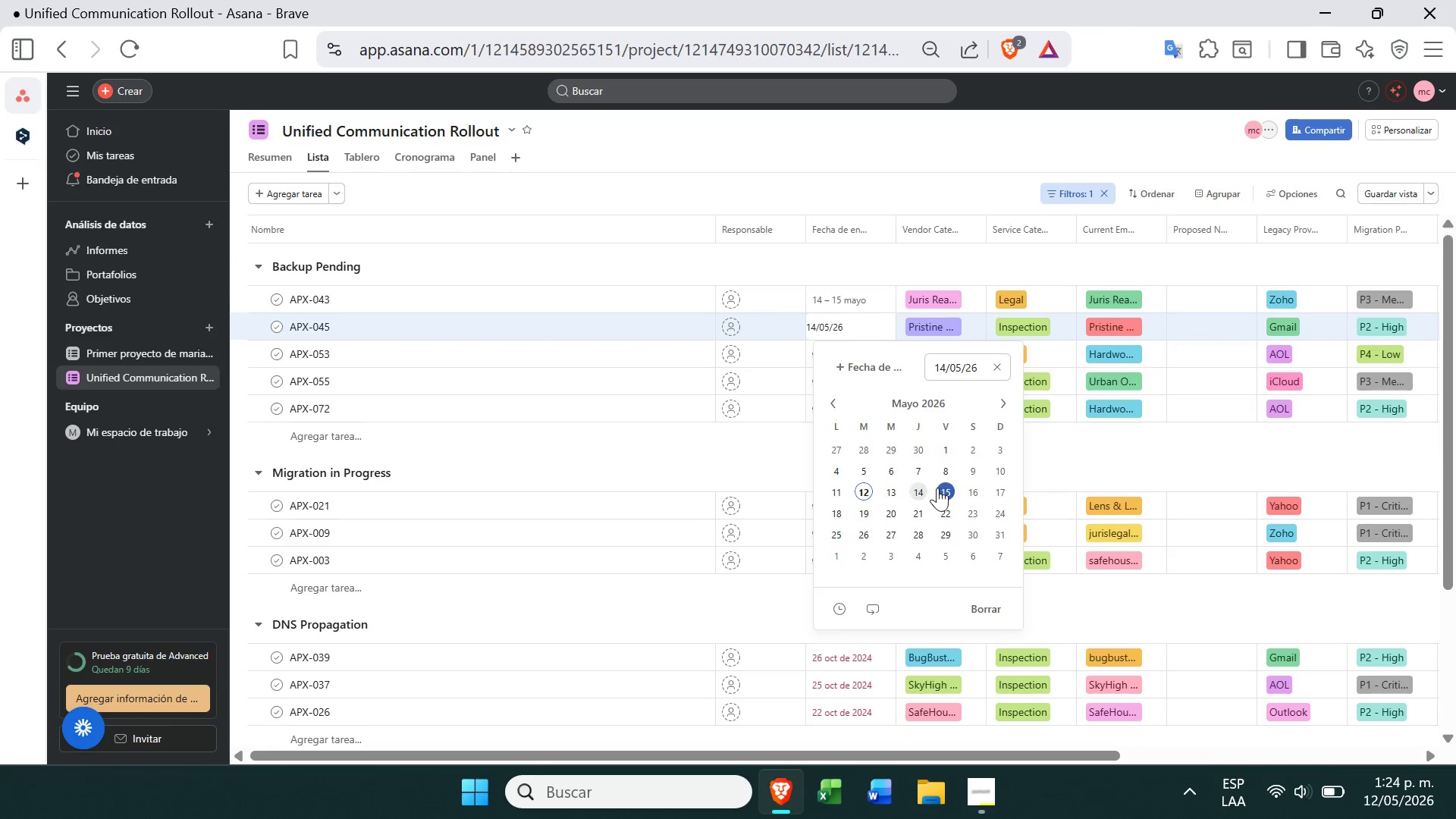 
left_click([942, 488])
 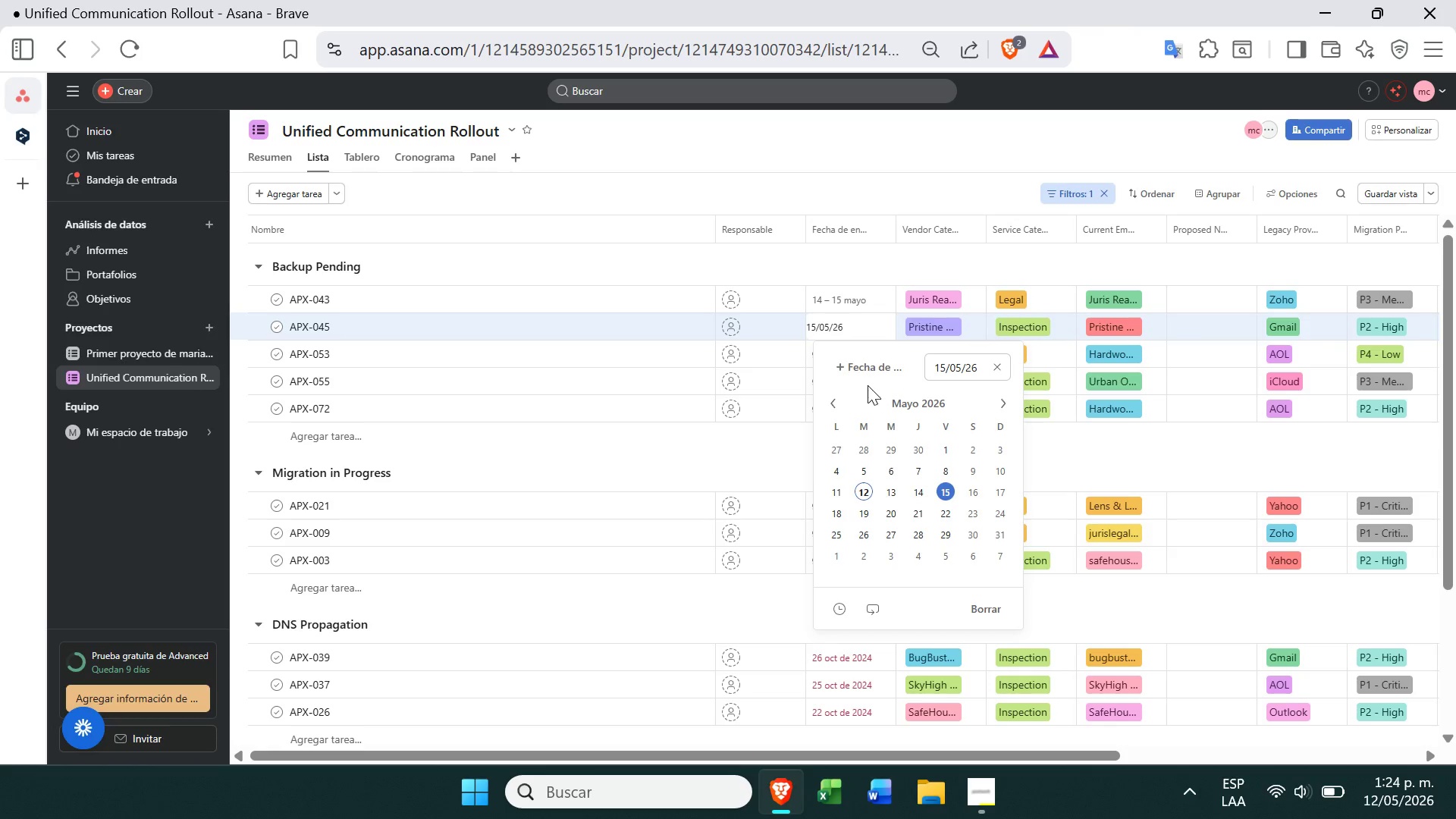 
left_click([860, 369])
 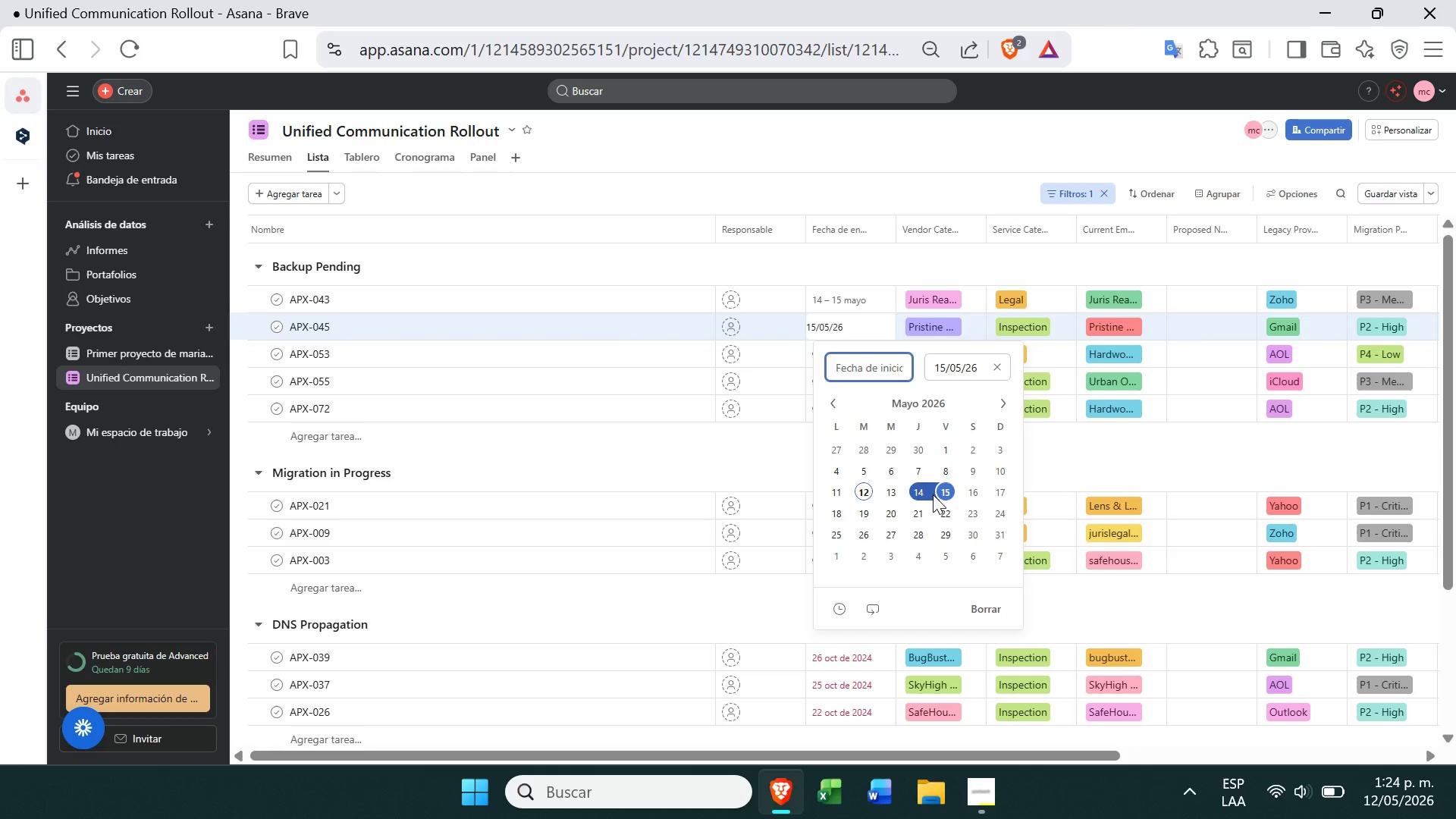 
left_click([921, 489])
 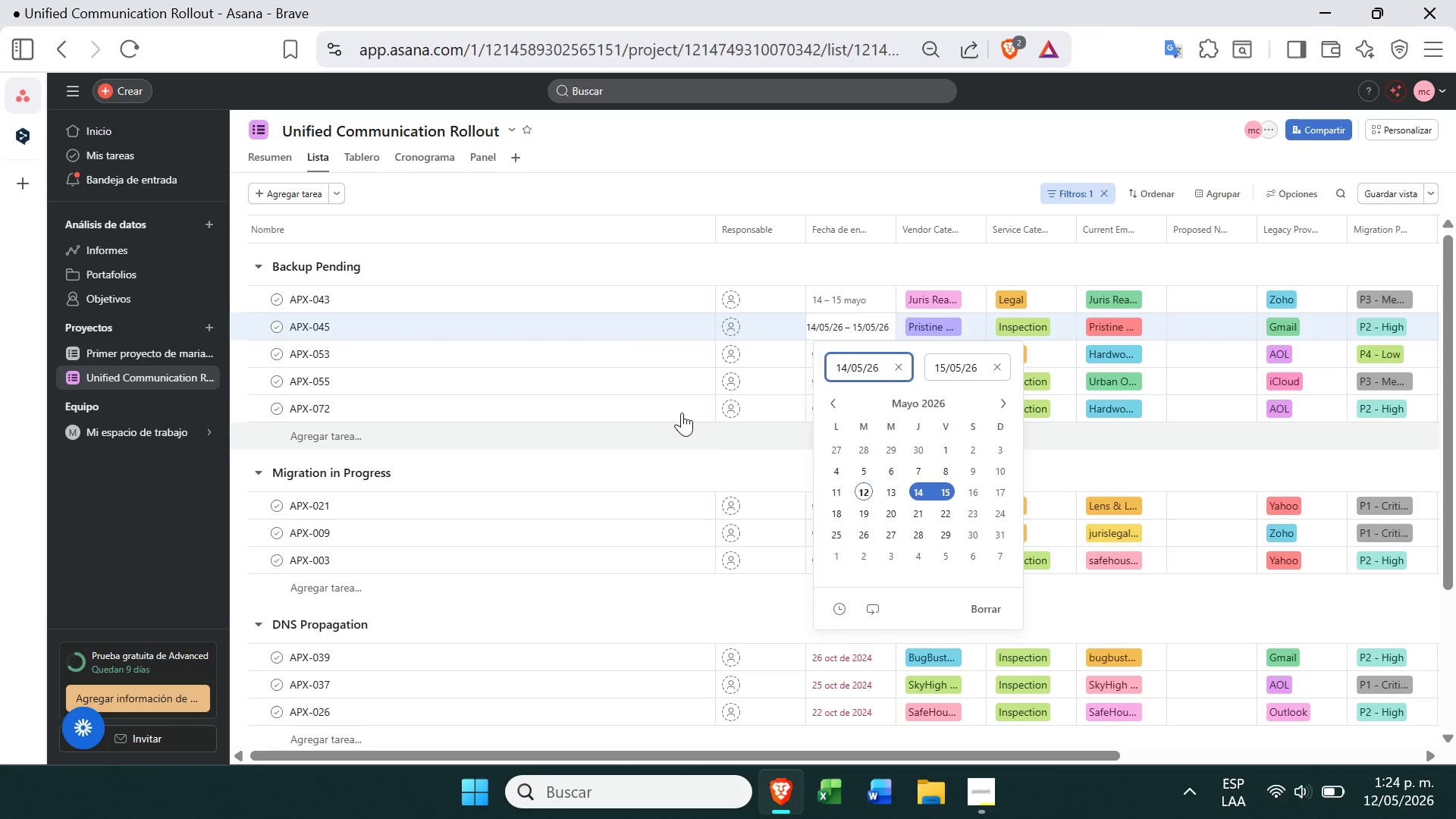 
left_click([697, 467])
 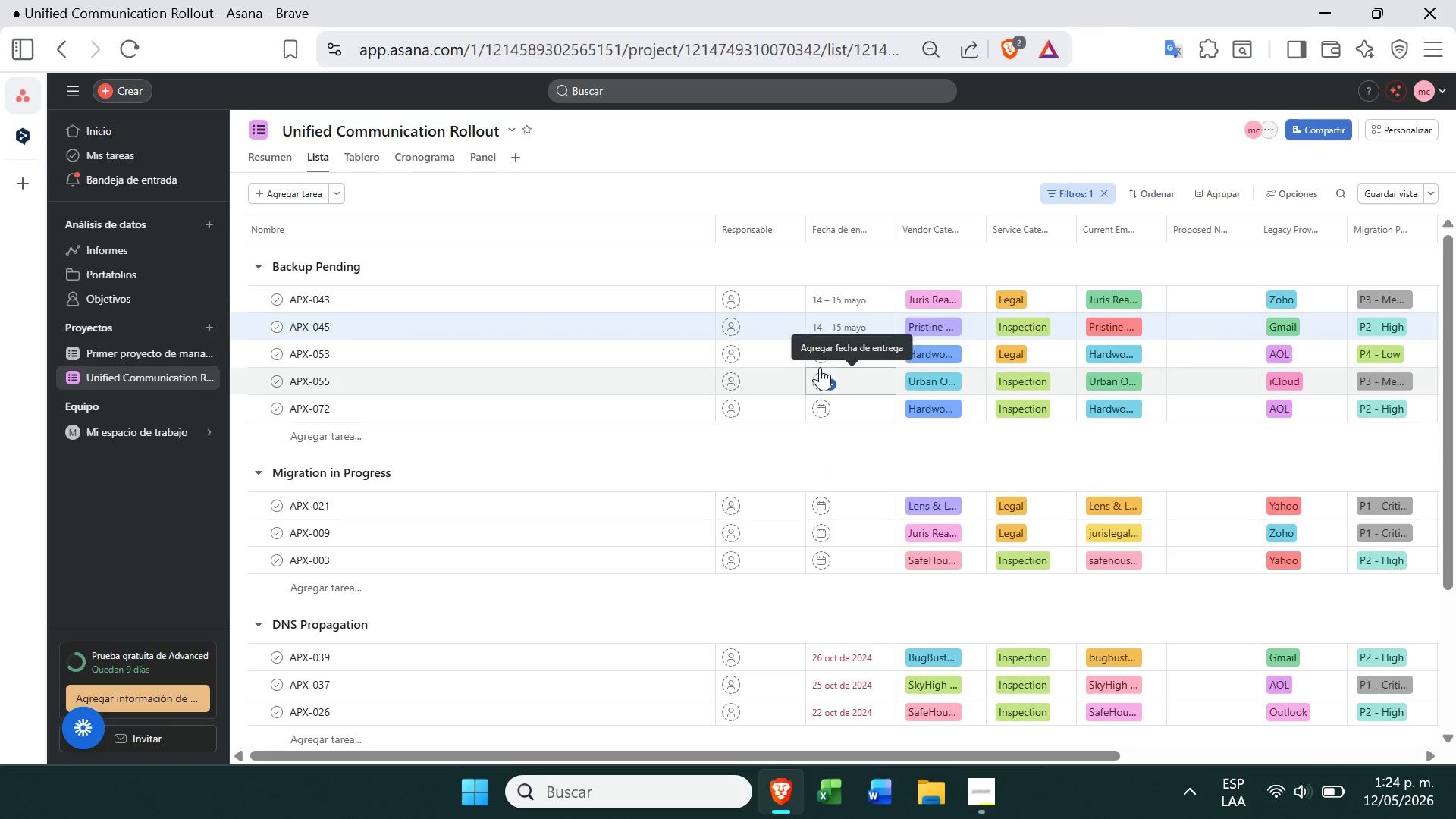 
left_click([823, 355])
 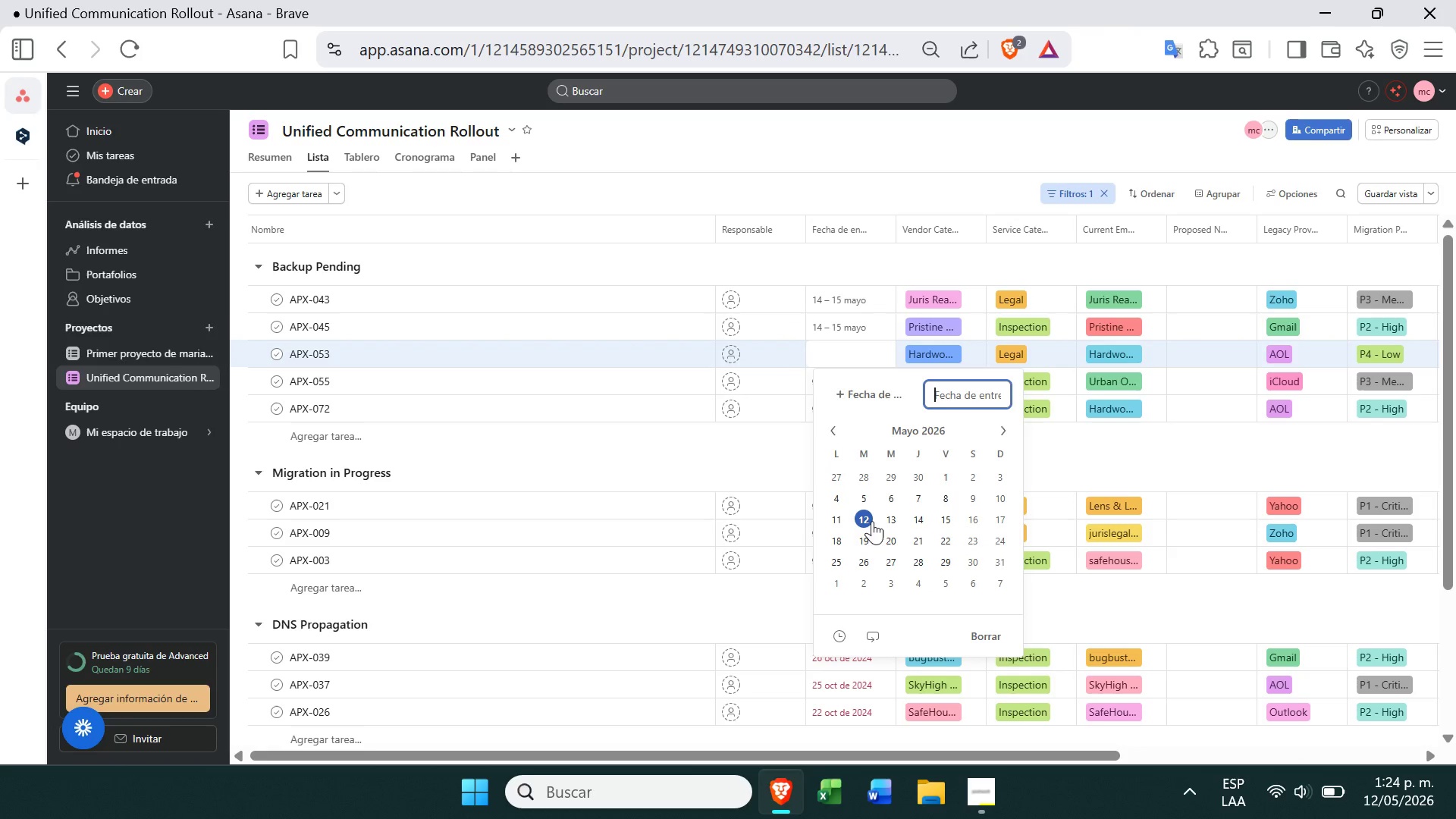 
wait(5.95)
 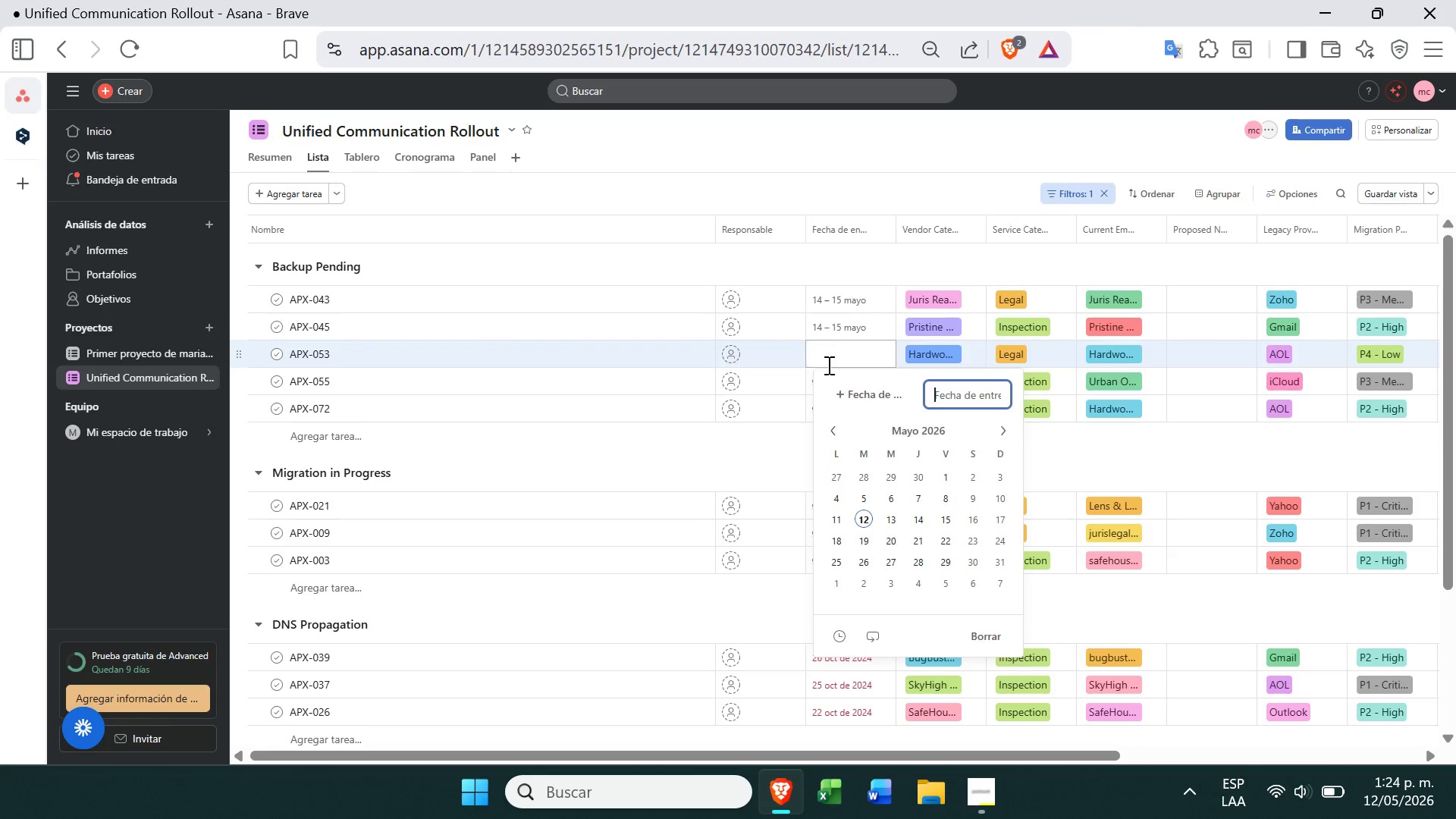 
left_click([868, 382])
 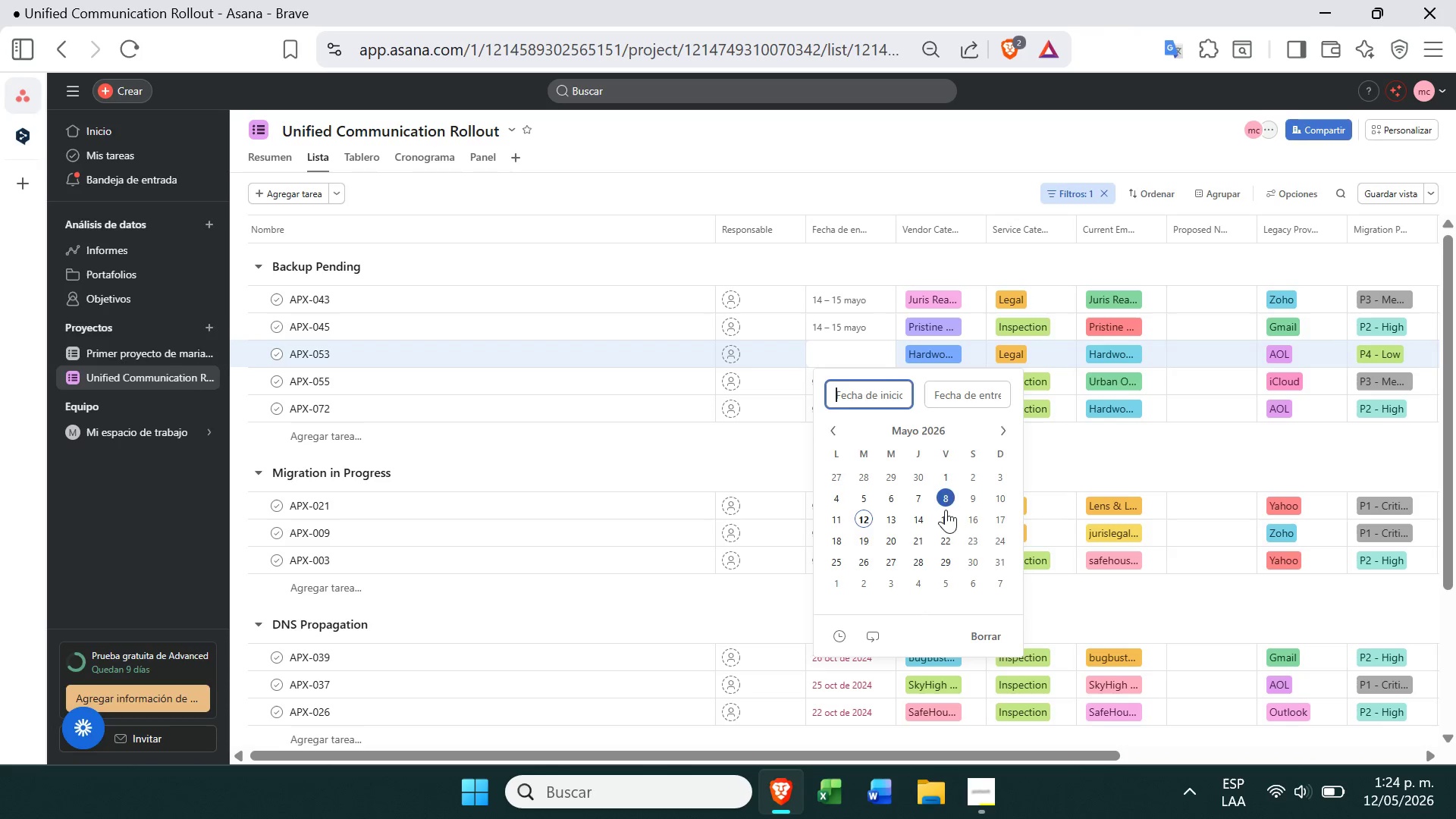 
left_click([946, 513])
 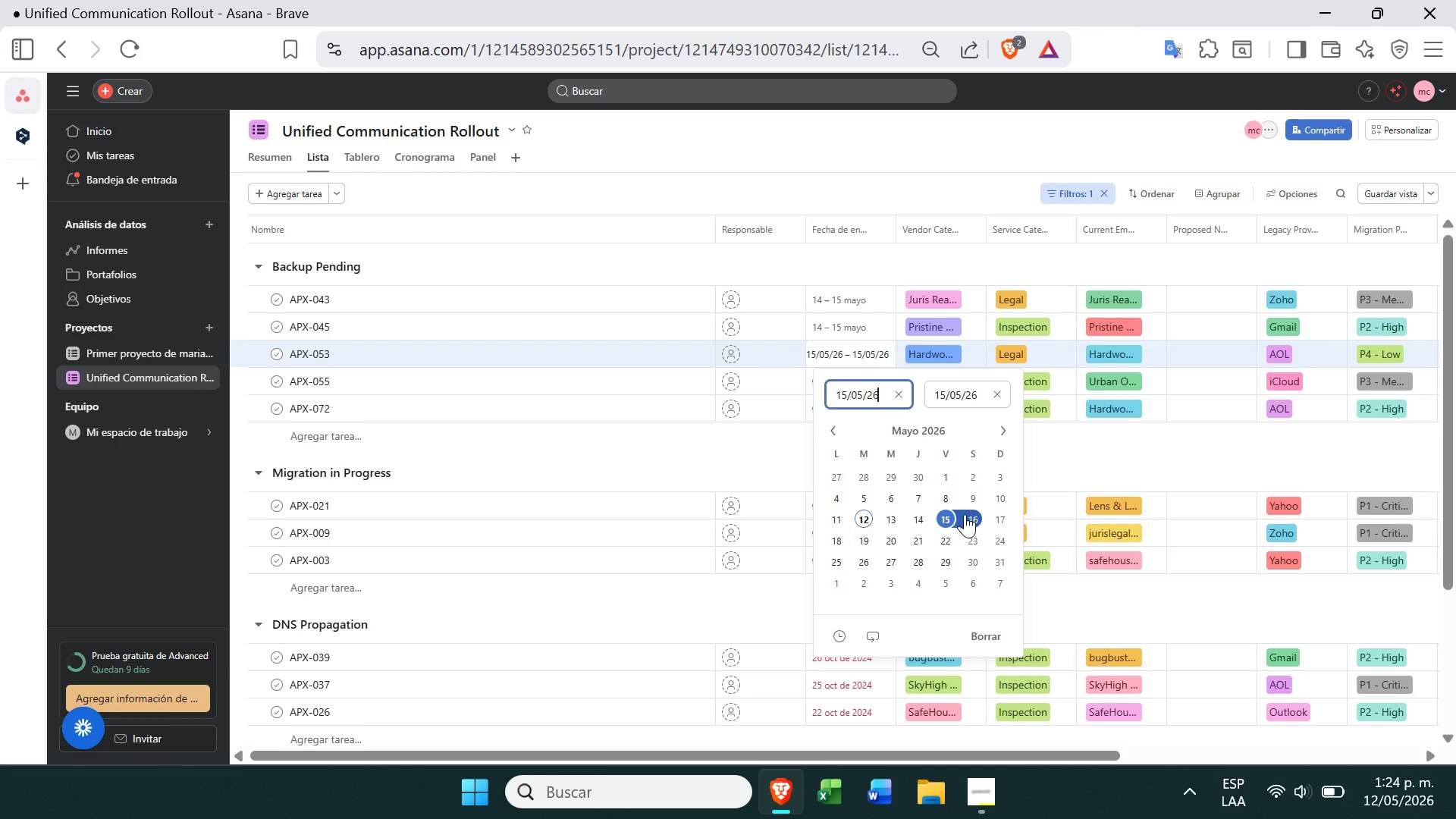 
left_click([965, 514])
 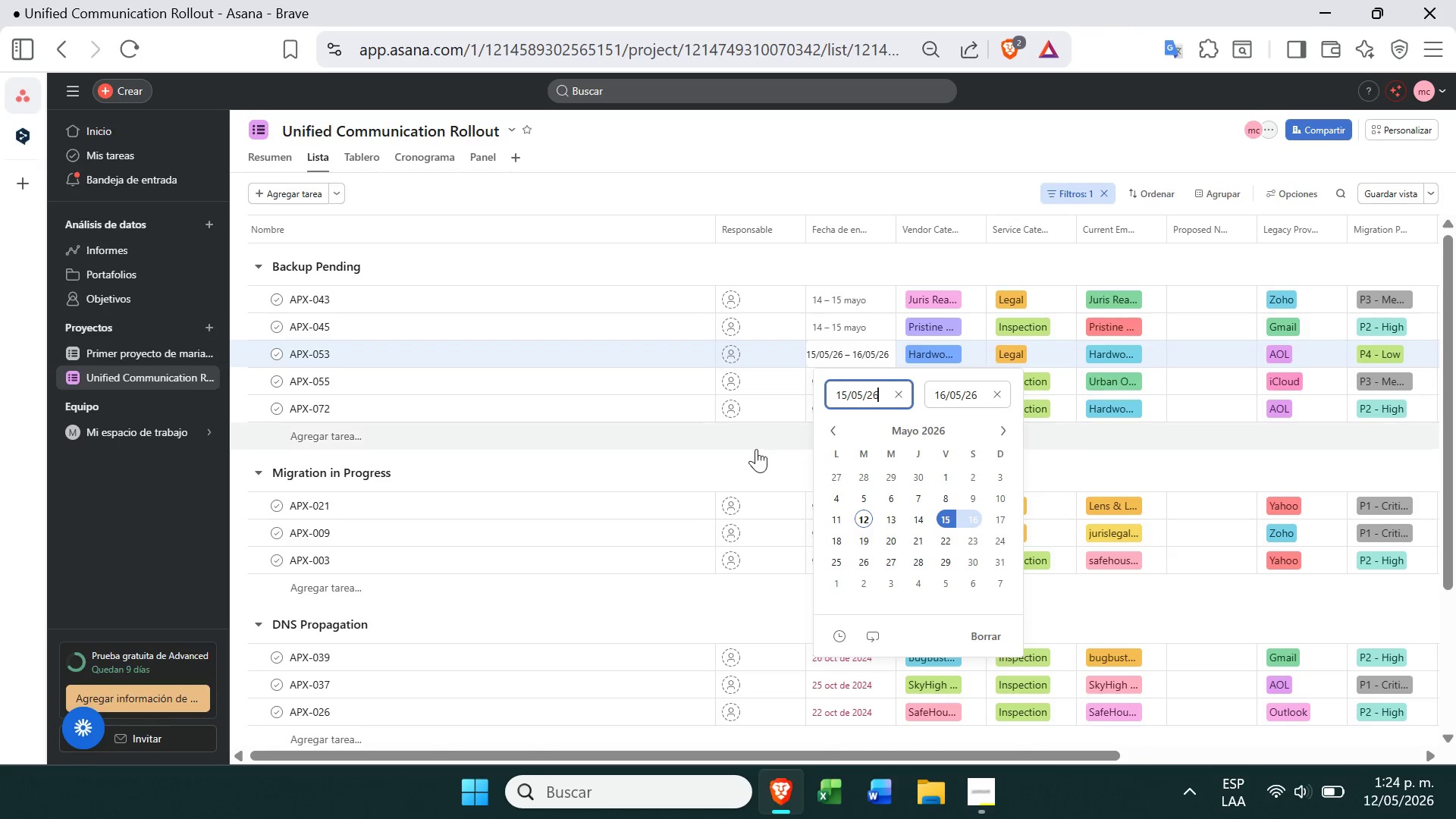 
left_click([756, 449])
 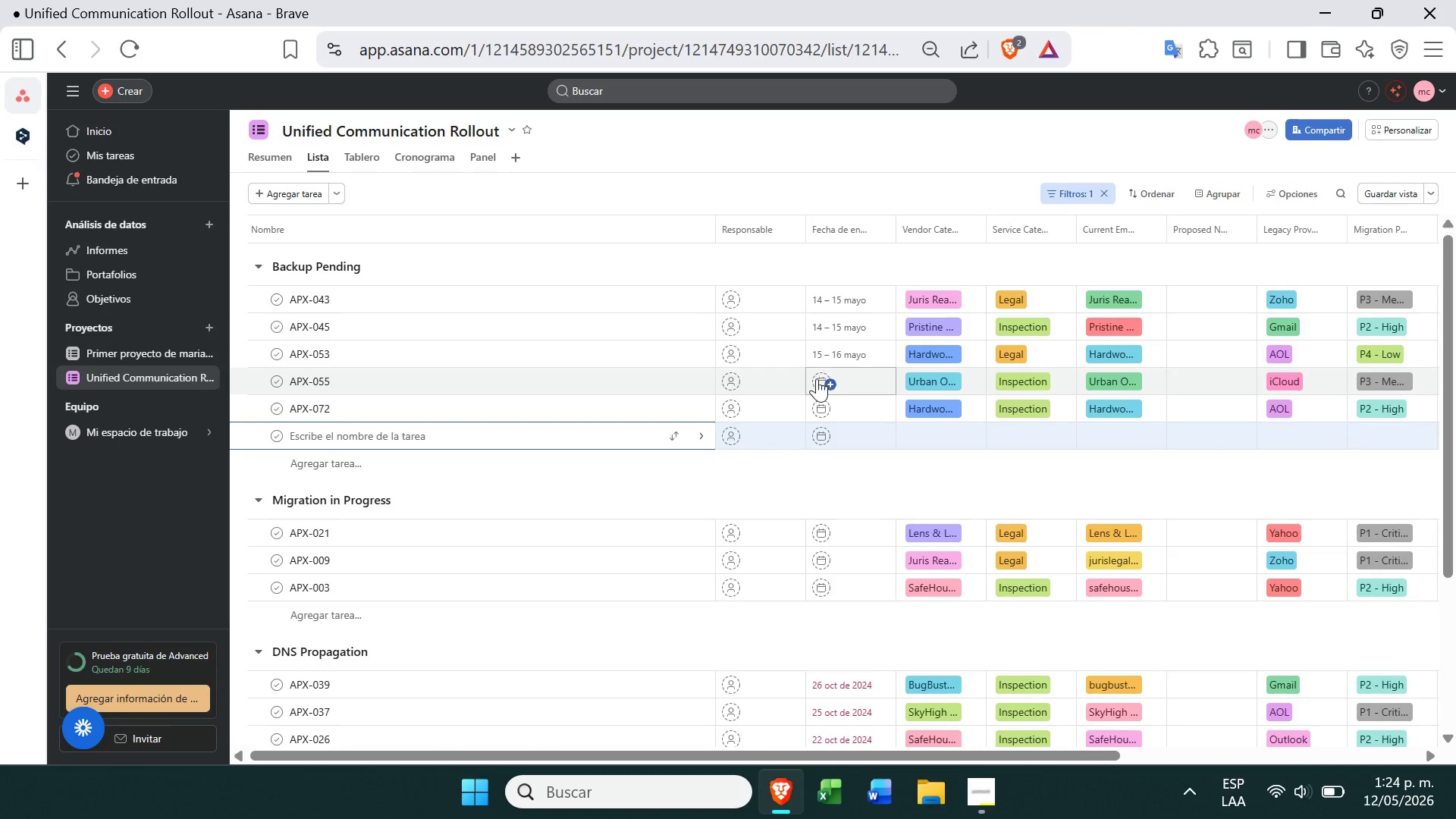 
left_click([813, 381])
 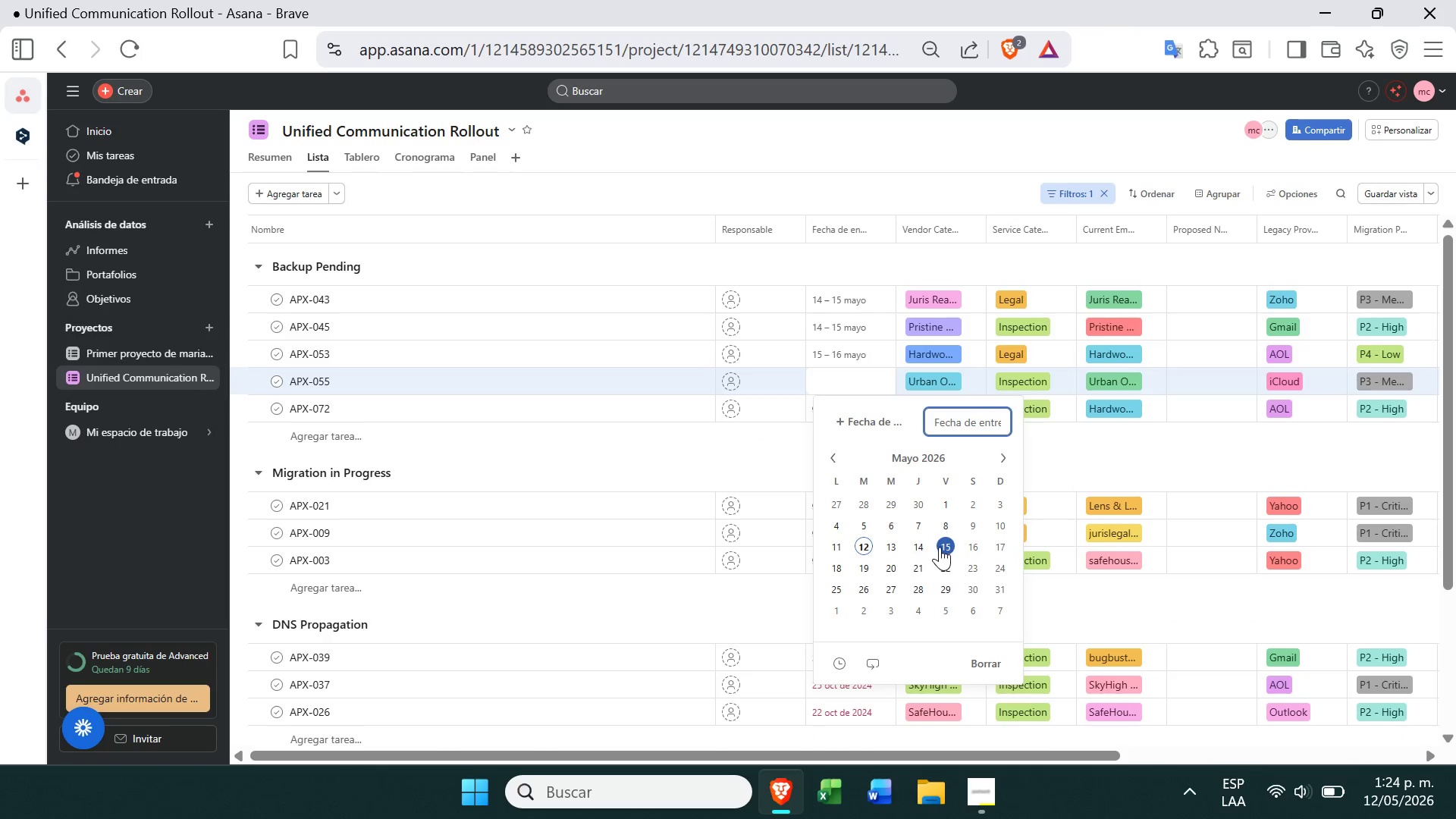 
left_click([859, 417])
 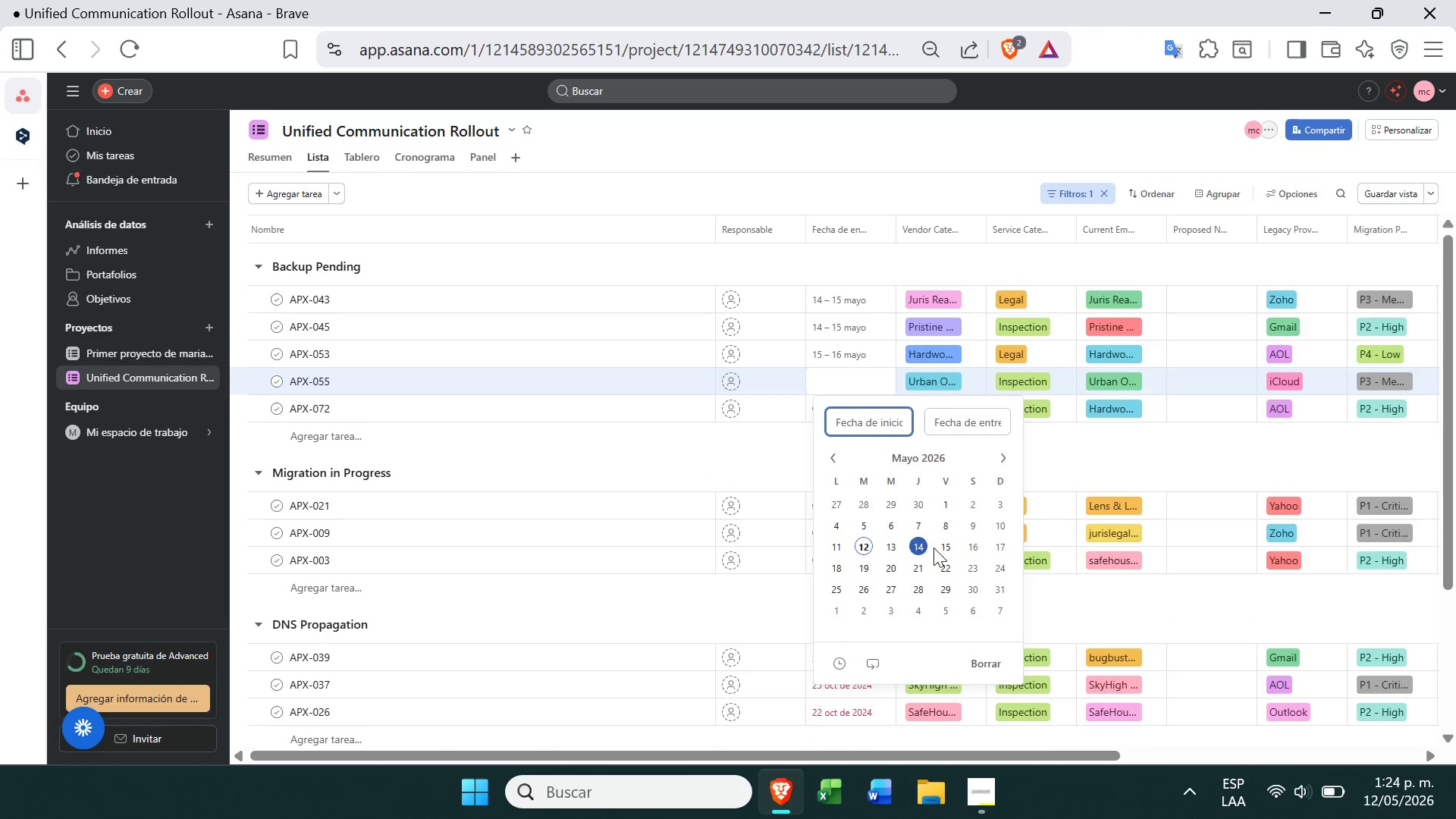 
left_click([941, 549])
 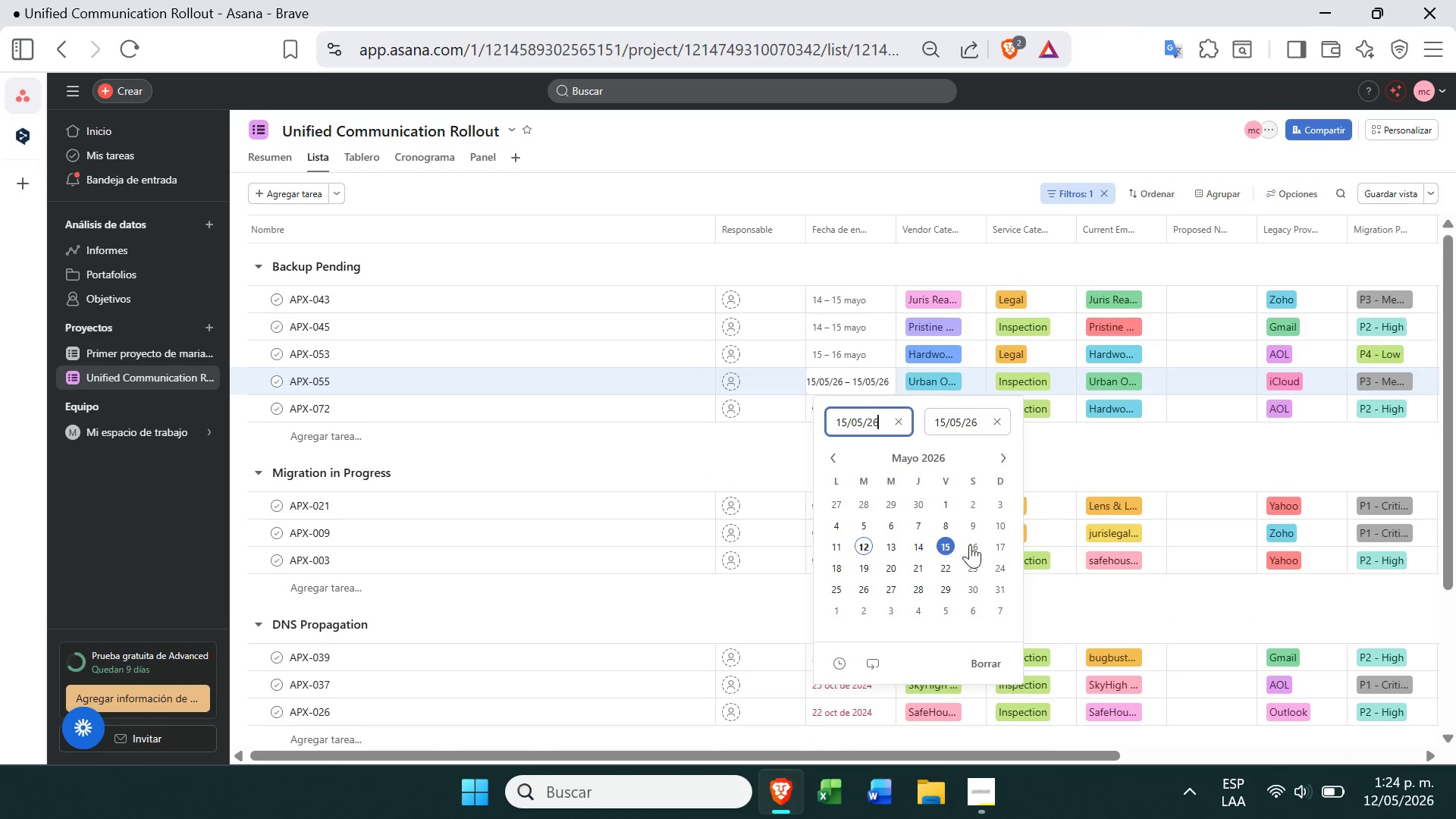 
left_click([973, 544])
 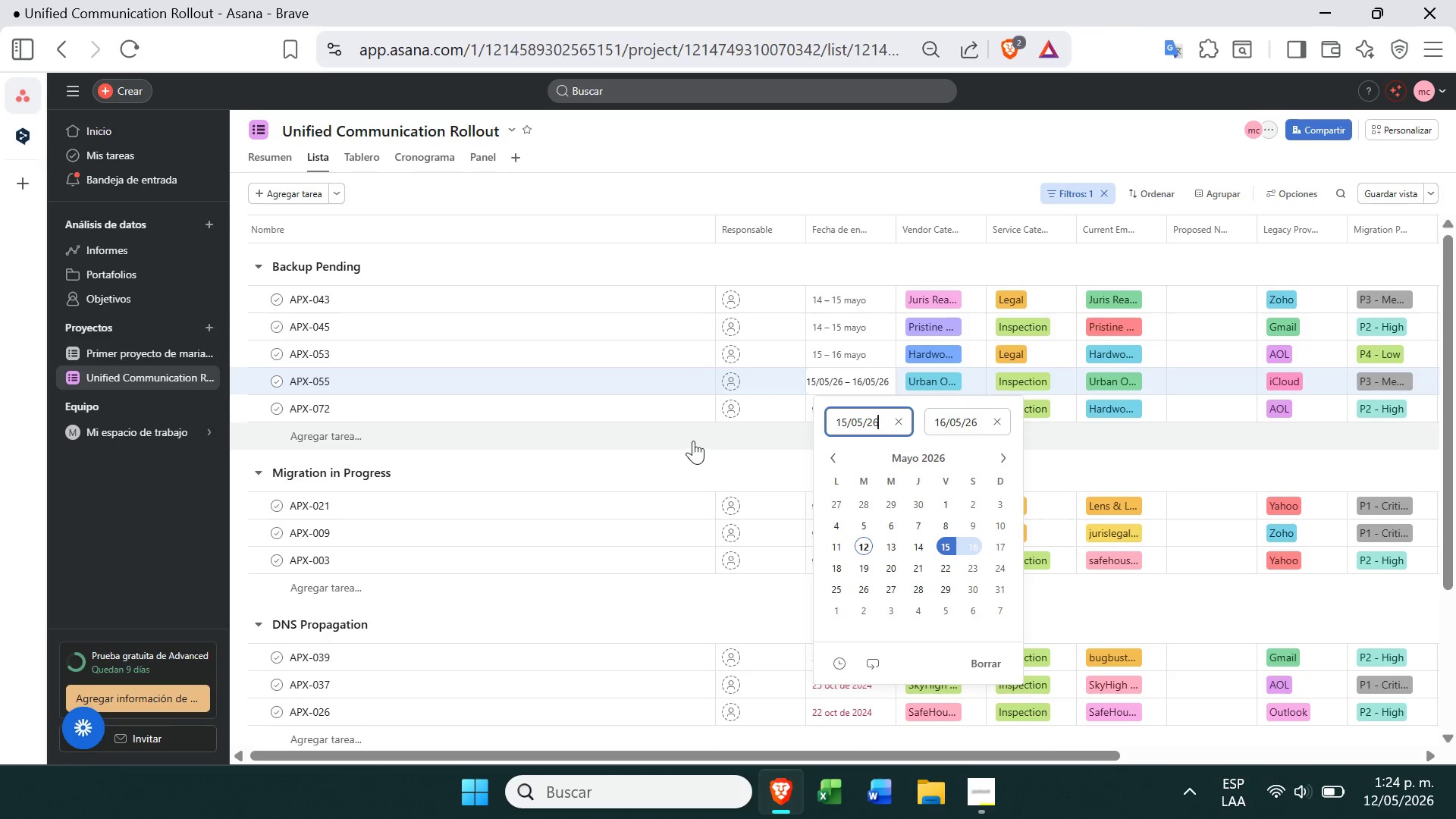 
left_click([694, 441])
 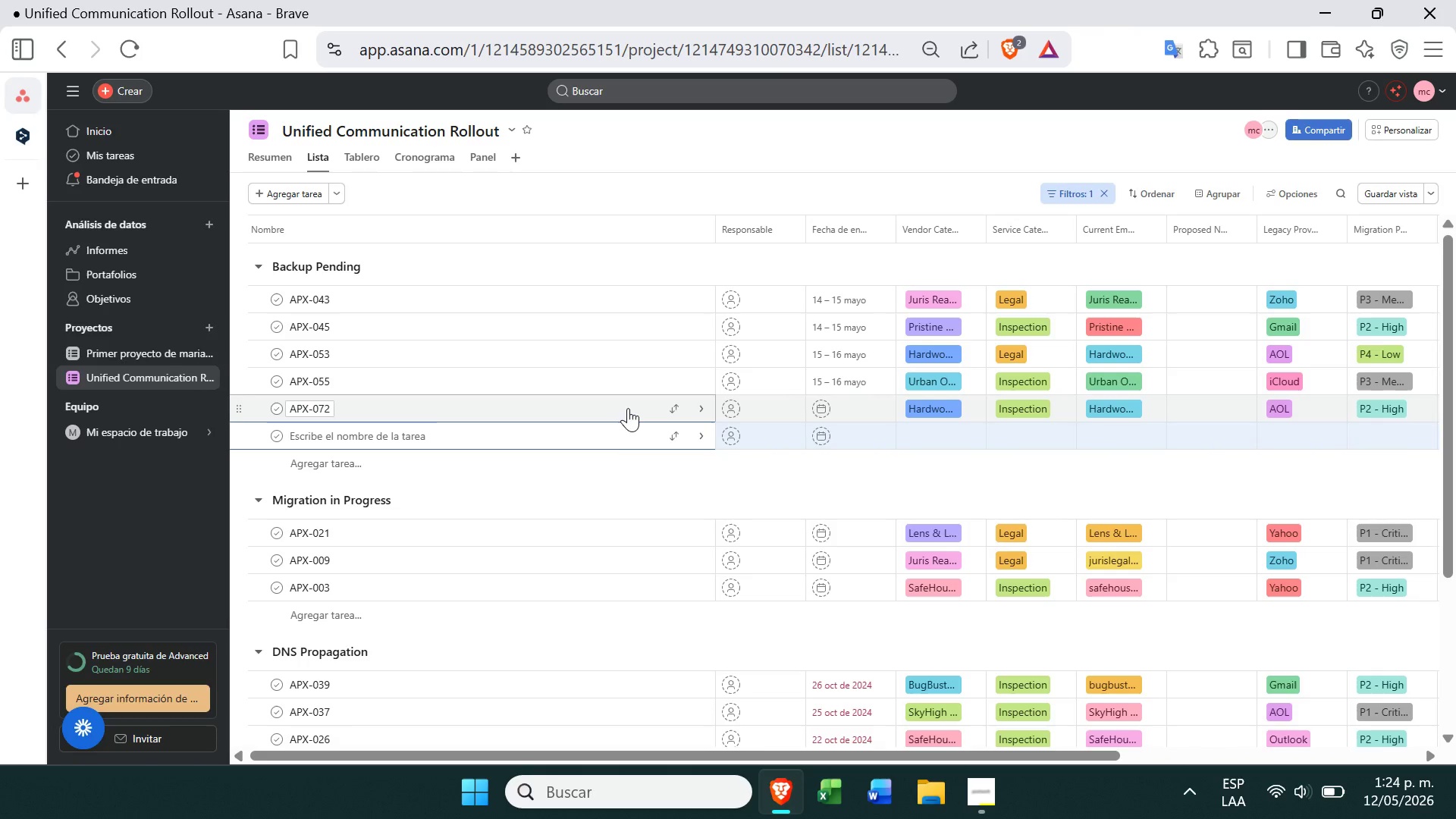 
right_click([604, 438])
 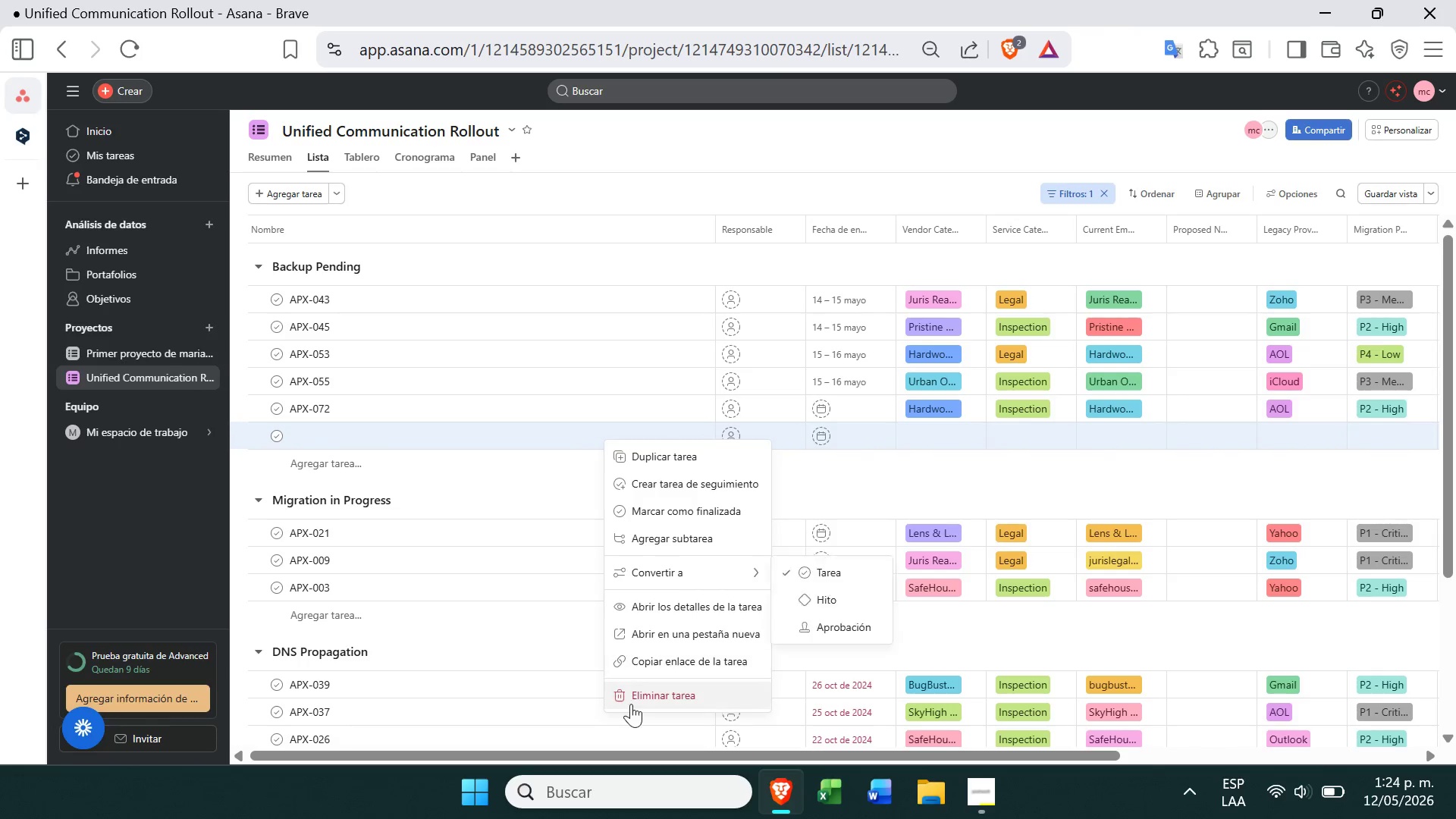 
left_click([635, 696])
 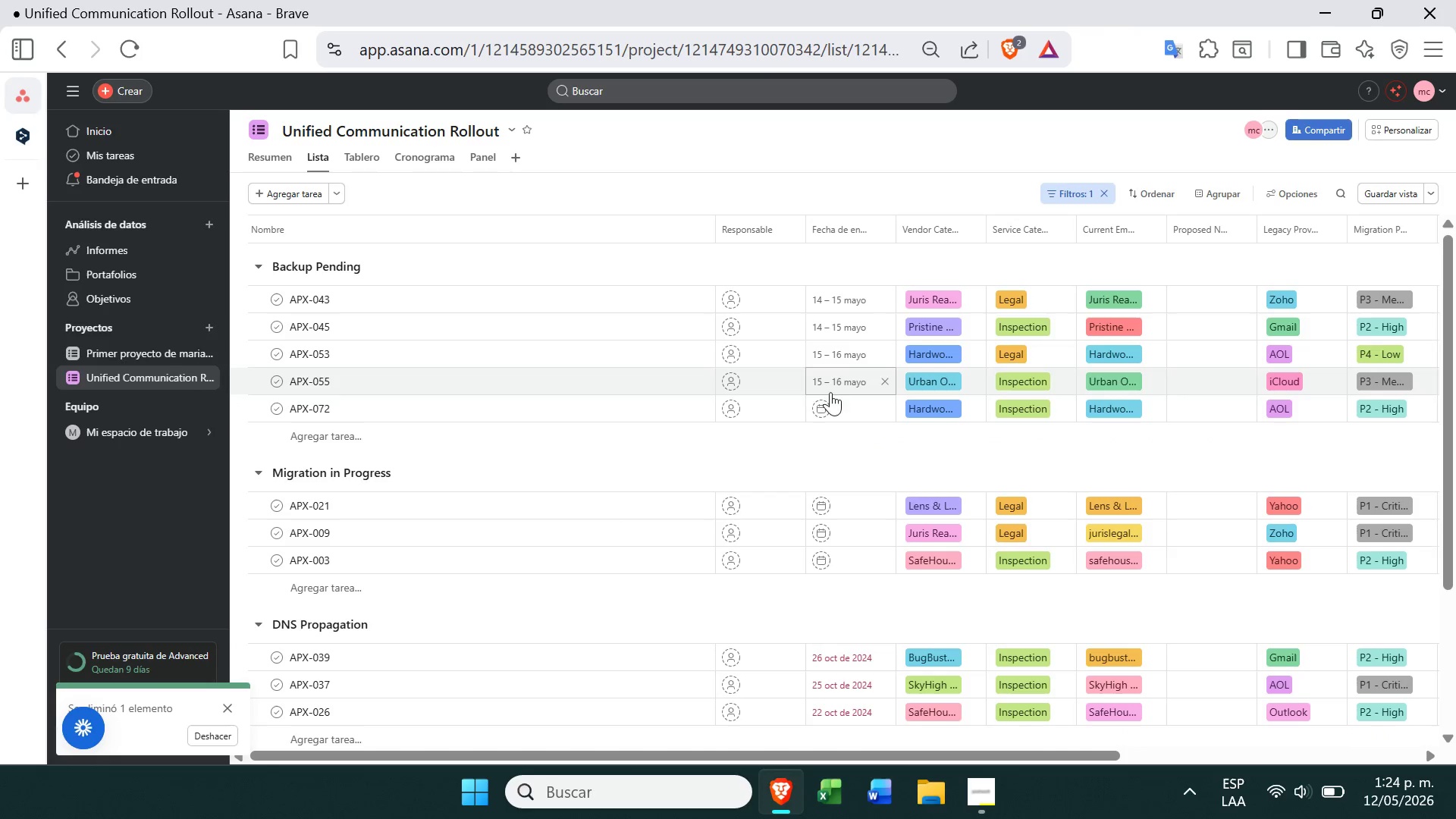 
left_click([815, 411])
 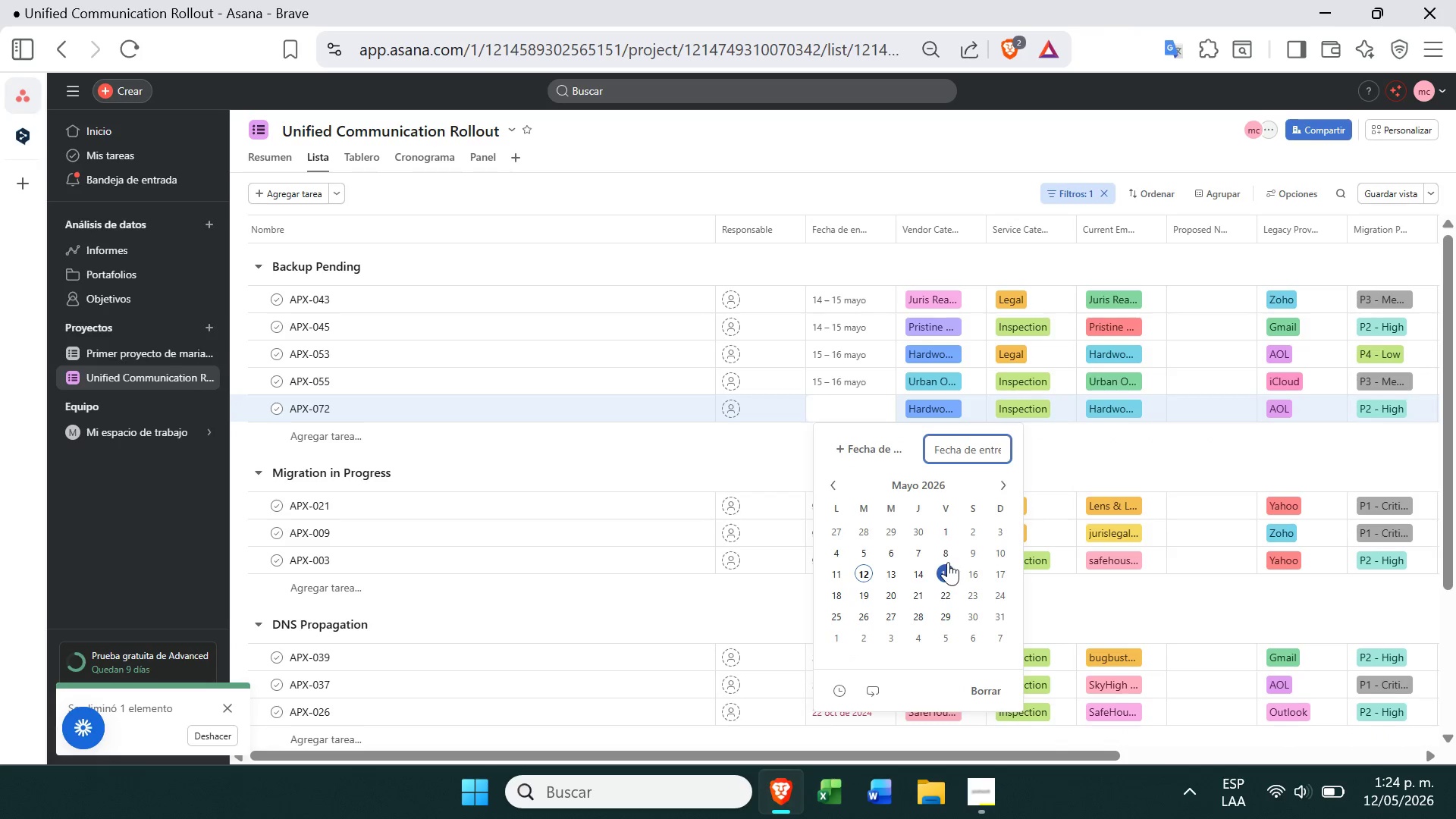 
left_click([941, 575])
 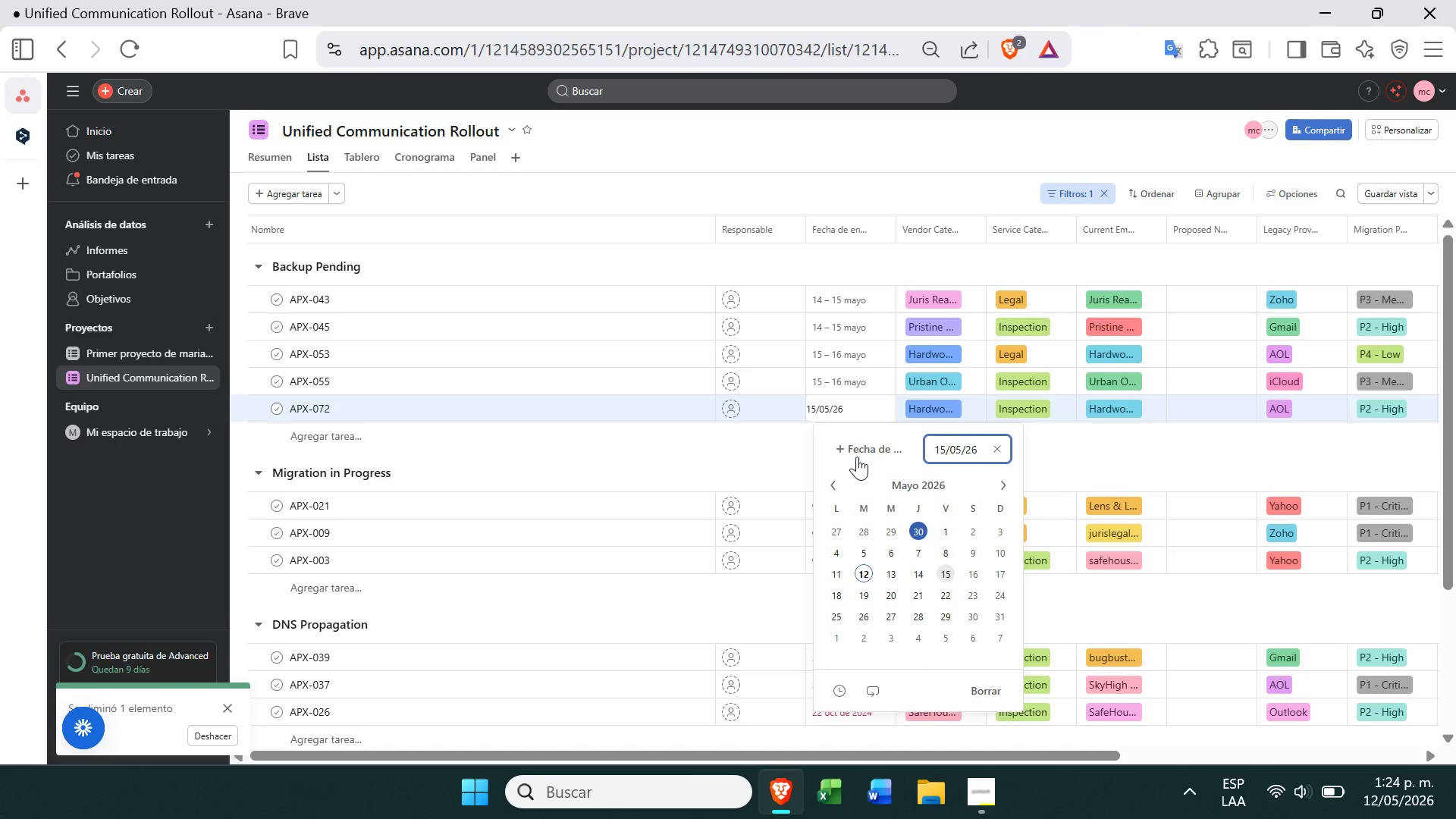 
left_click([853, 461])
 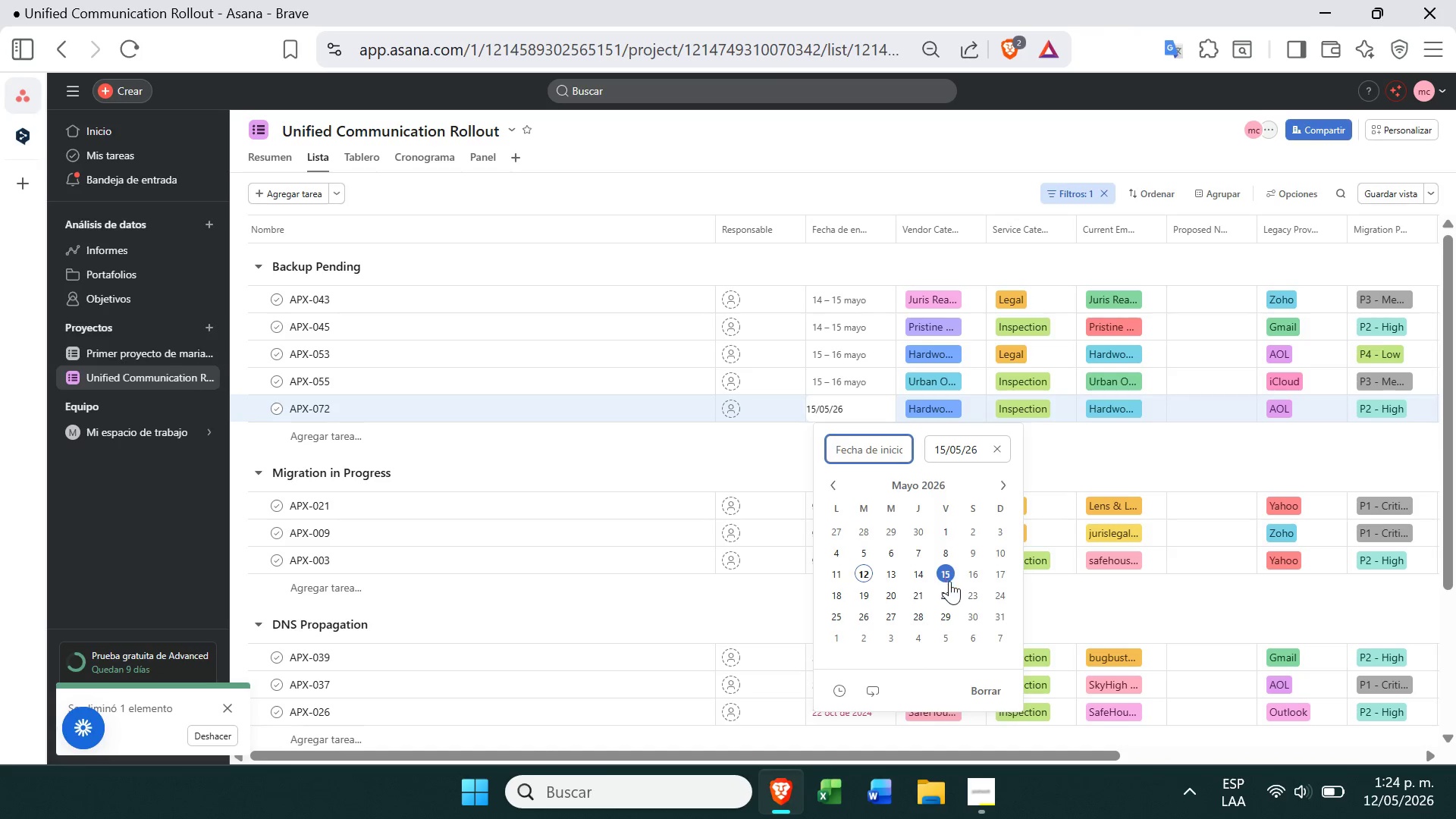 
left_click([948, 573])
 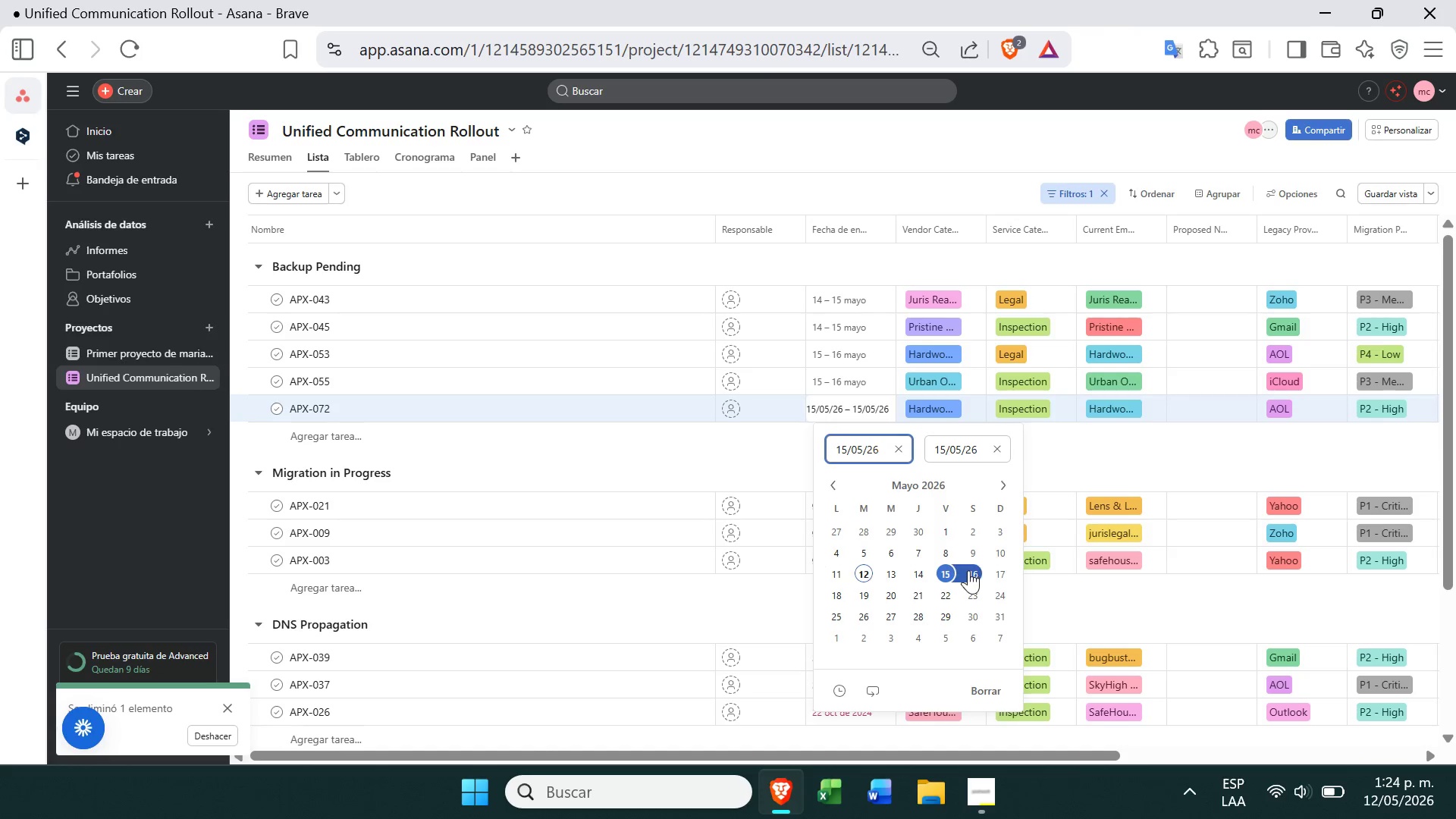 
left_click([969, 570])
 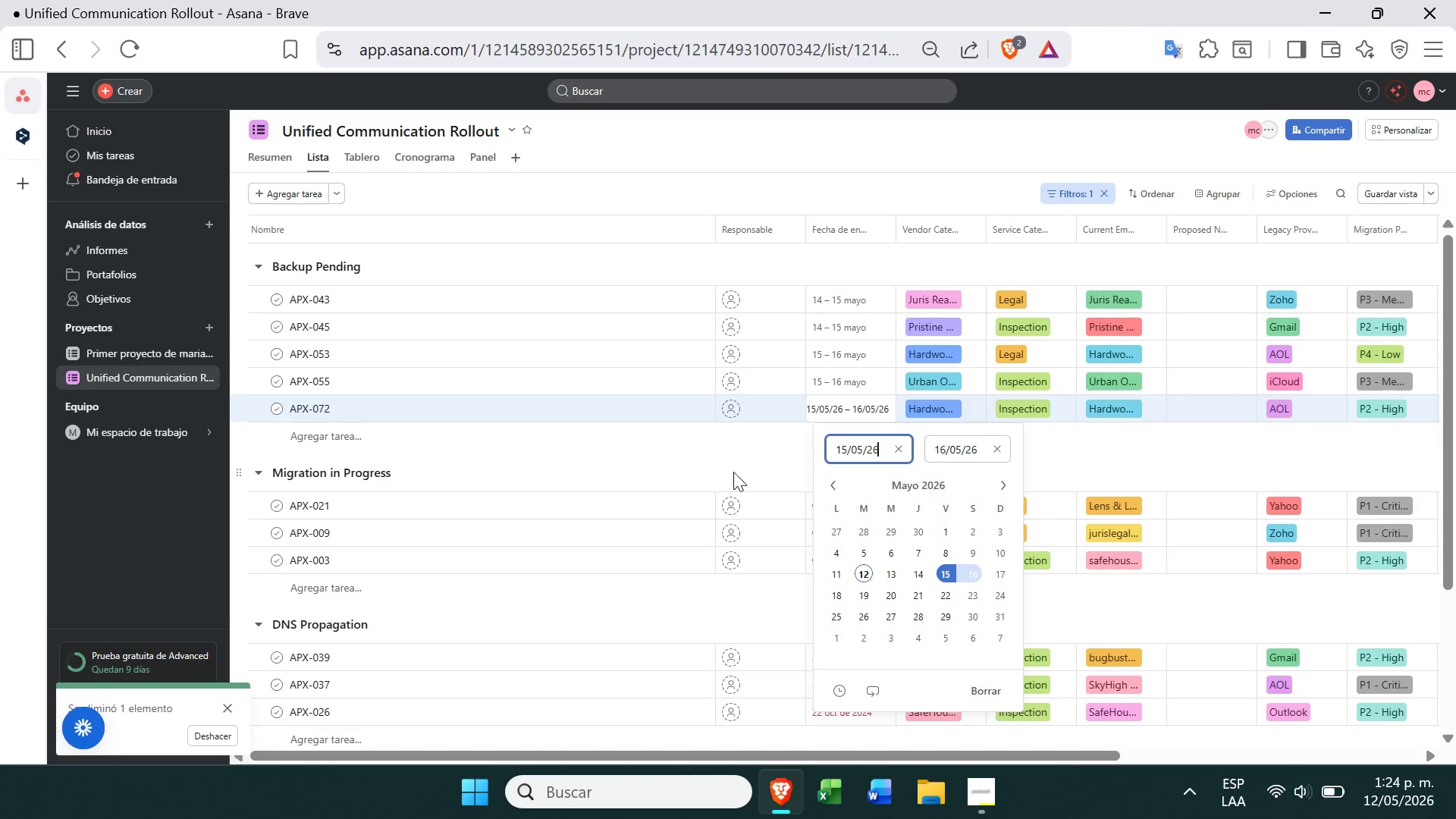 
left_click([733, 466])
 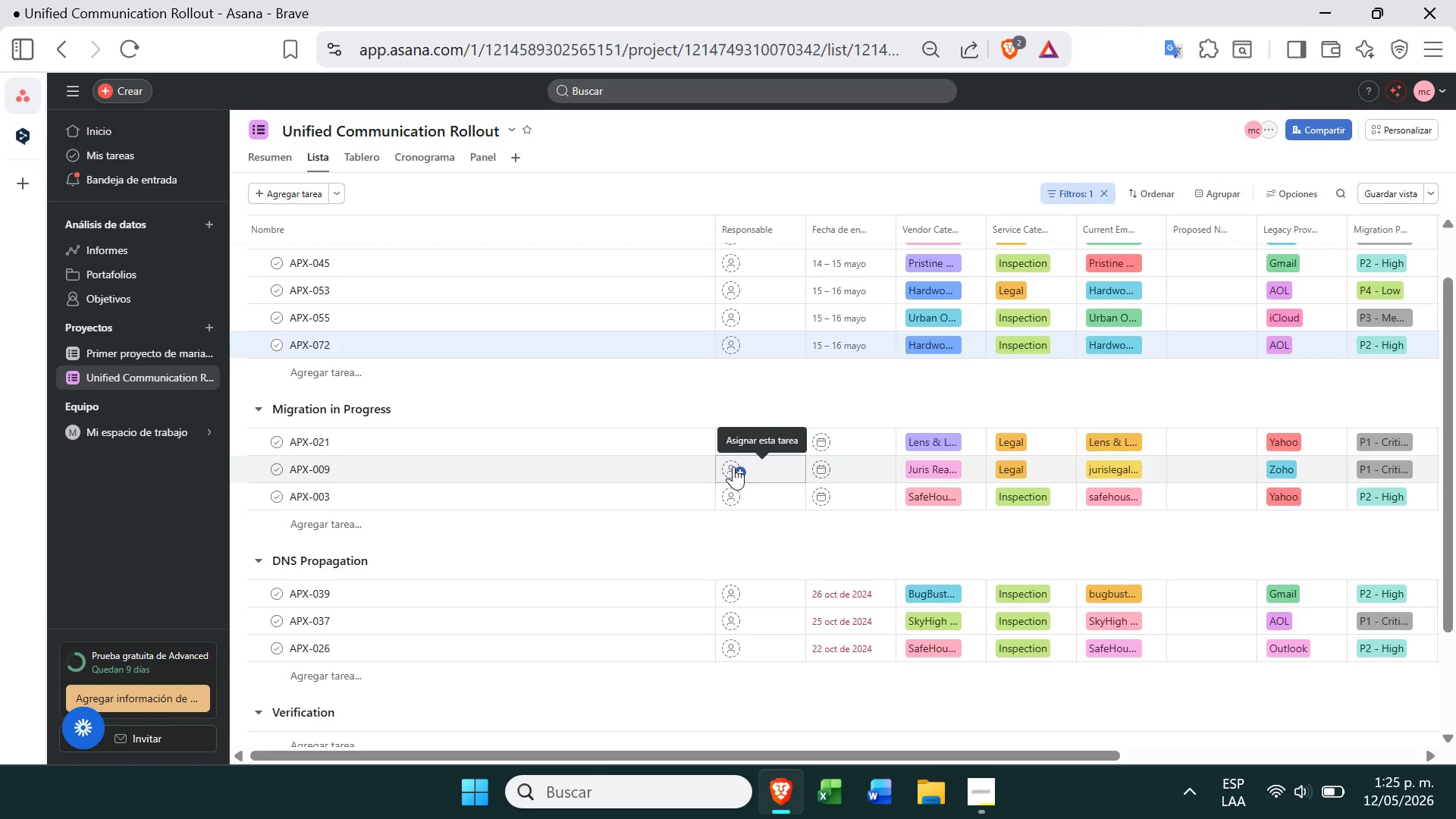 
wait(21.56)
 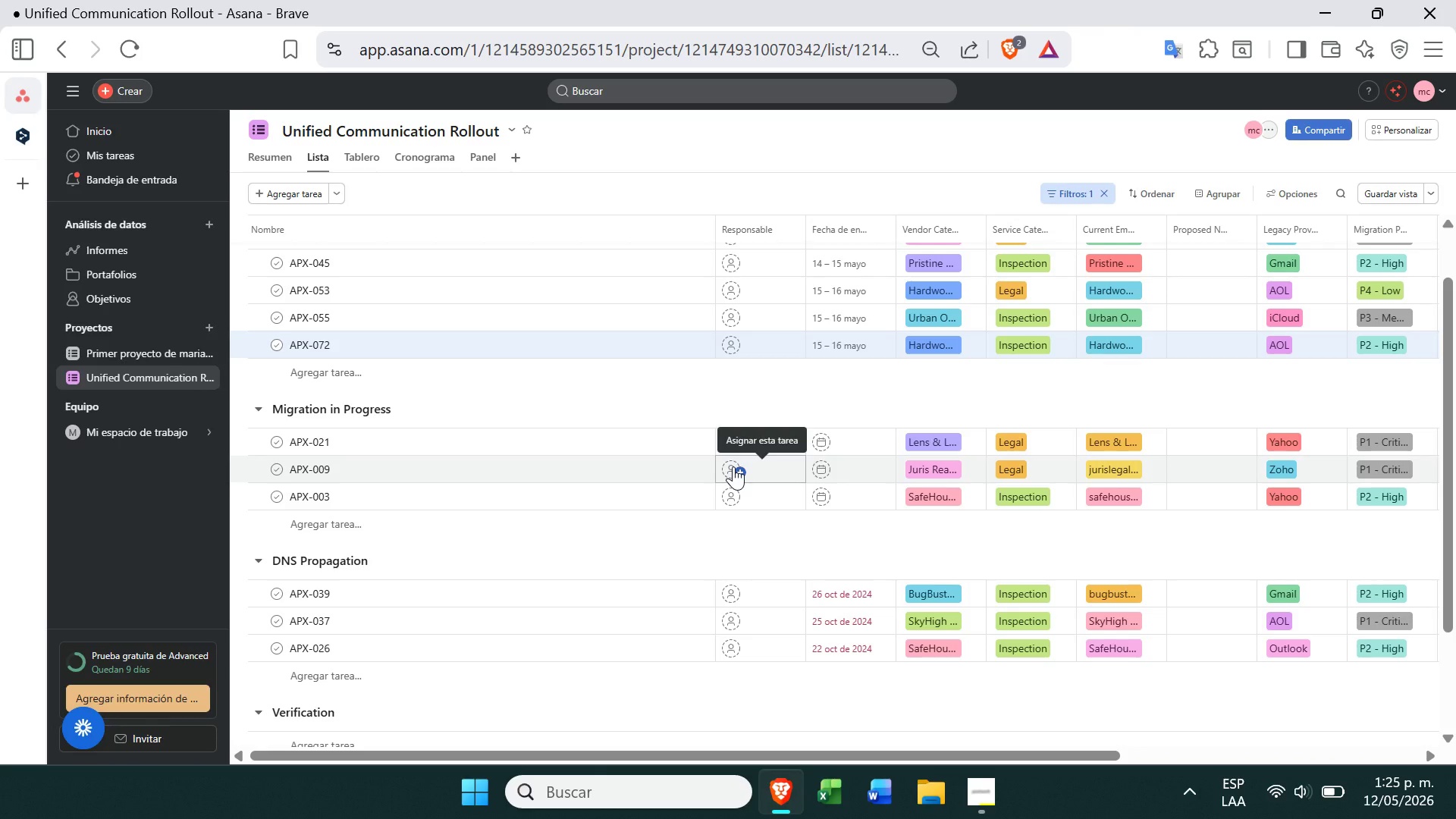 
left_click([1068, 188])
 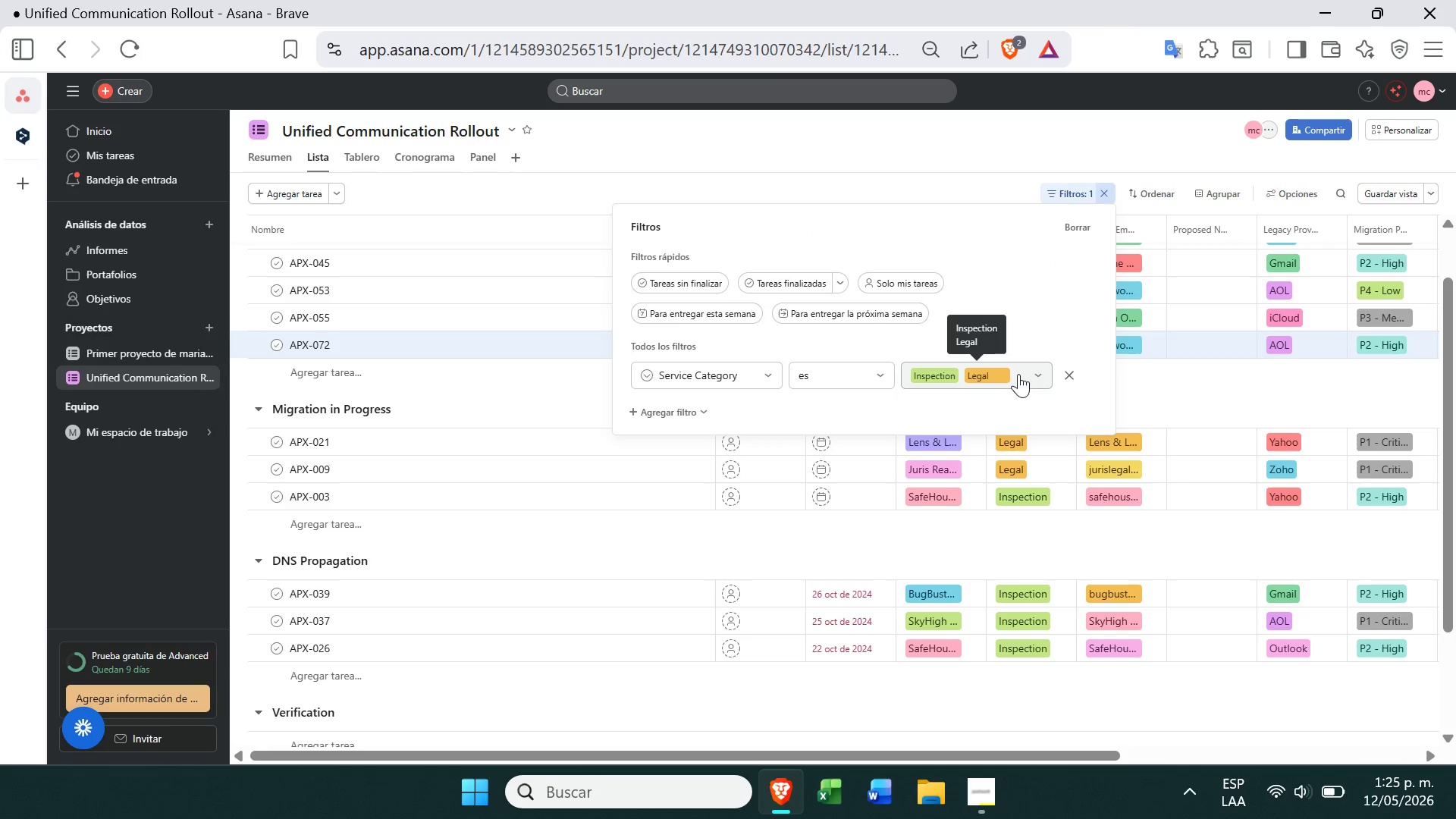 
left_click([1037, 375])
 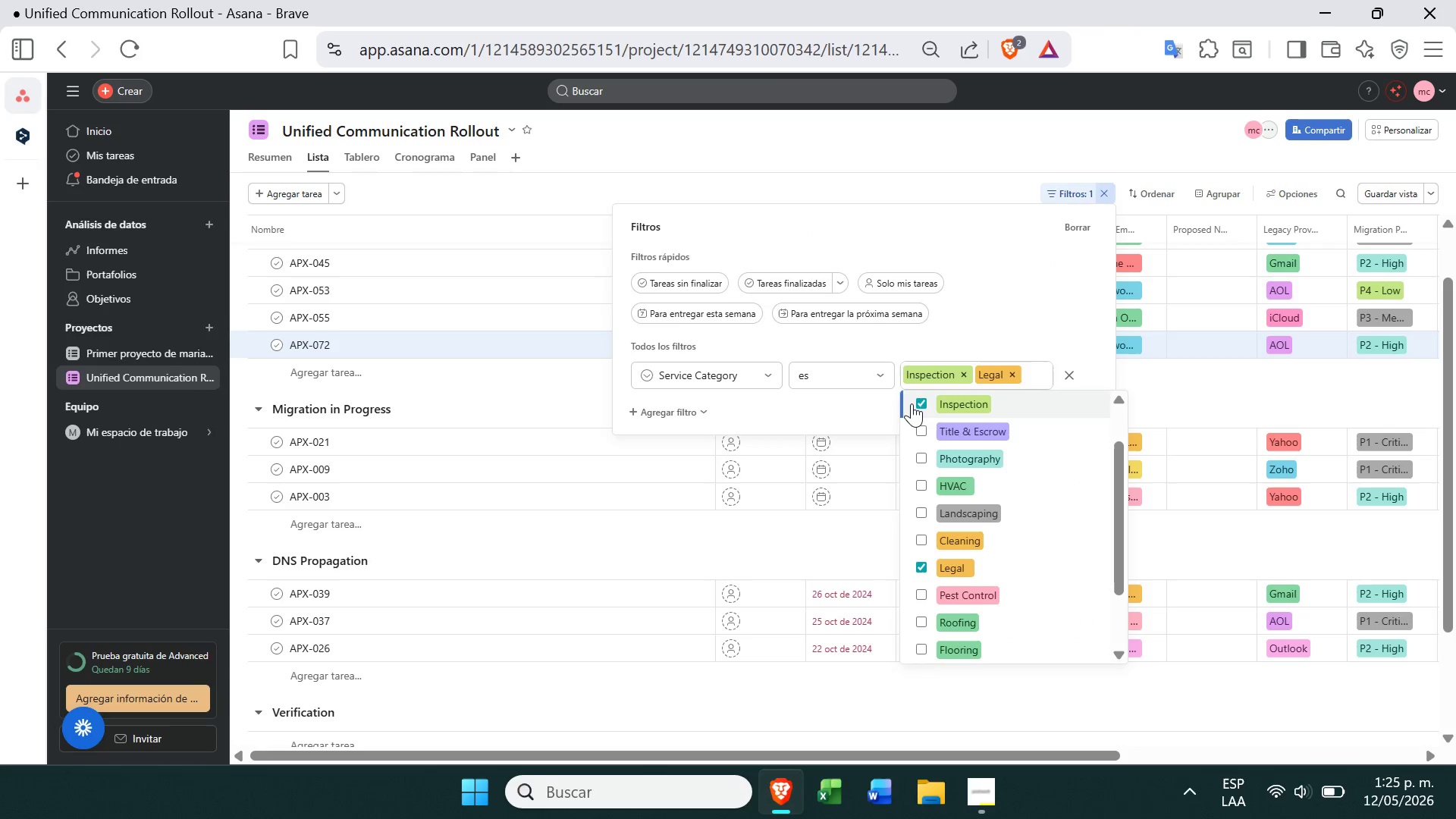 
left_click([921, 401])
 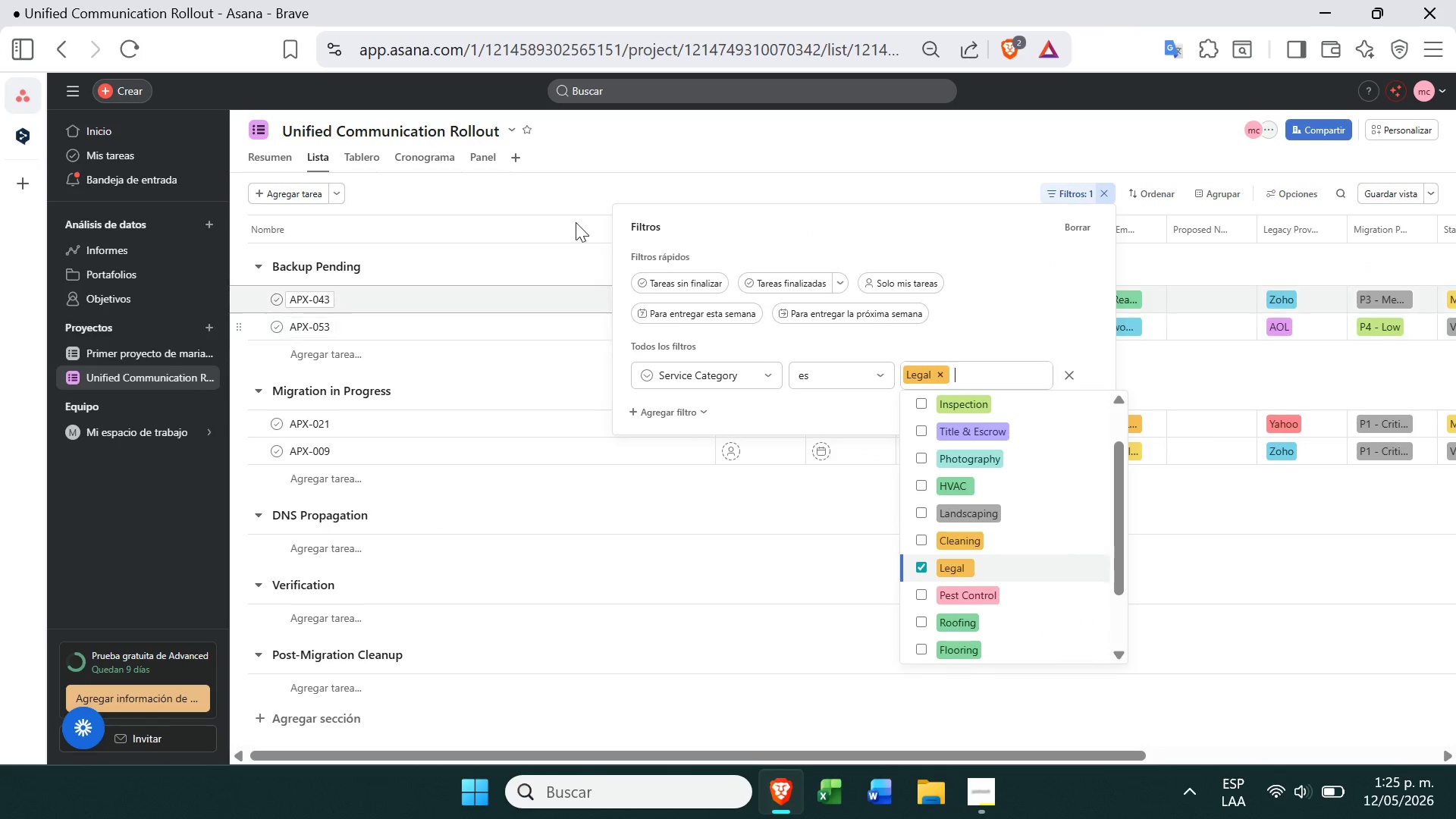 
left_click([583, 203])
 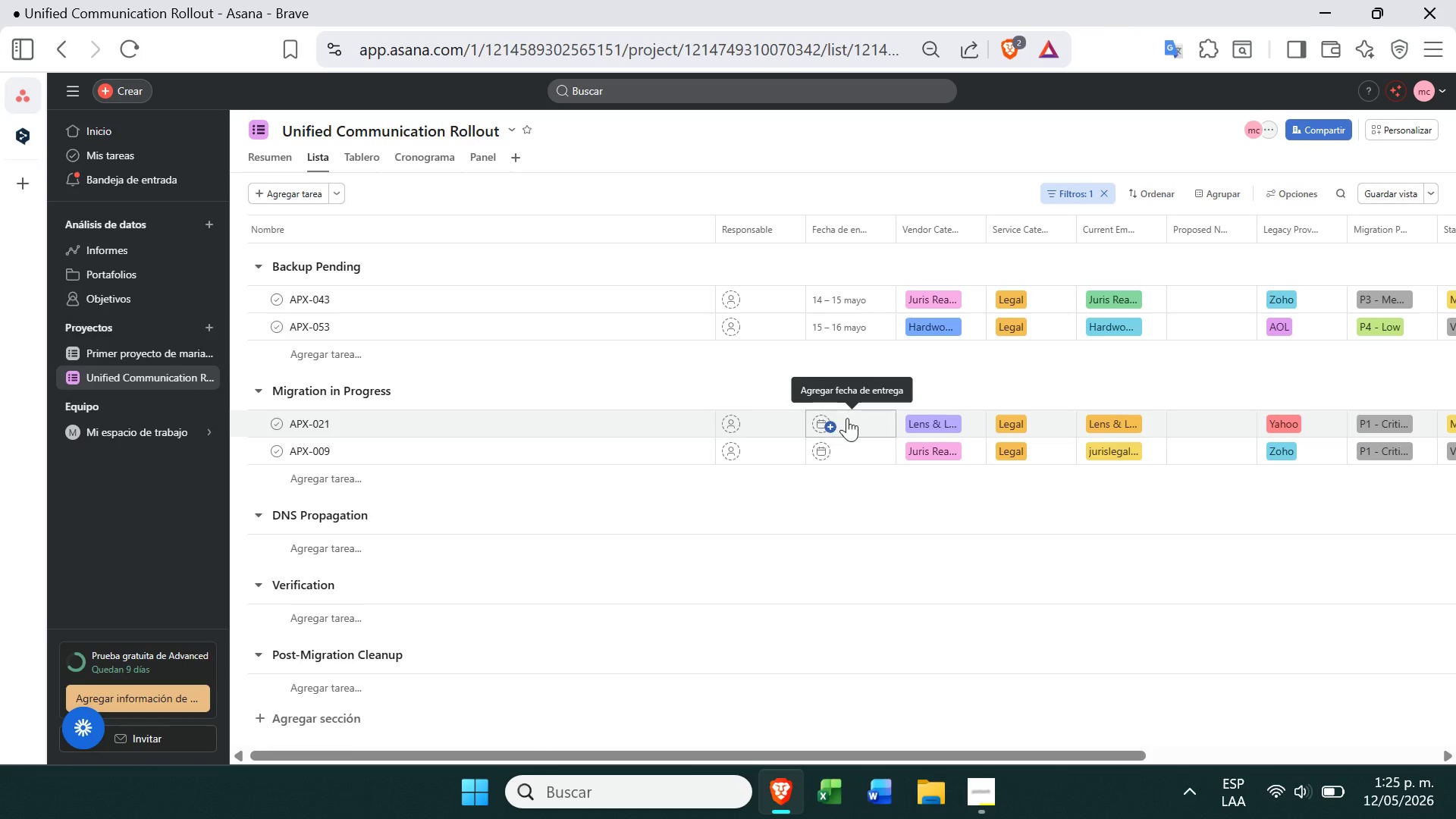 
left_click([815, 422])
 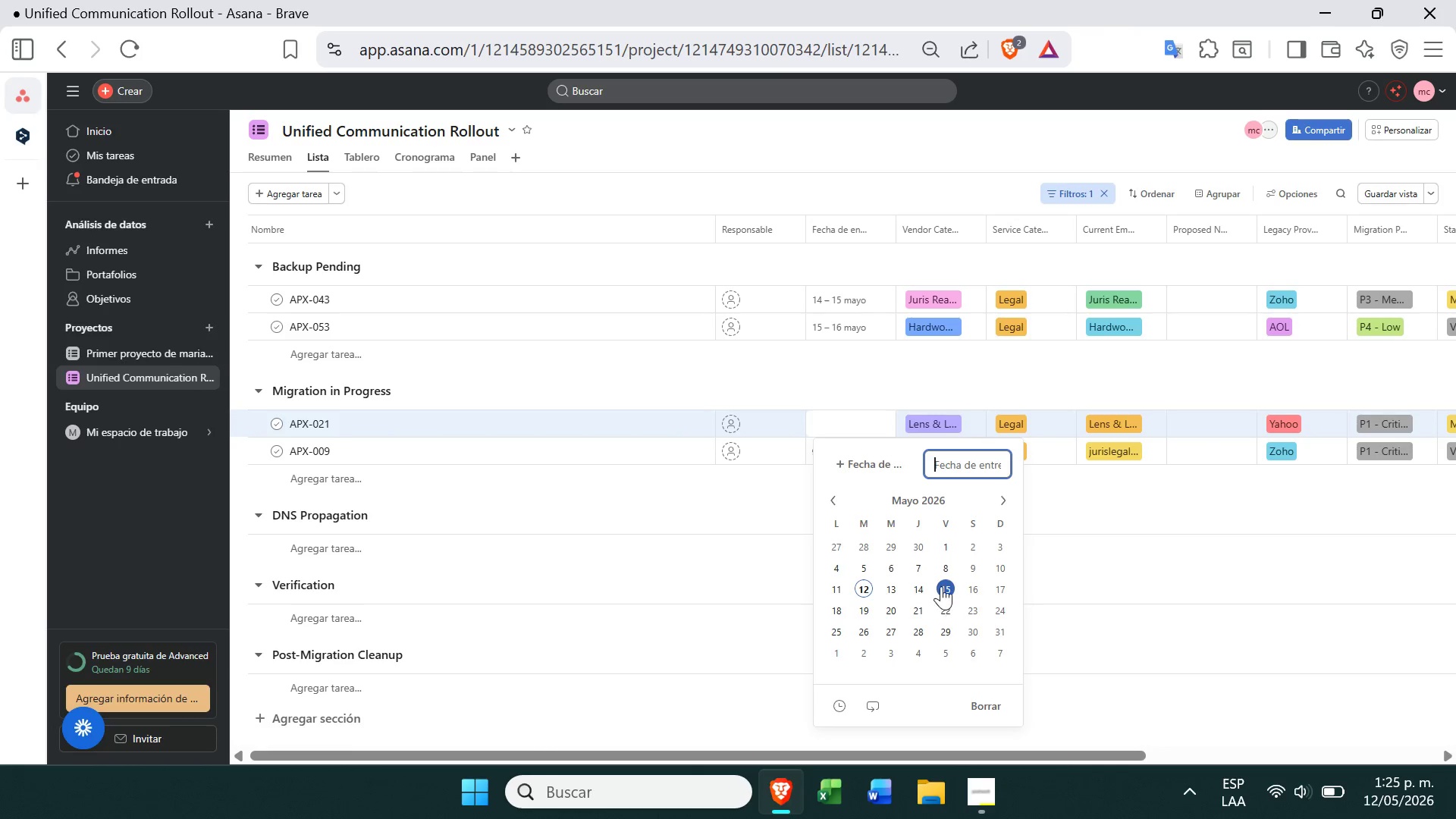 
left_click([869, 469])
 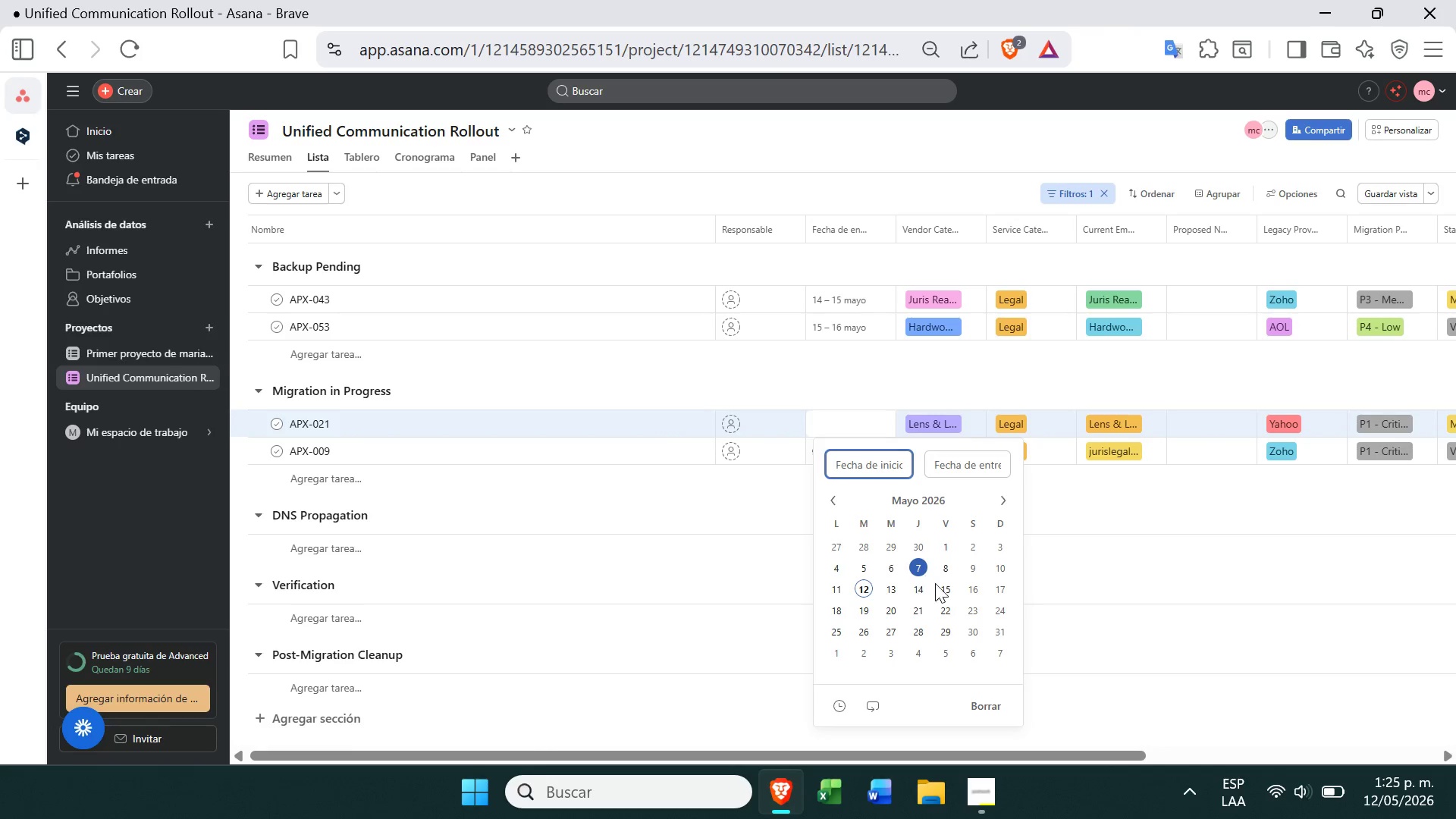 
left_click([943, 589])
 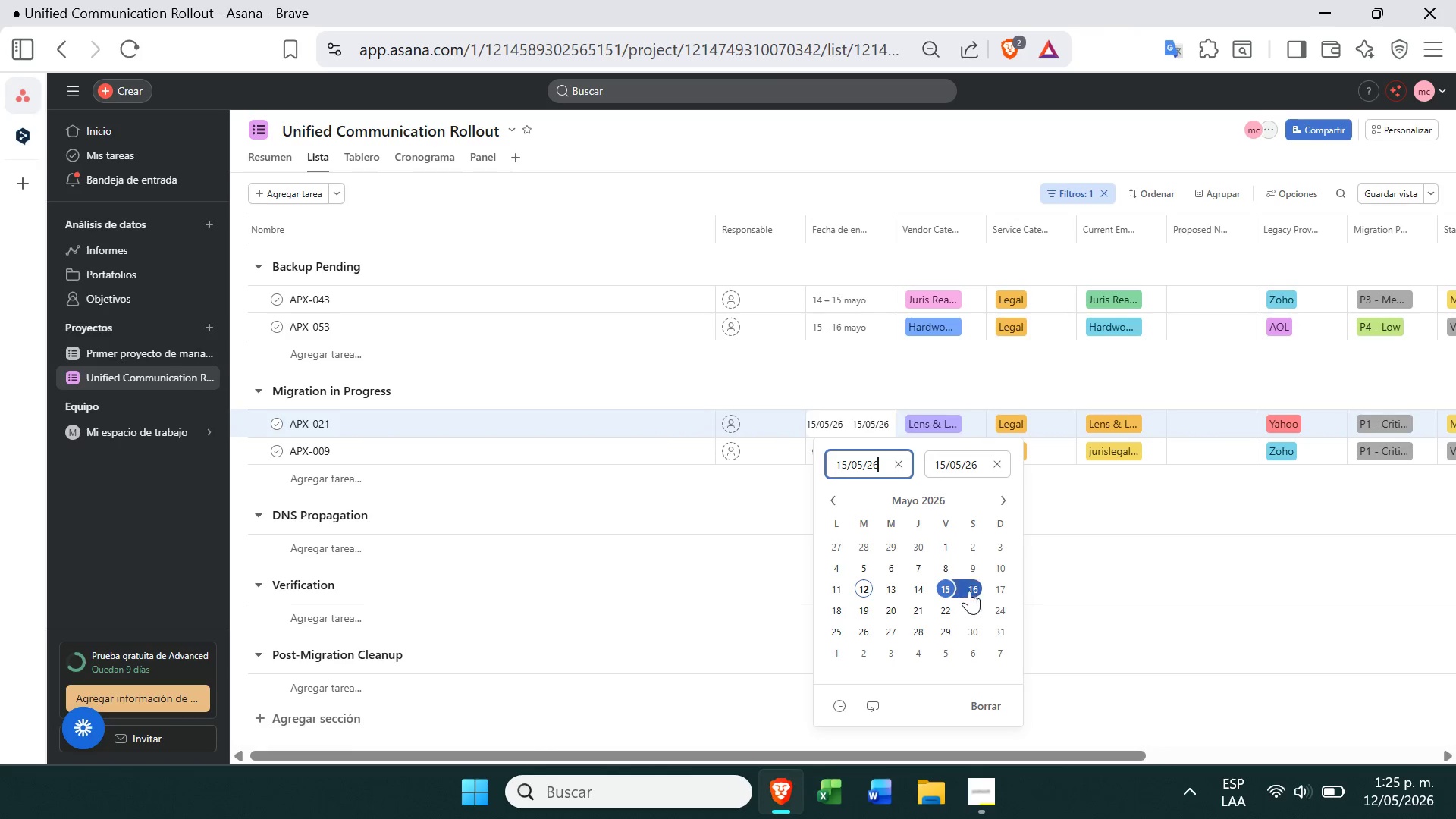 
left_click([972, 591])
 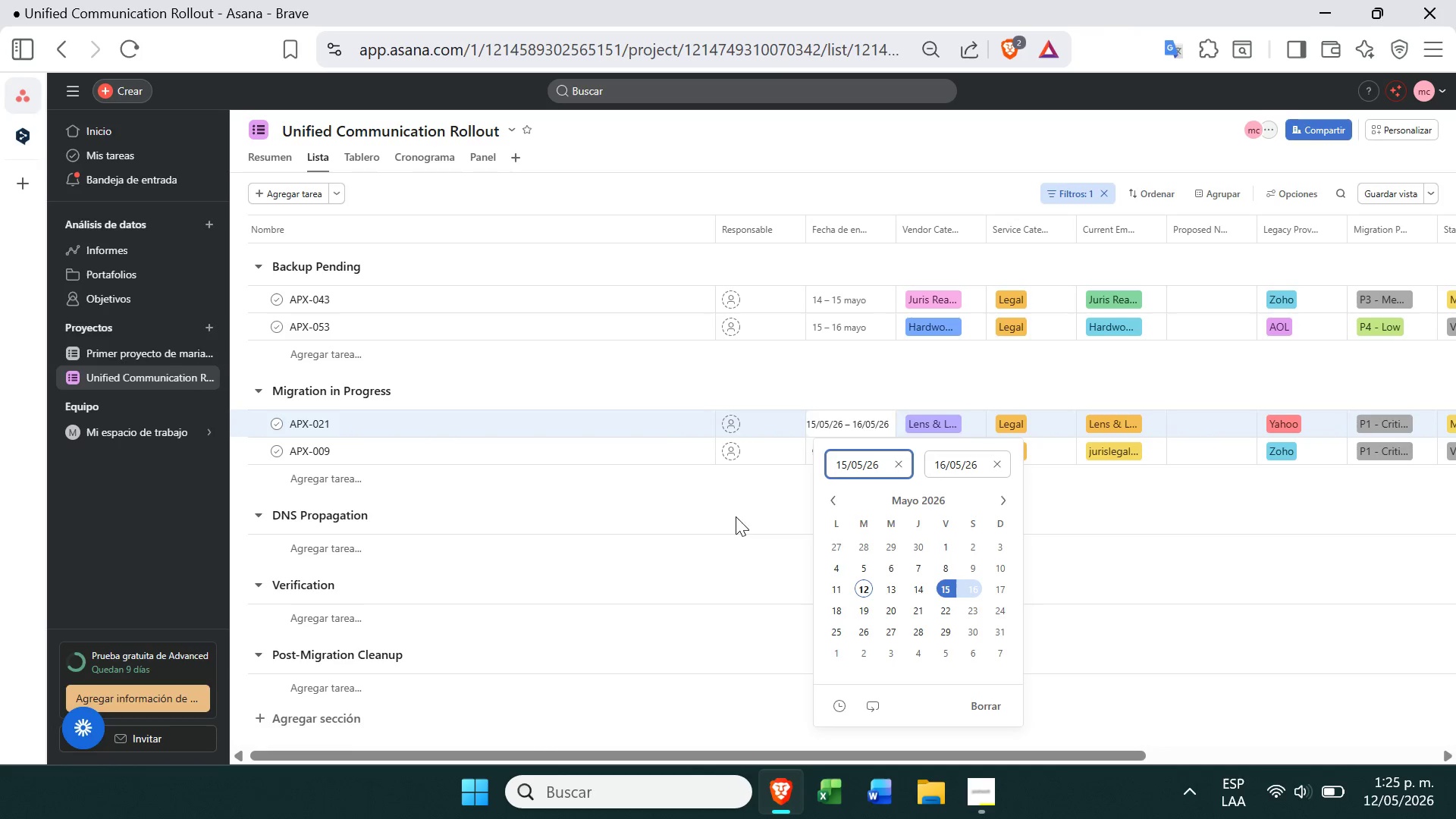 
left_click([686, 522])
 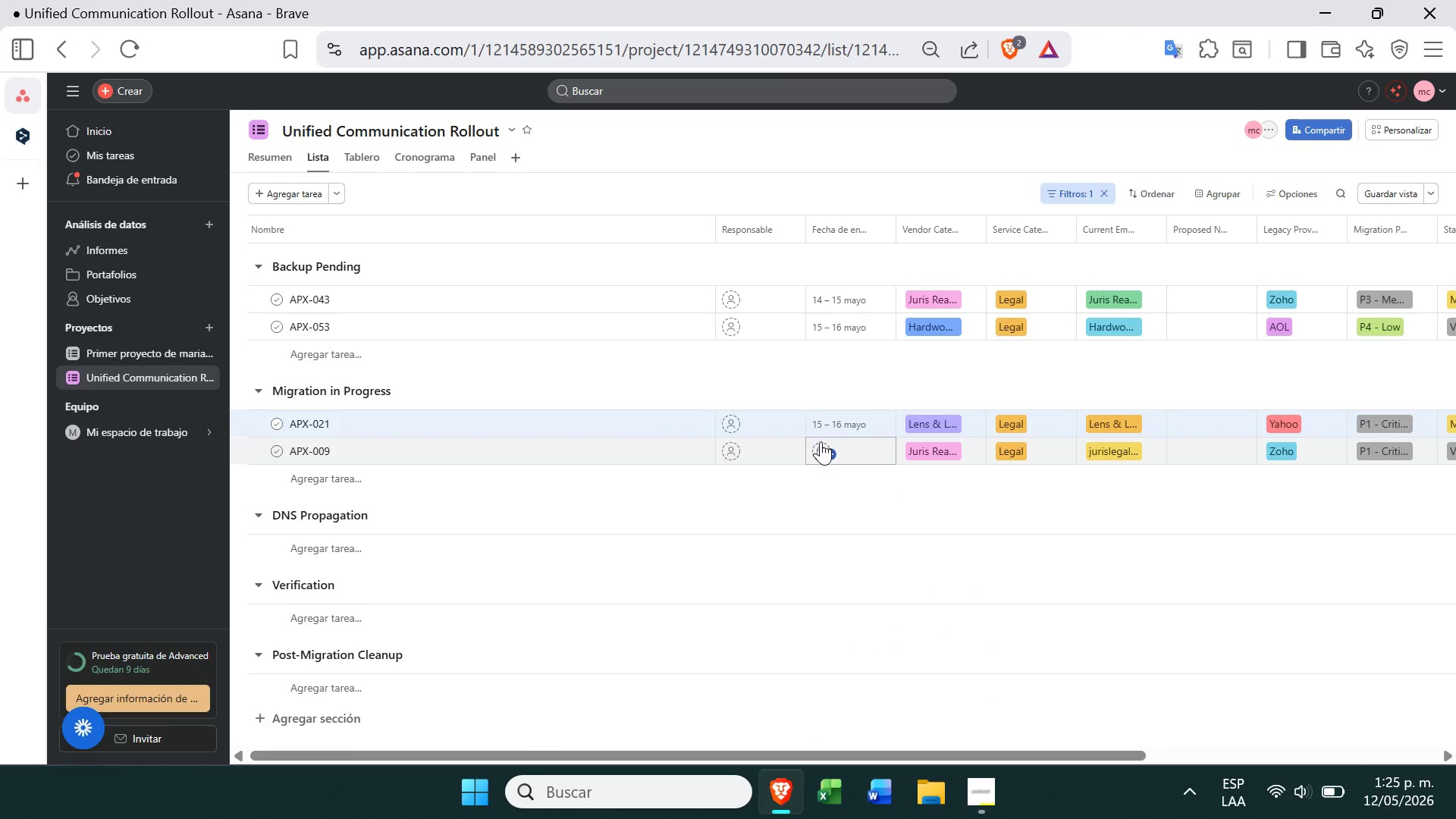 
left_click([817, 443])
 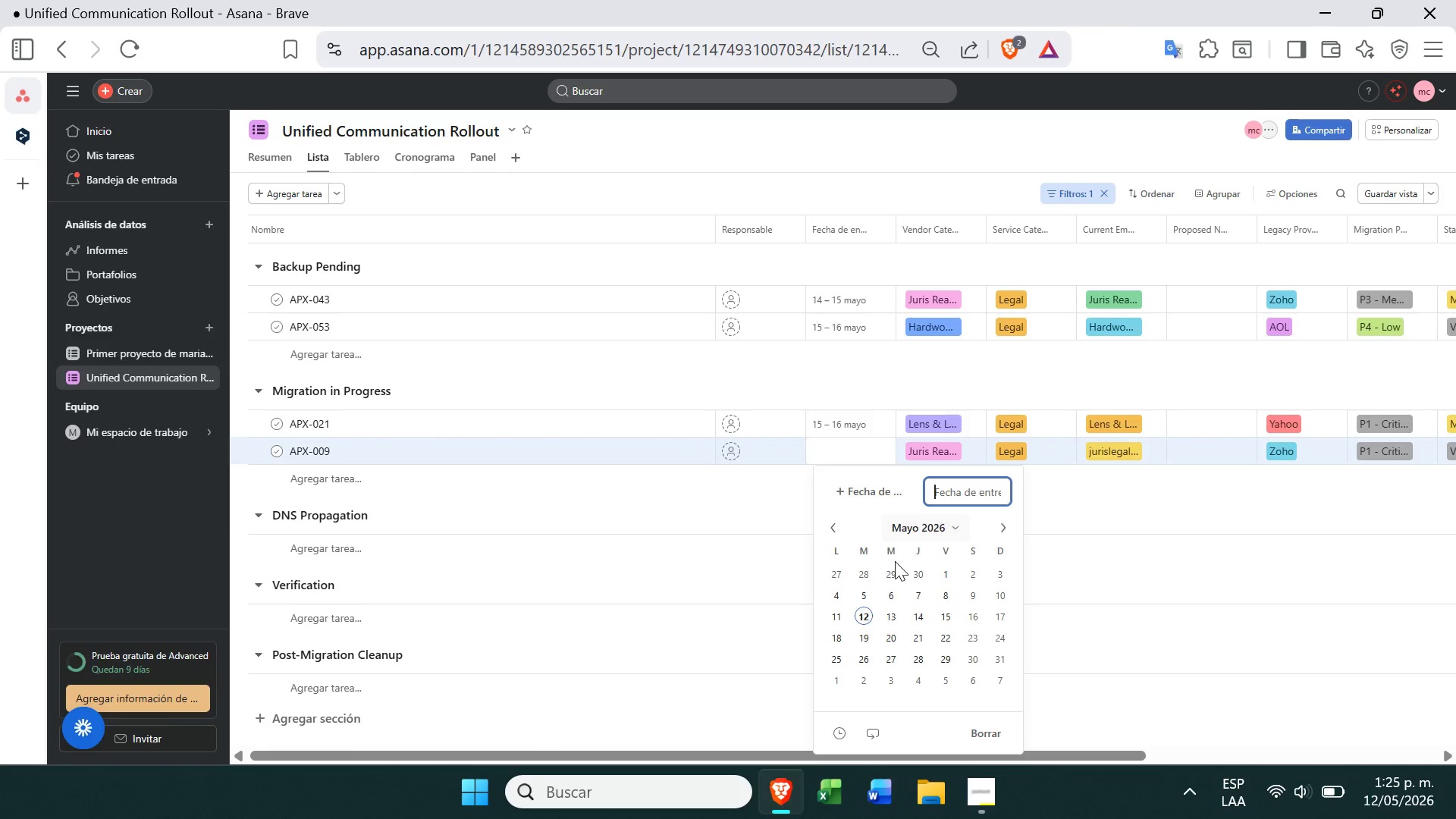 
left_click([861, 483])
 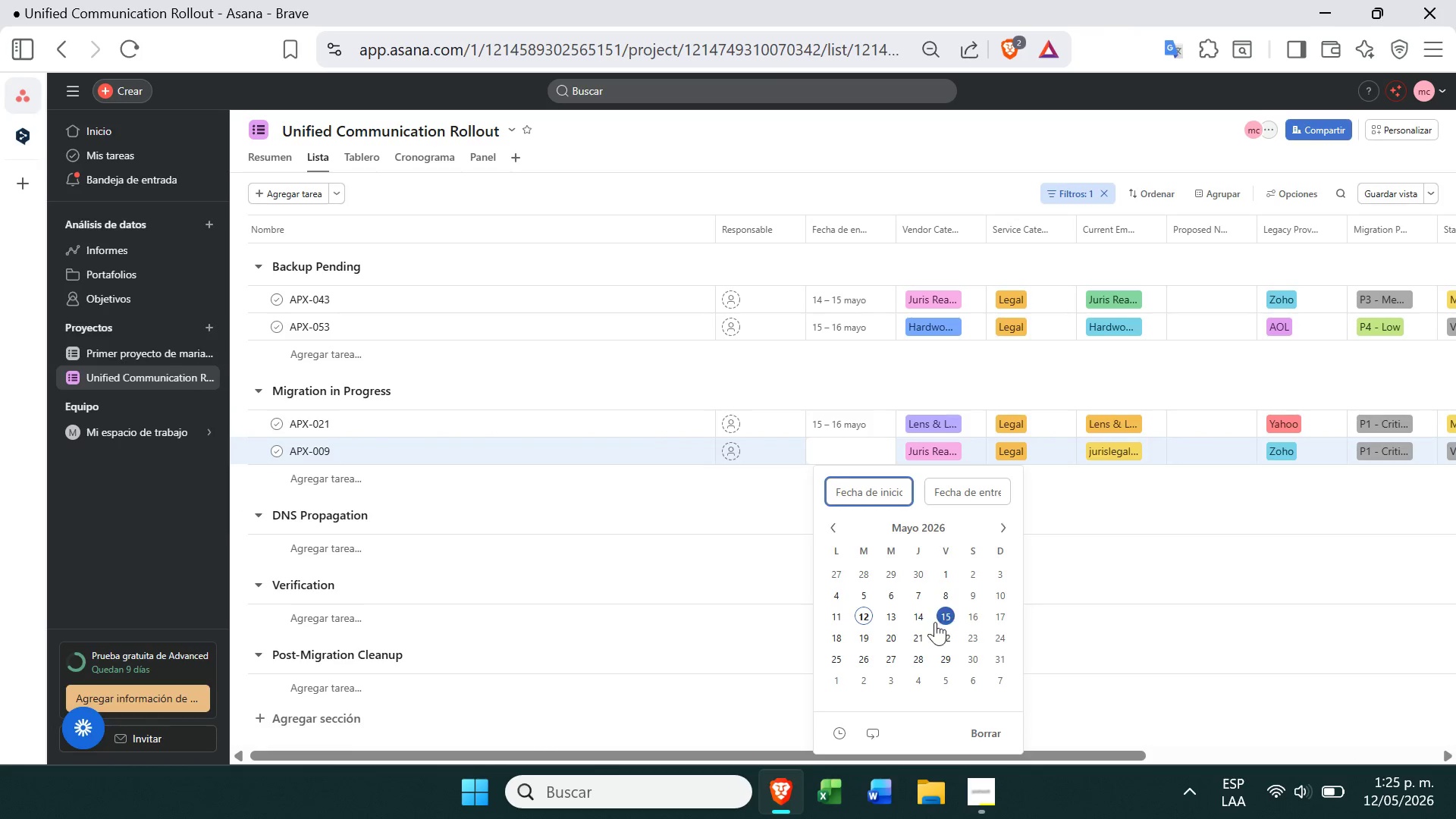 
left_click([940, 620])
 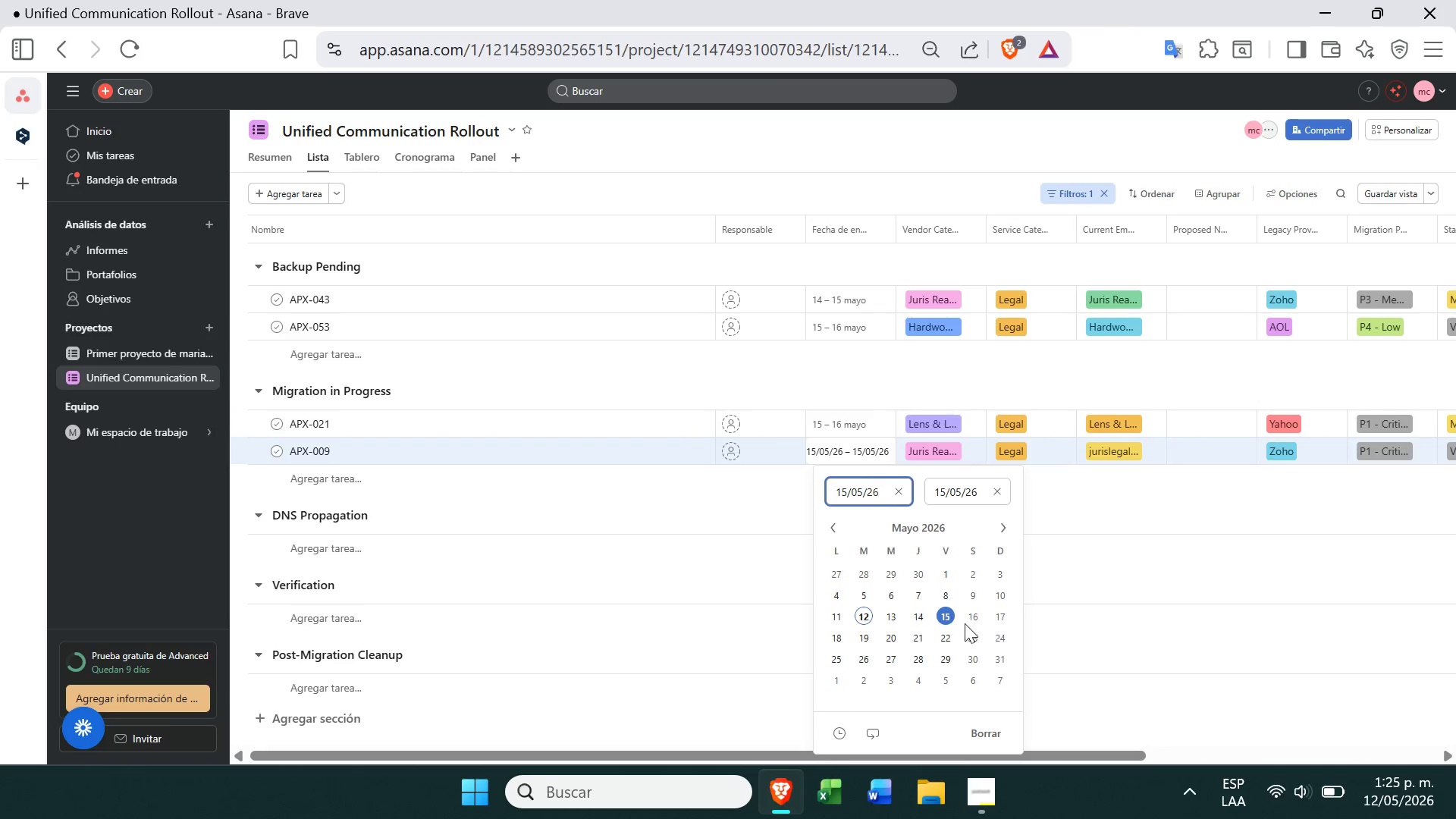 
left_click([968, 624])
 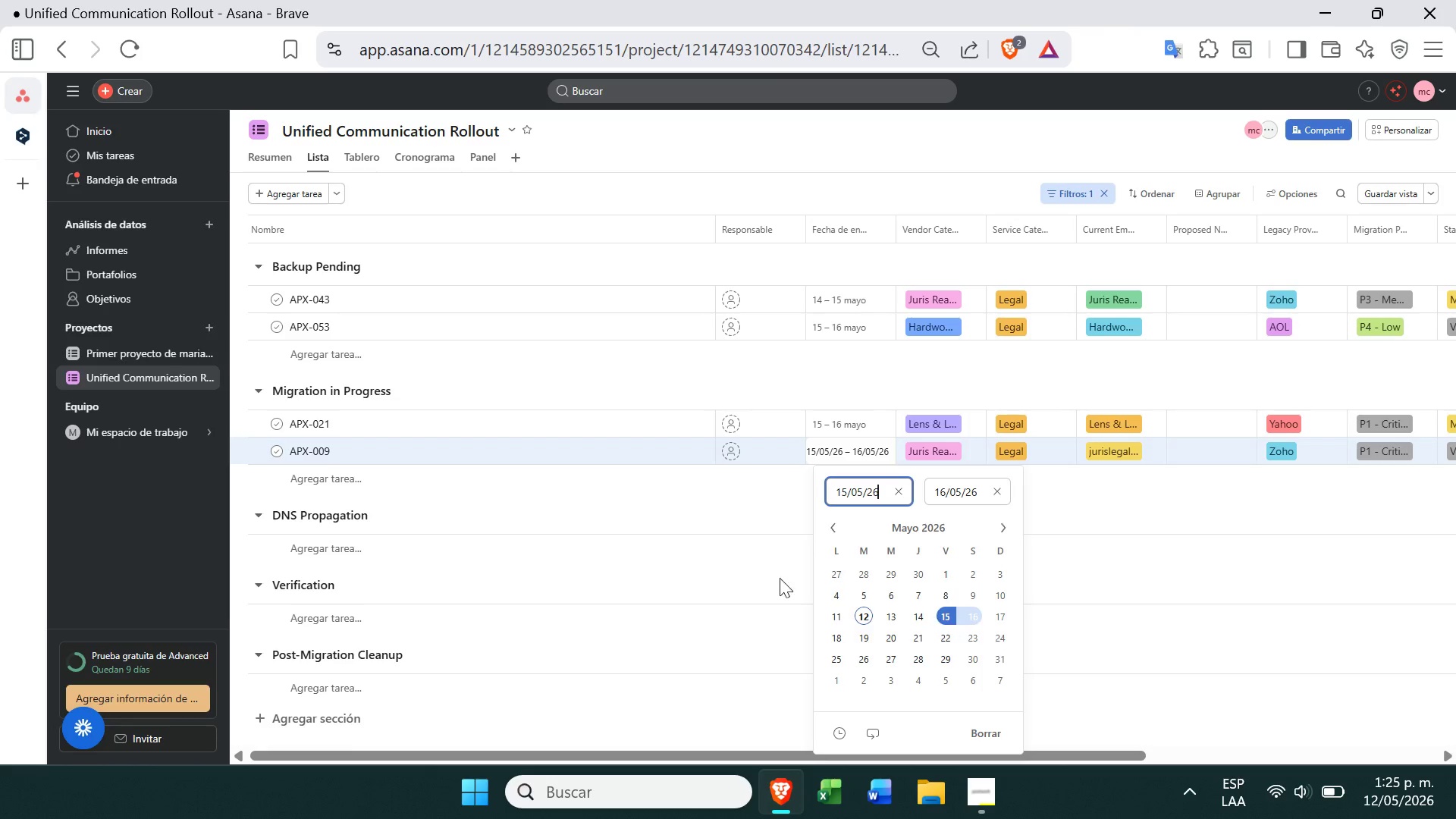 
left_click([703, 569])
 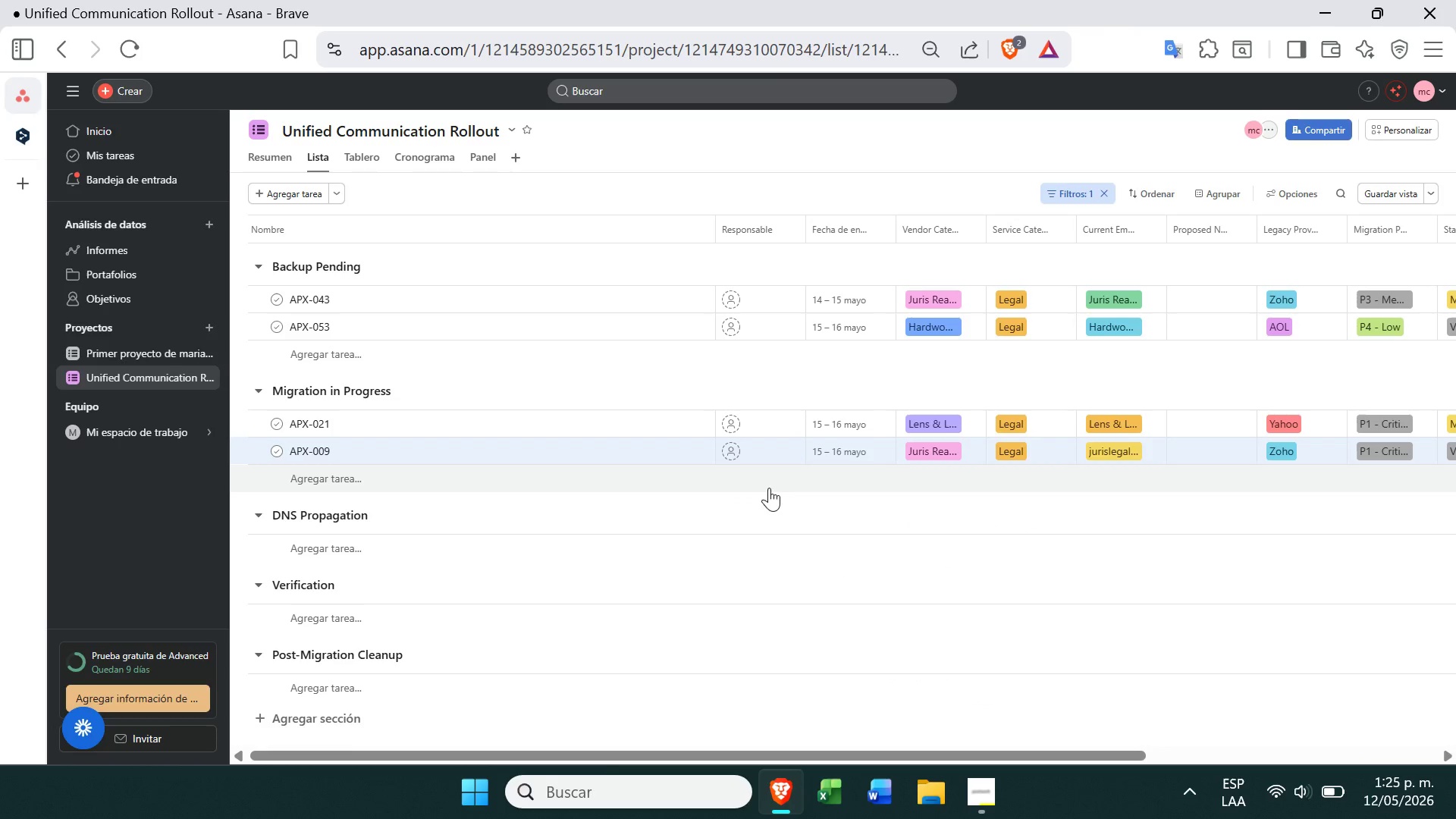 
left_click([1065, 199])
 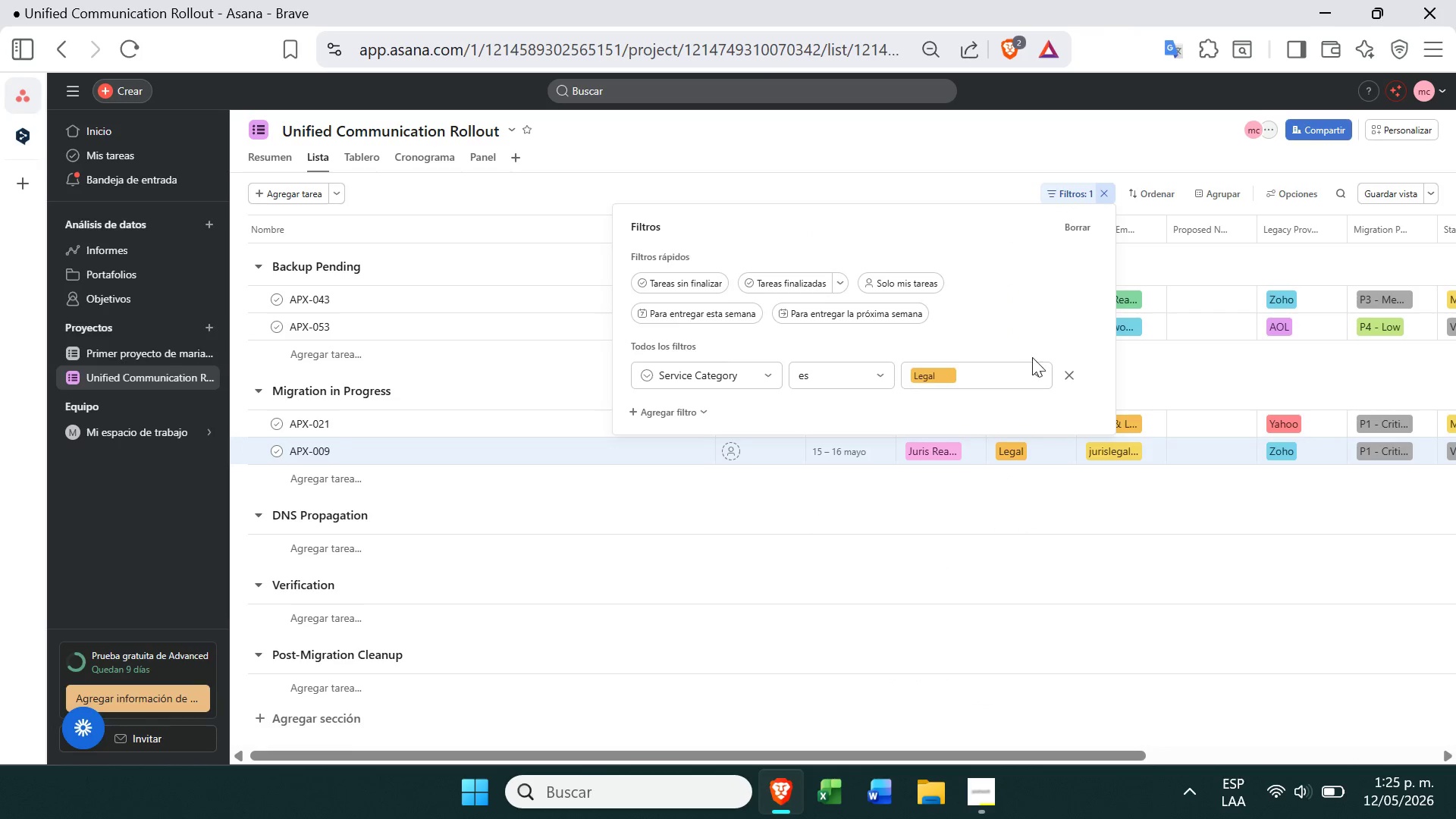 
left_click([1041, 385])
 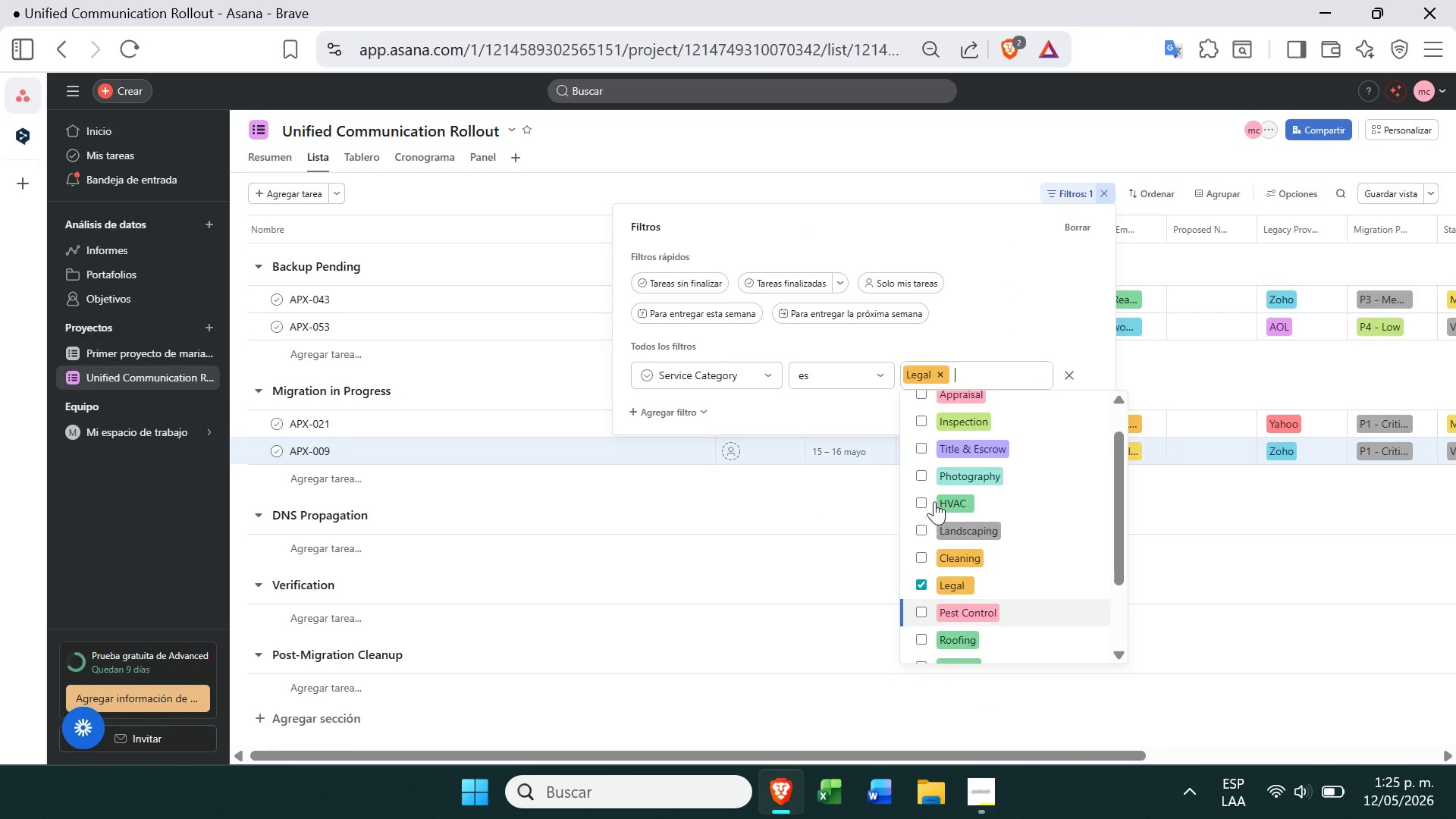 
left_click([919, 445])
 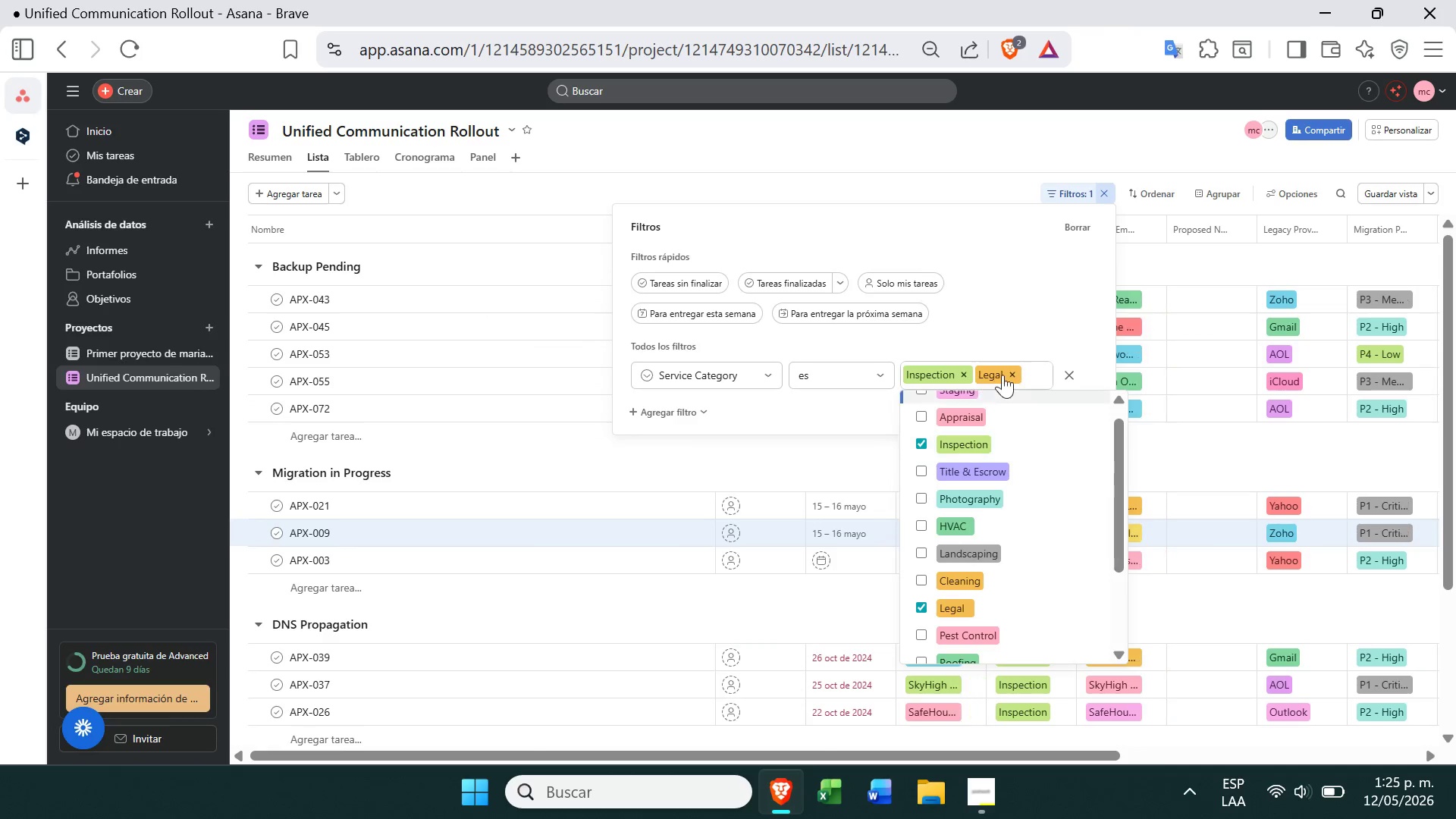 
left_click([1013, 375])
 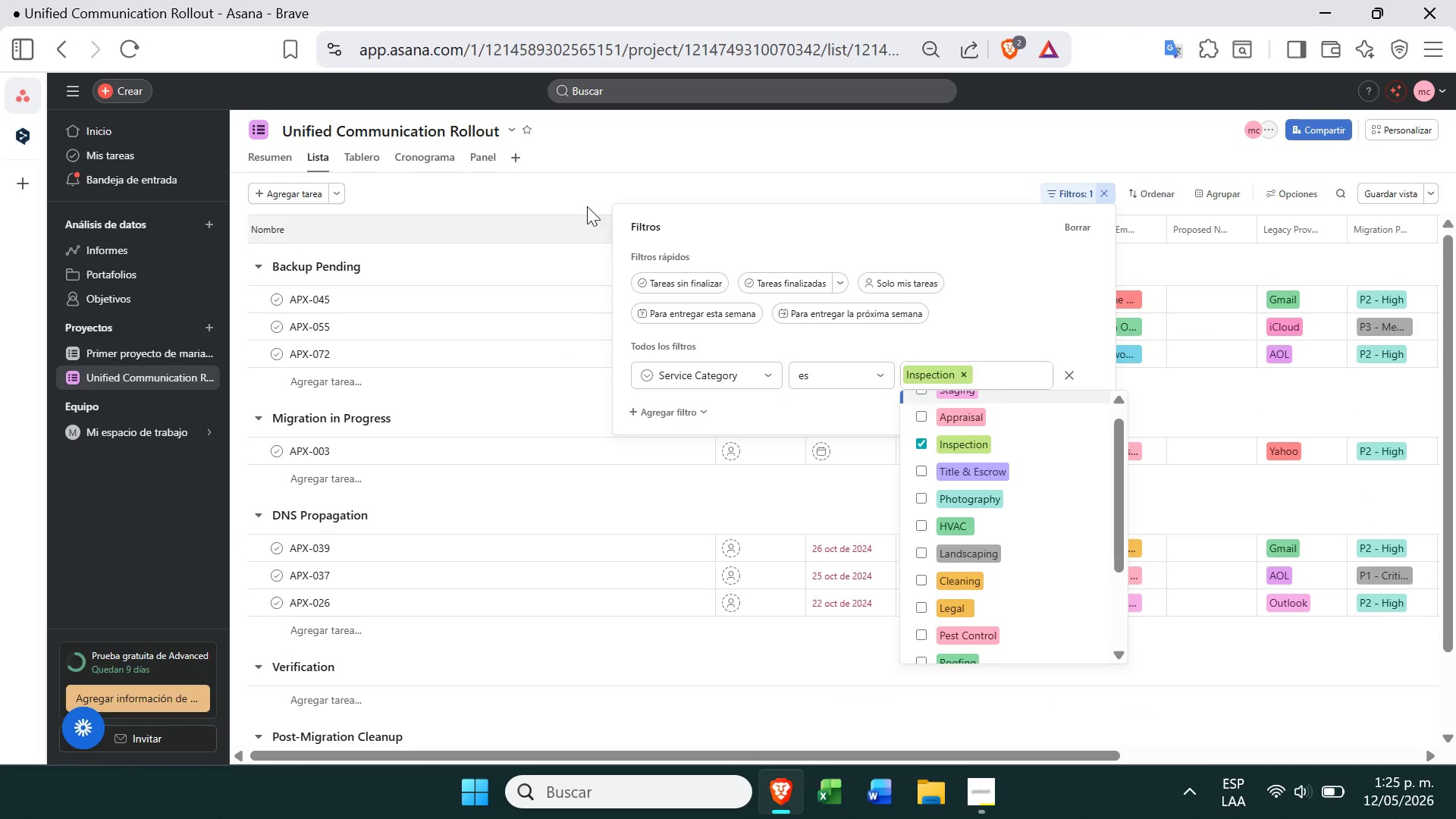 
left_click([590, 189])
 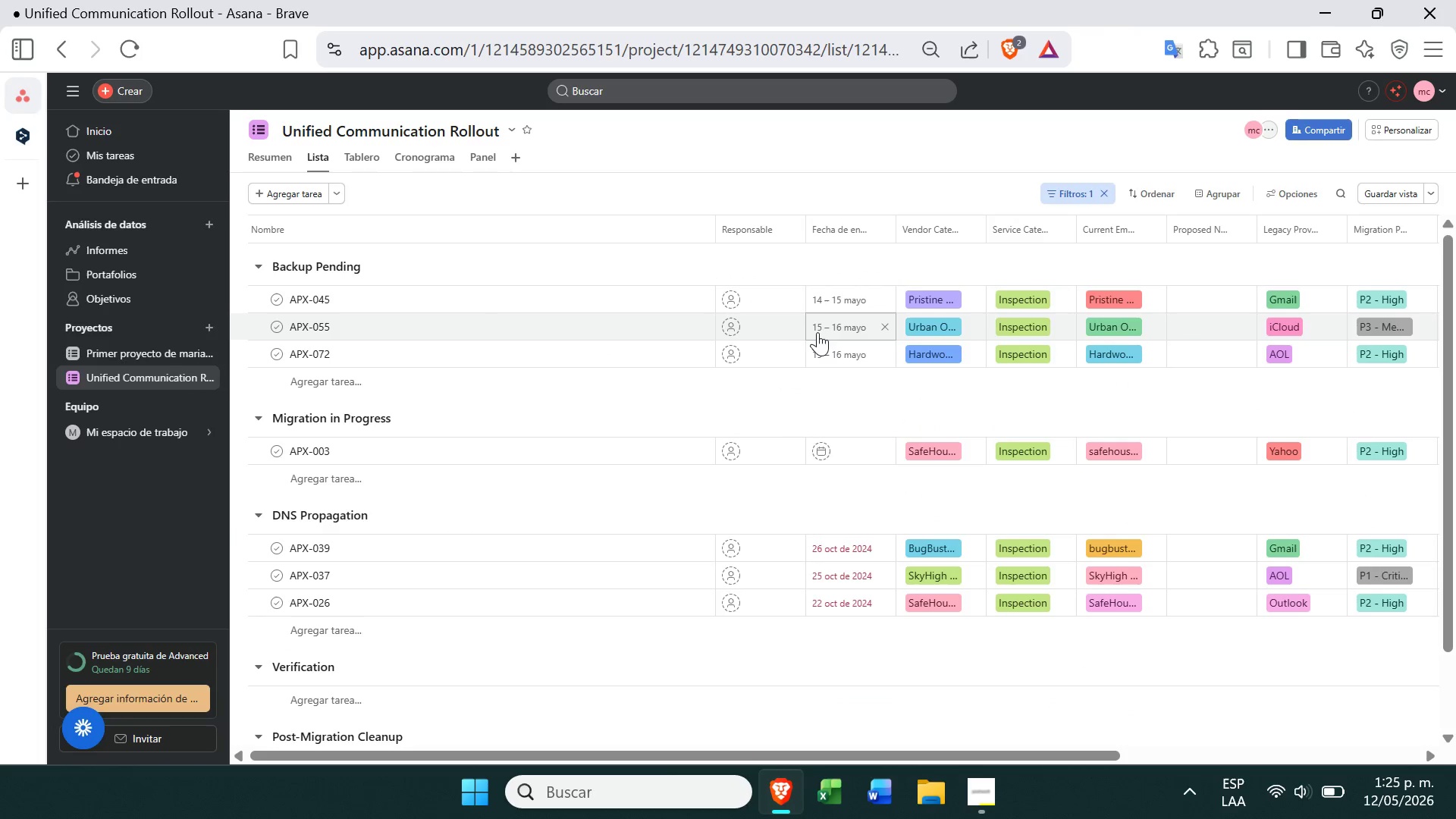 
left_click([875, 328])
 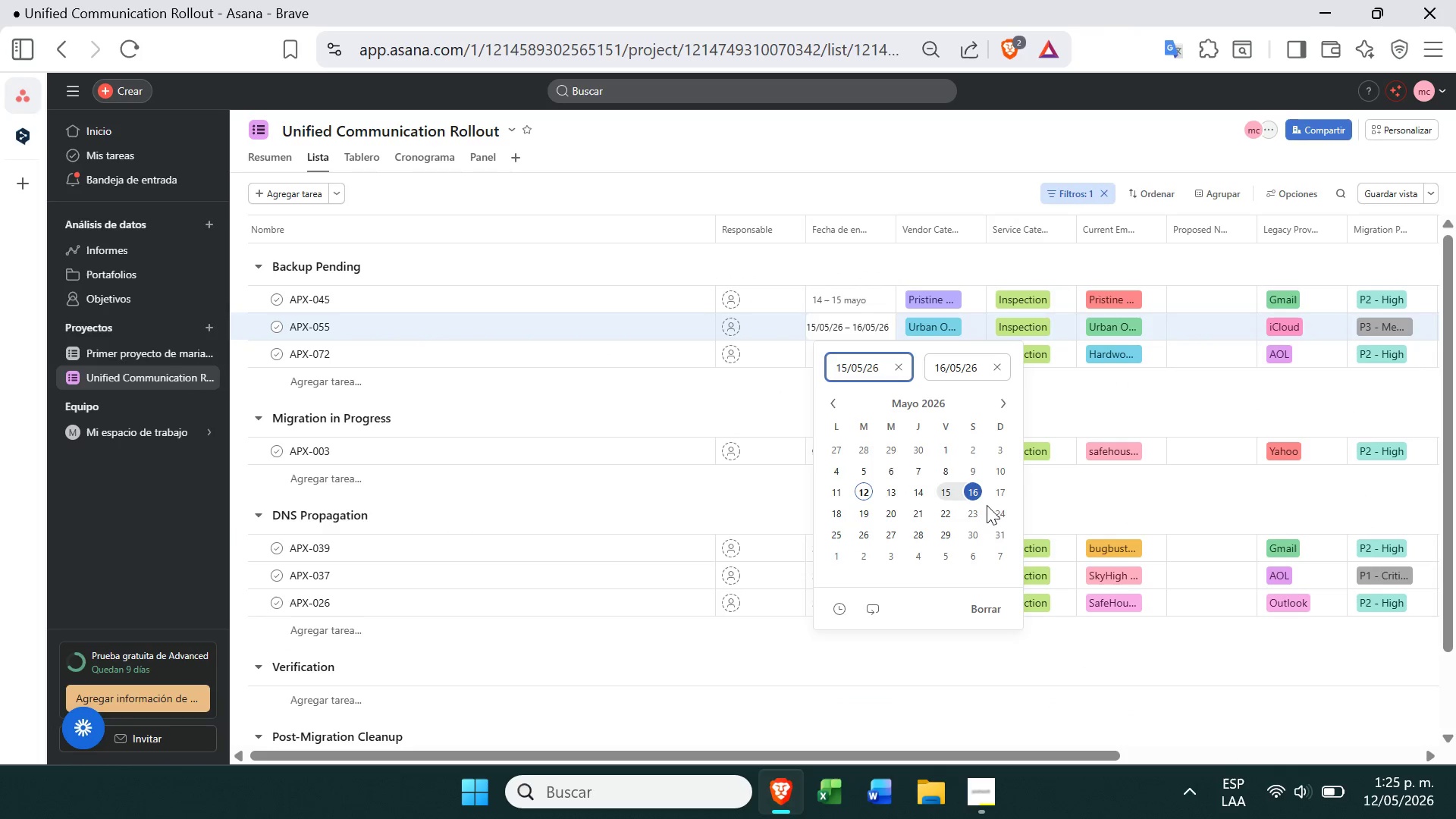 
left_click([979, 491])
 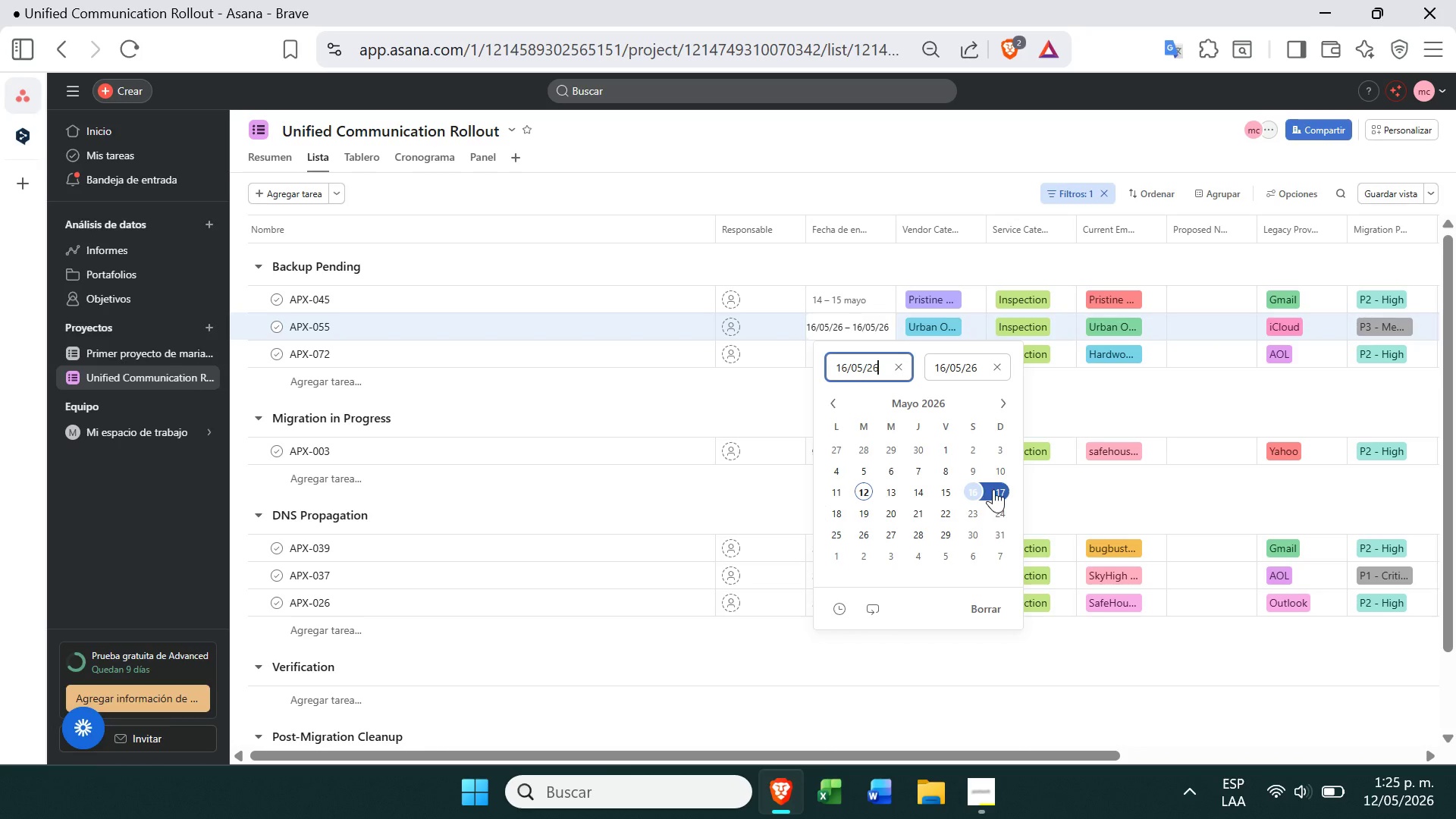 
left_click([993, 489])
 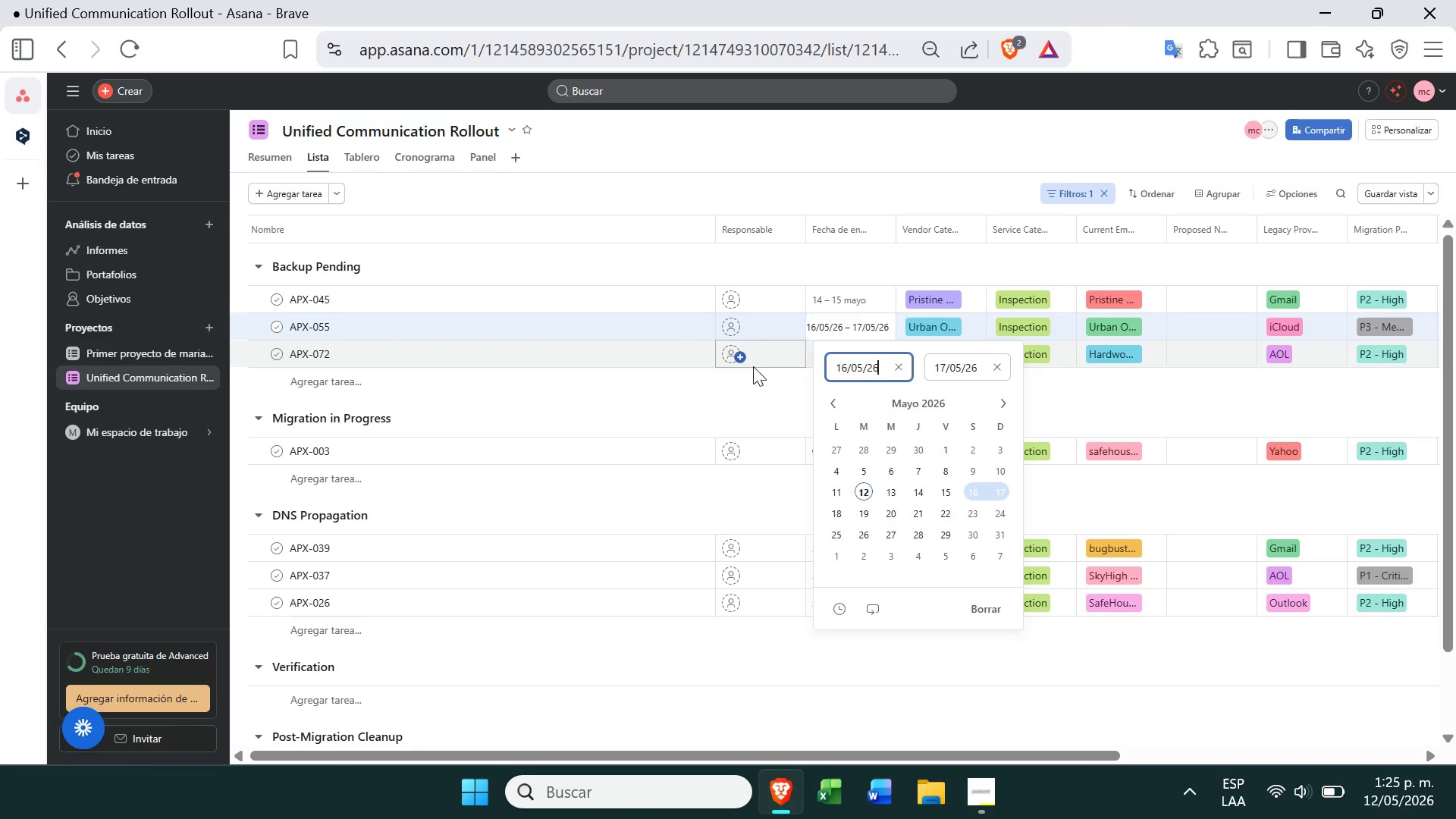 
left_click([751, 386])
 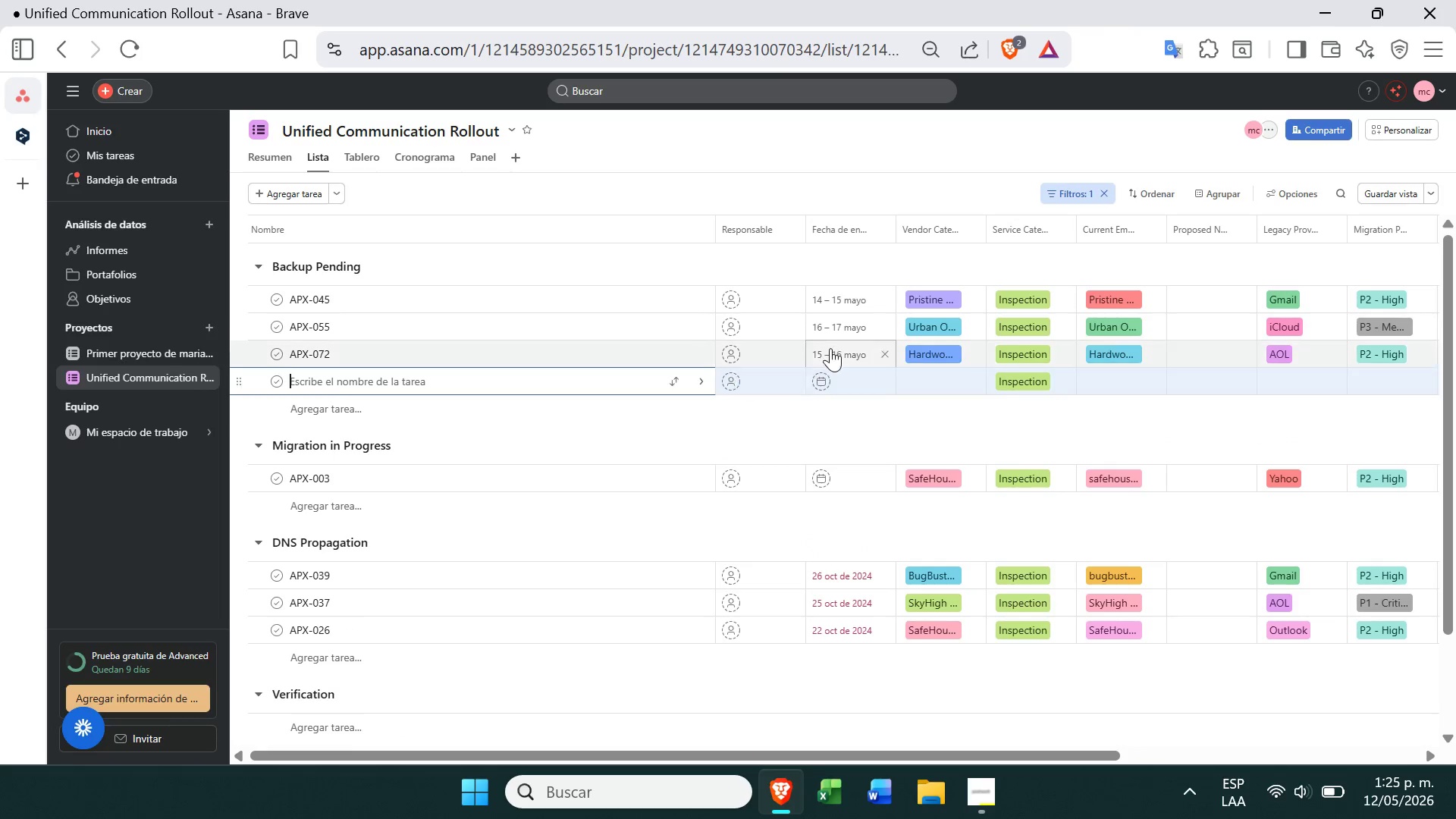 
left_click([831, 351])
 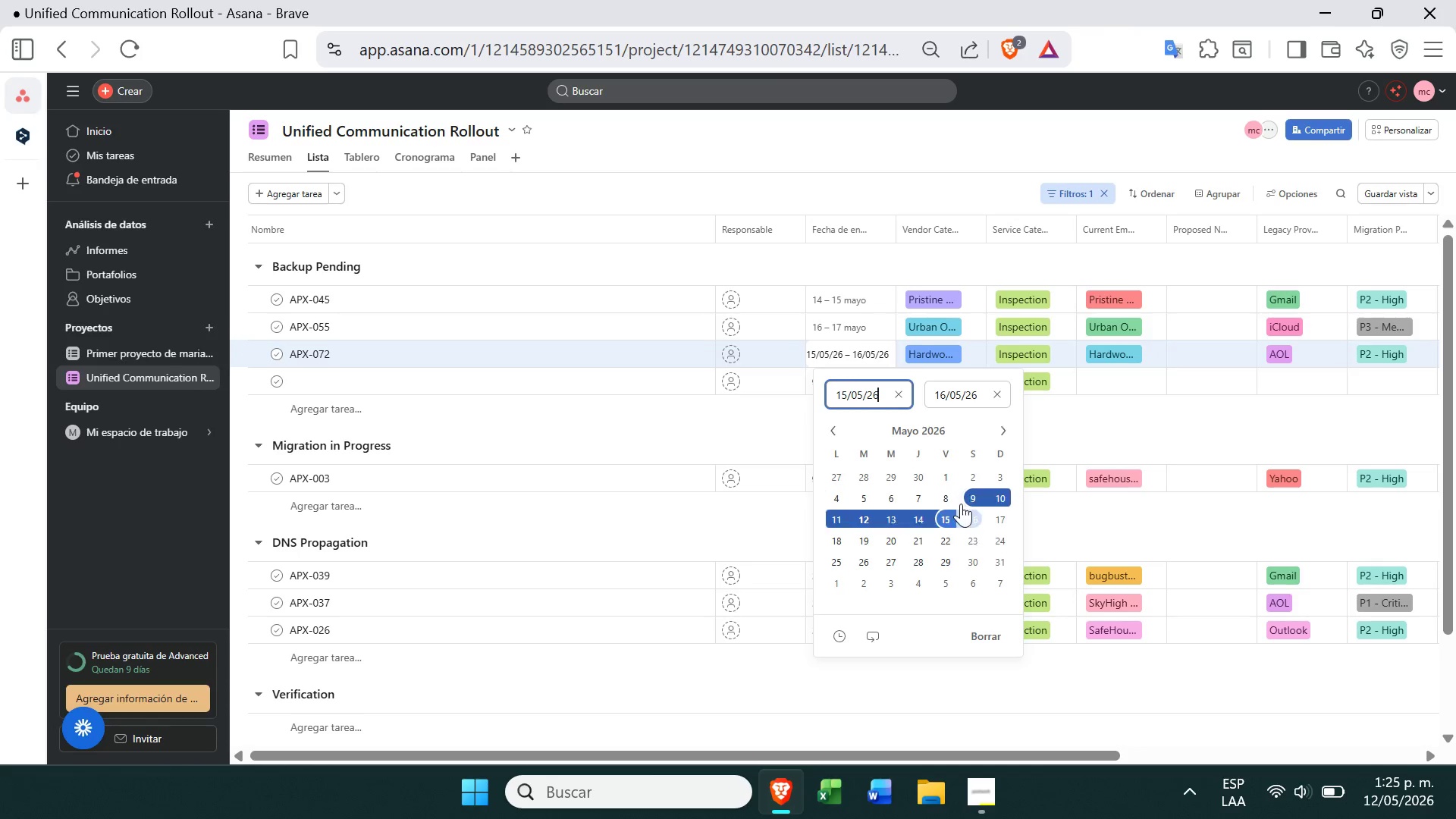 
left_click([974, 518])
 